 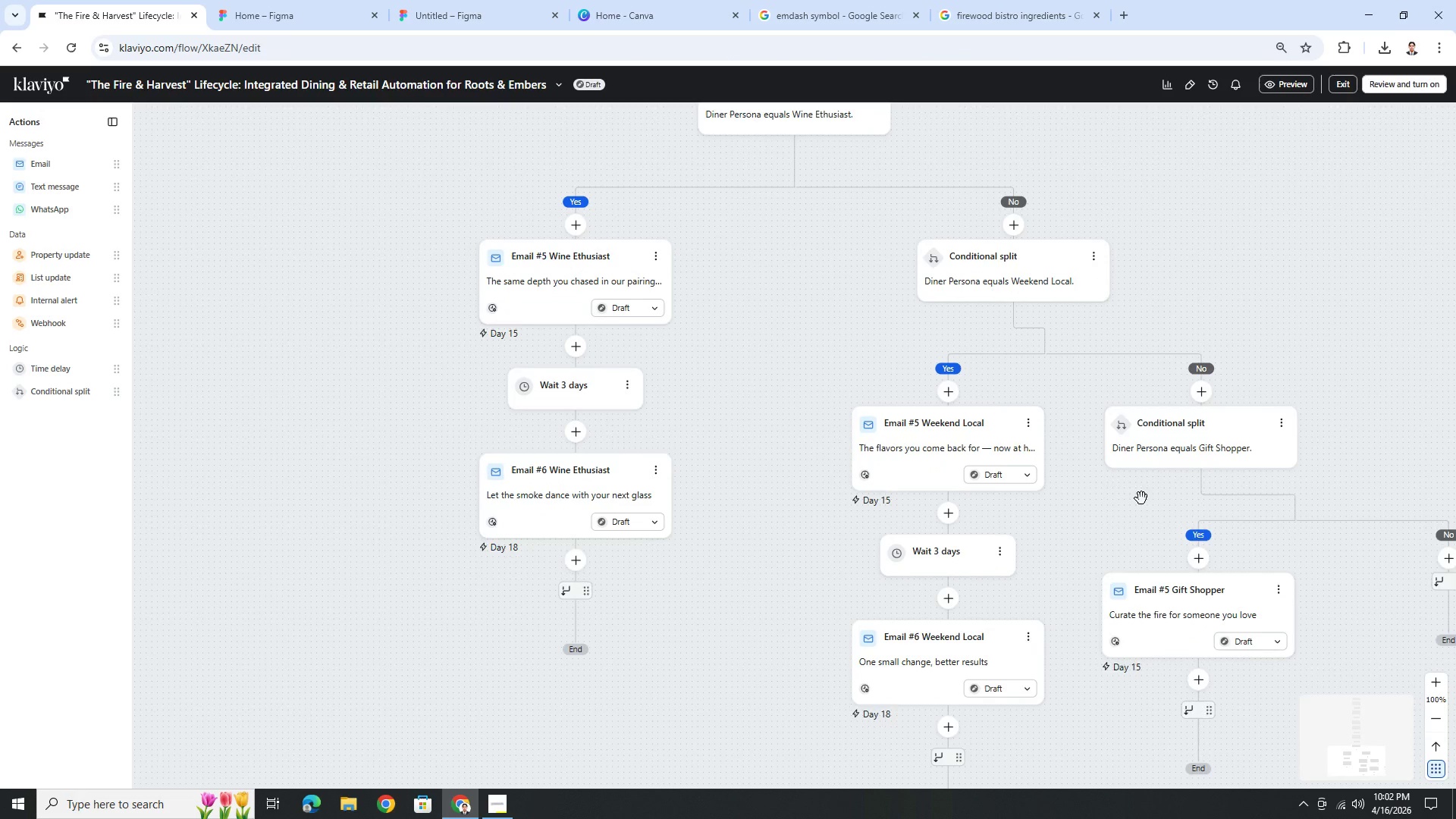 
left_click_drag(start_coordinate=[1344, 331], to_coordinate=[1214, 328])
 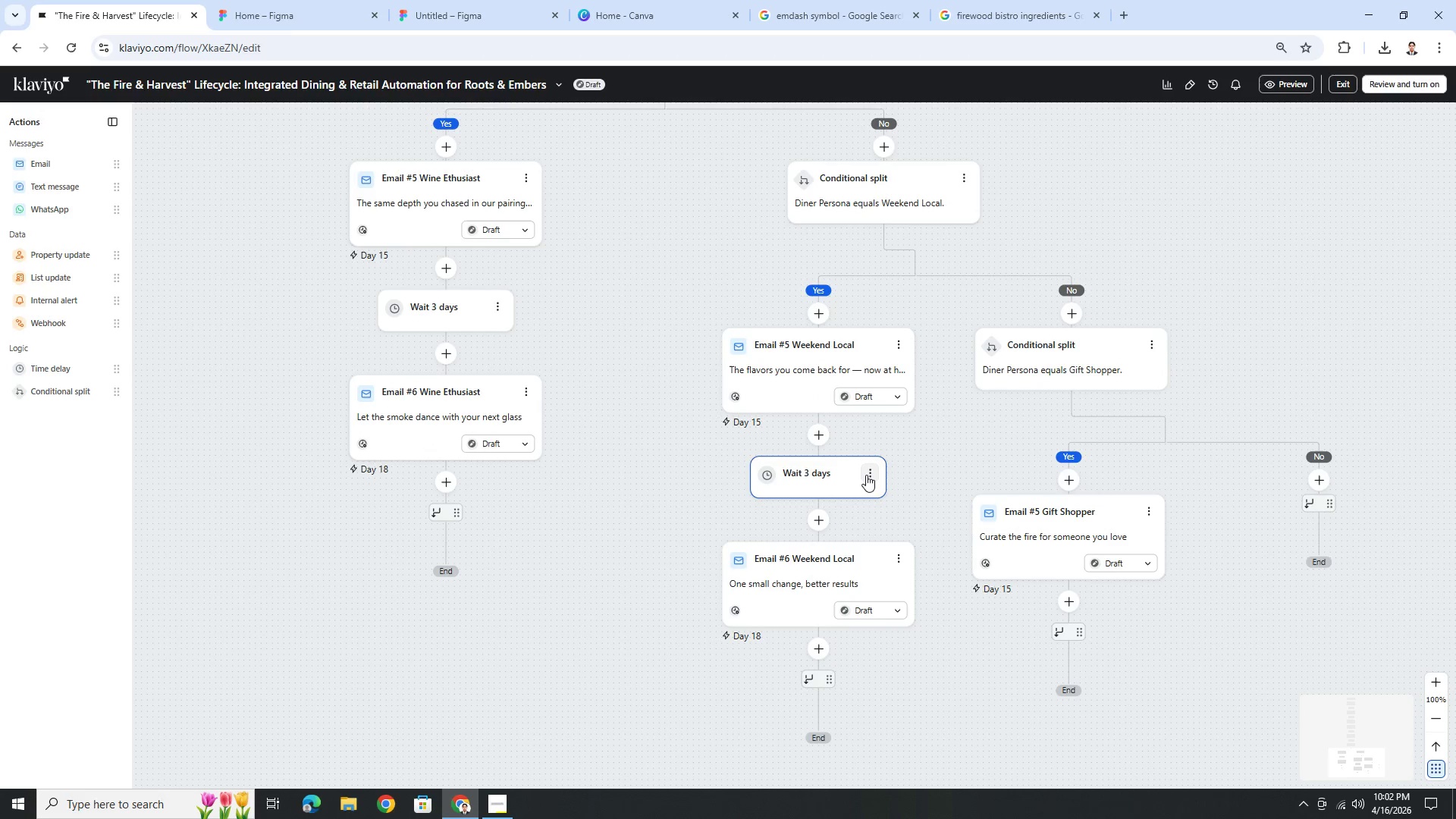 
left_click([871, 474])
 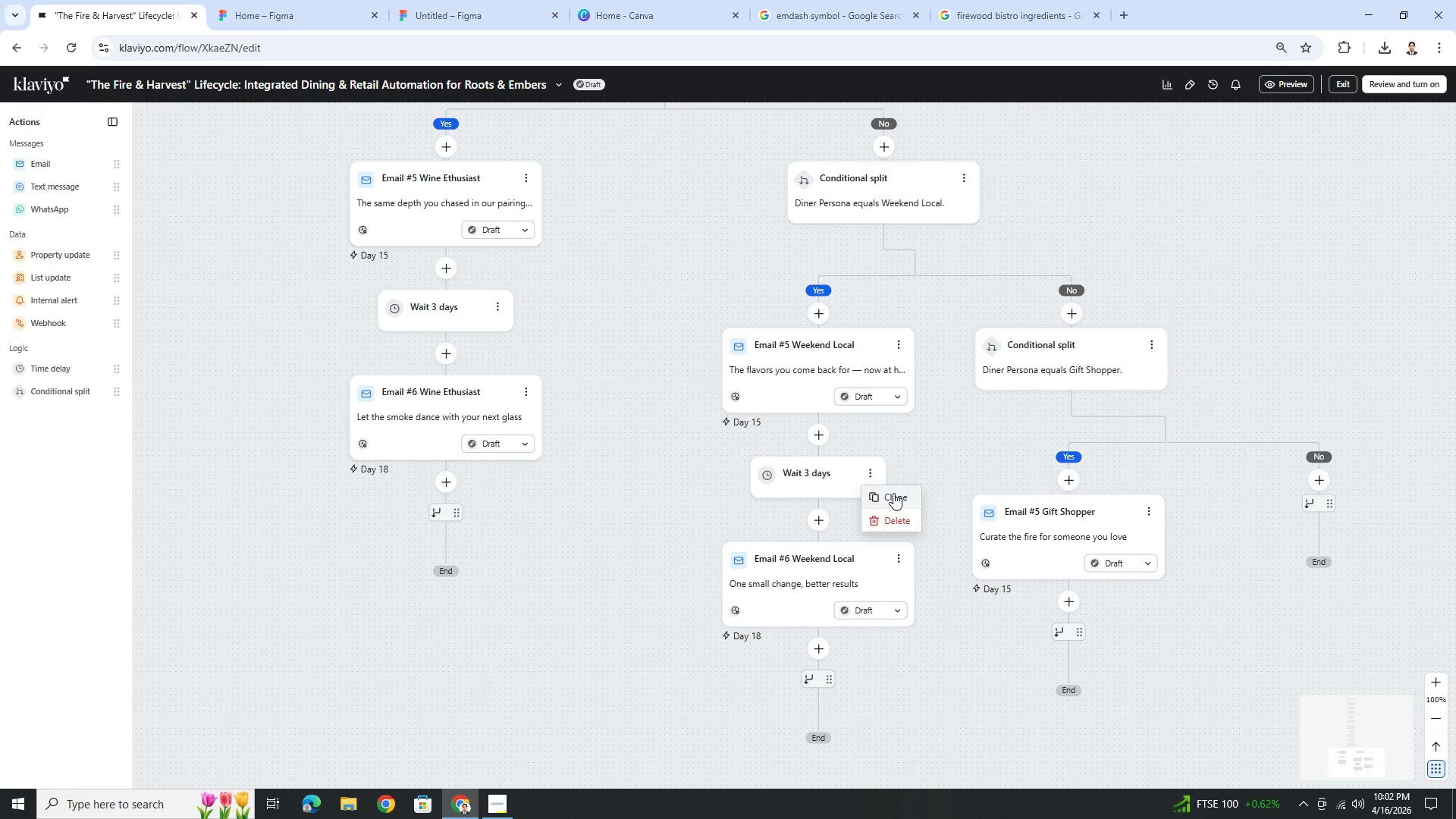 
left_click([895, 494])
 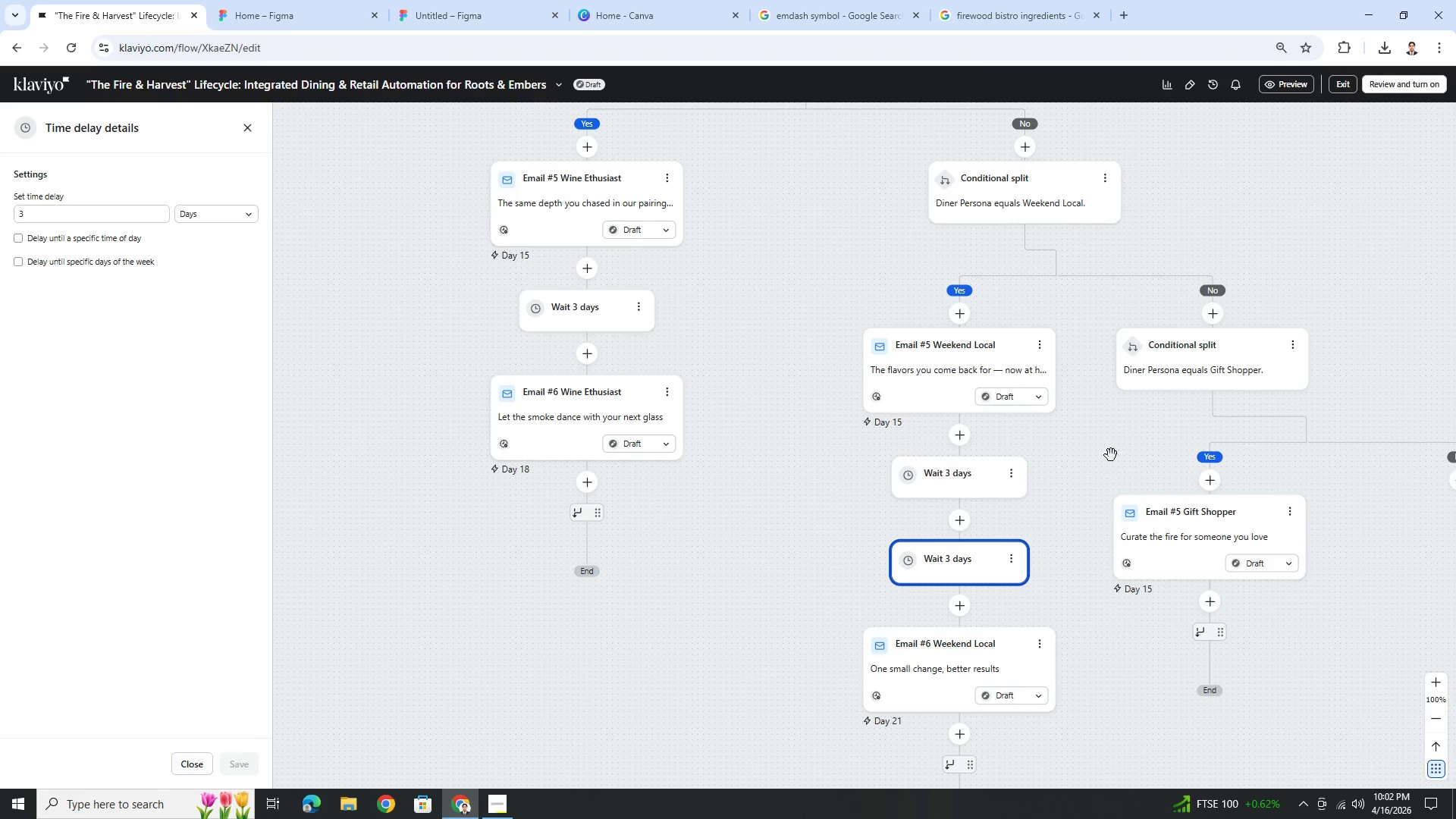 
left_click_drag(start_coordinate=[984, 567], to_coordinate=[1215, 600])
 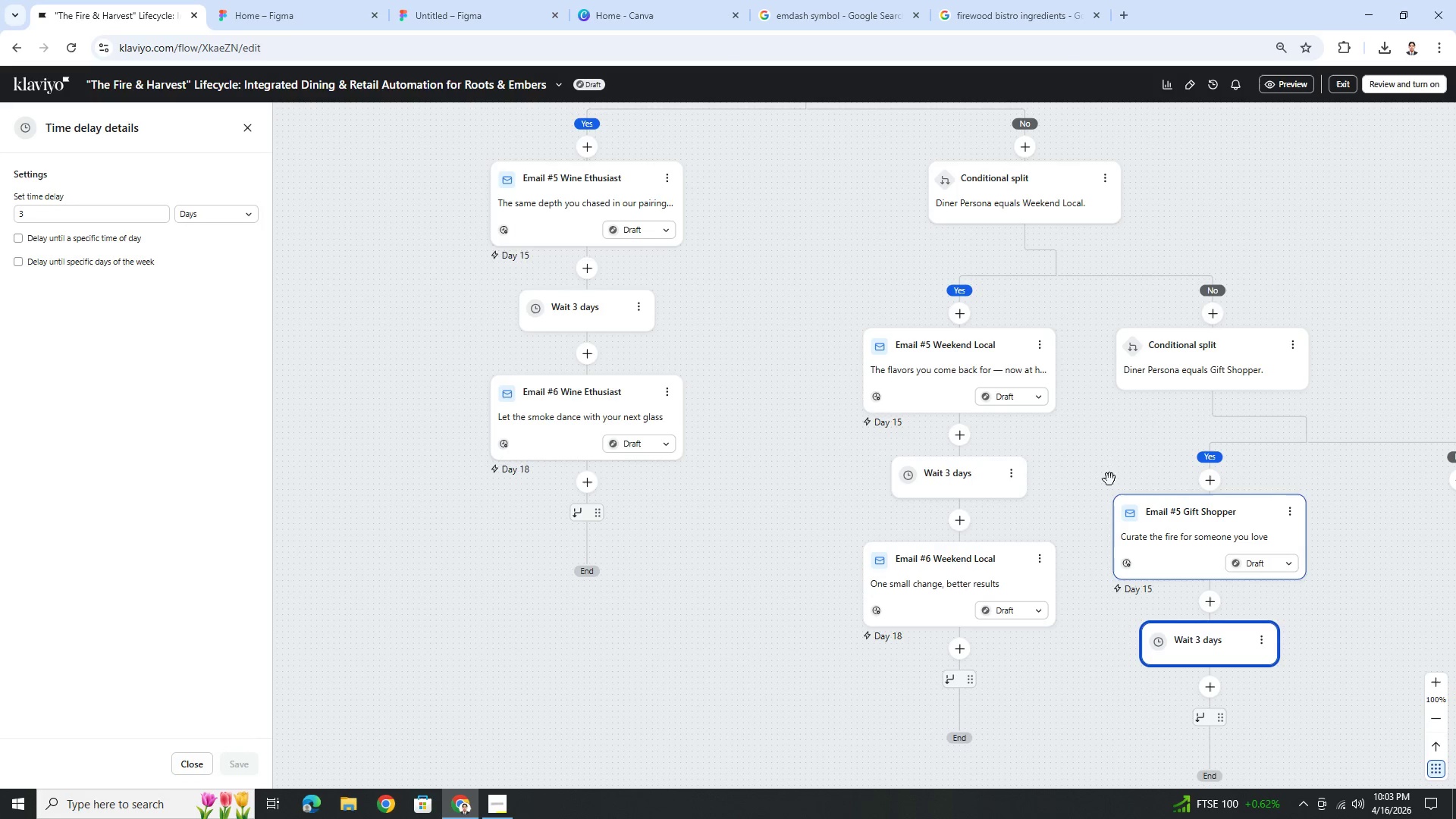 
left_click_drag(start_coordinate=[1109, 447], to_coordinate=[774, 339])
 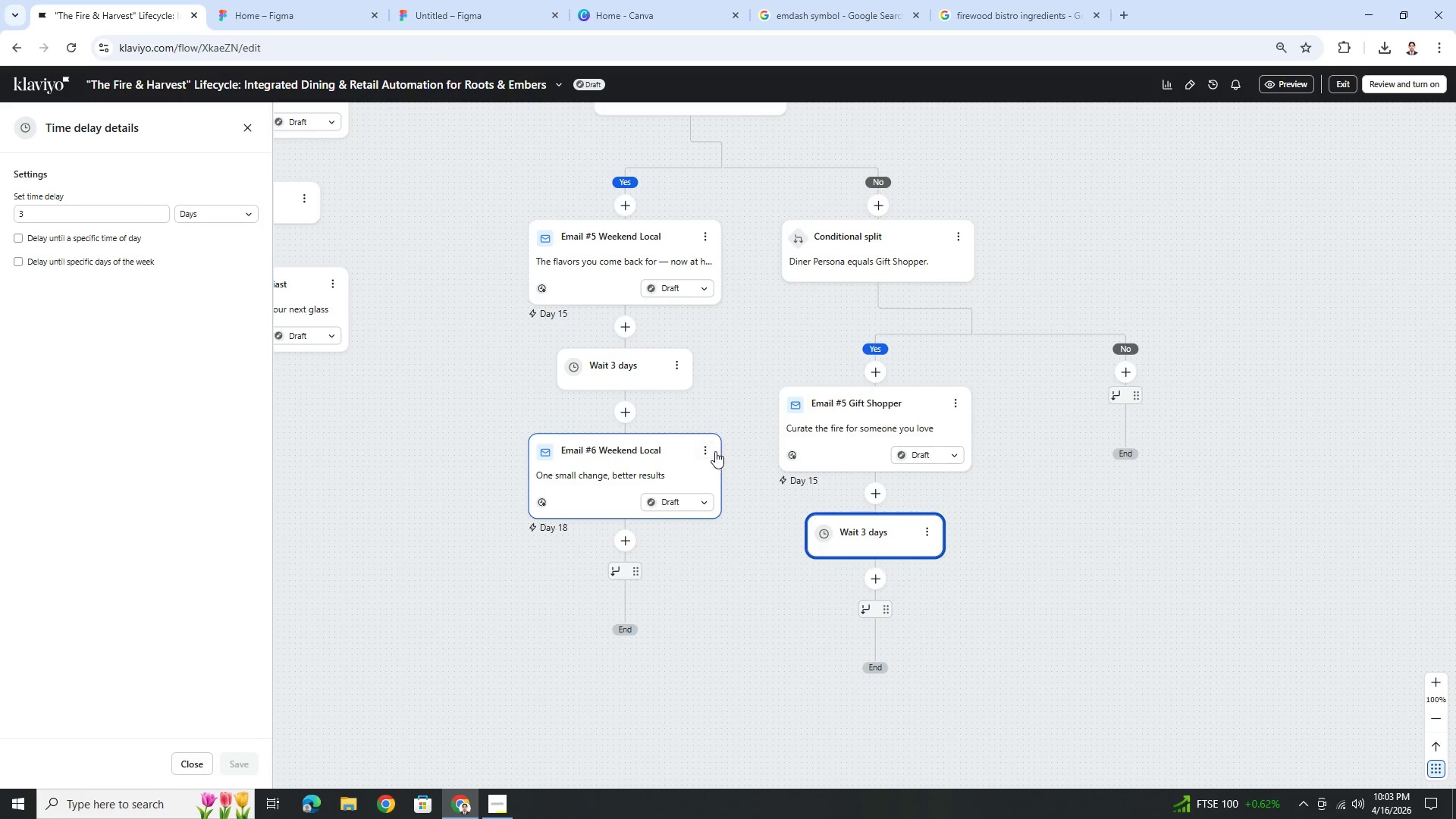 
left_click([711, 451])
 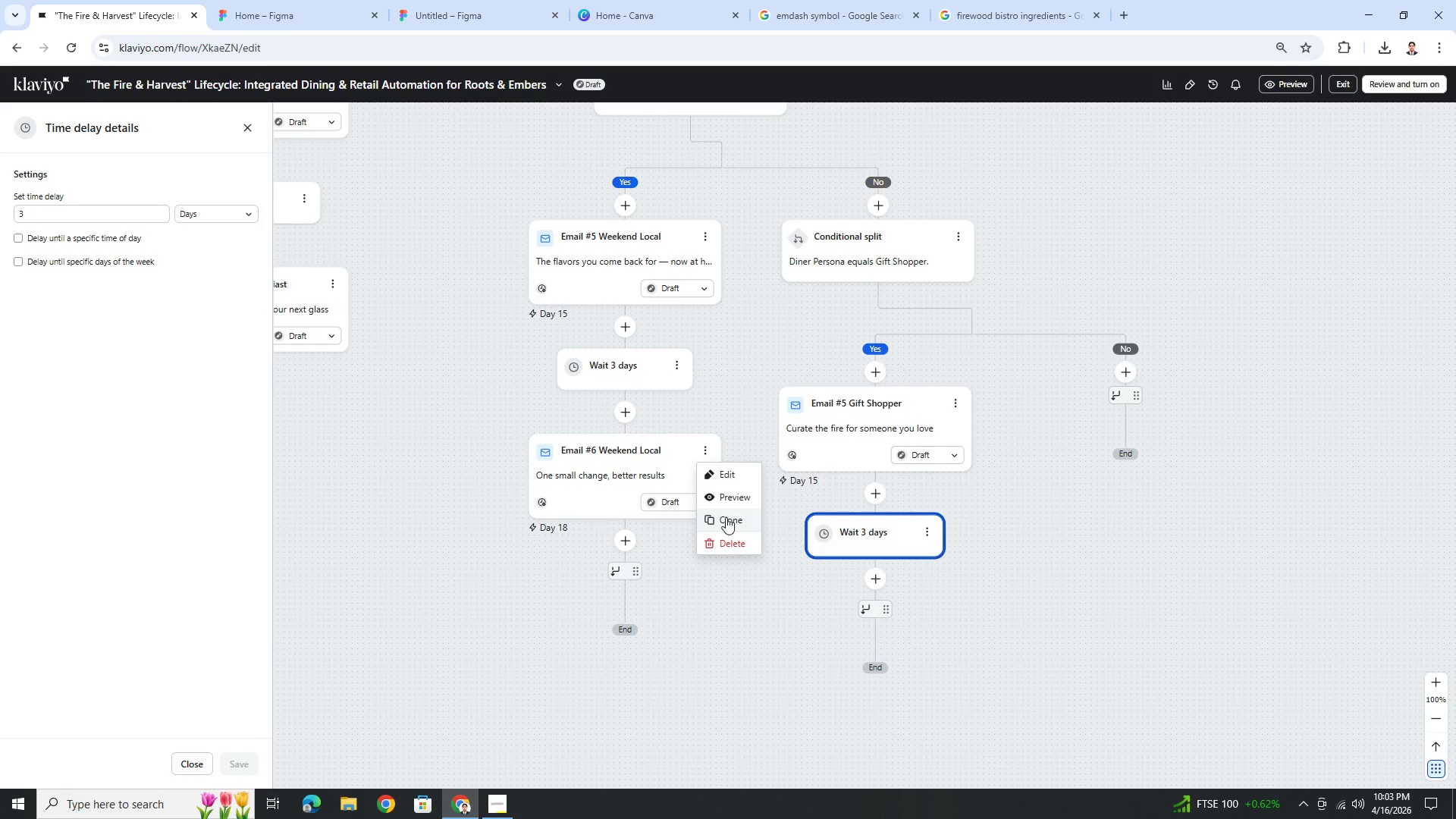 
left_click([728, 520])
 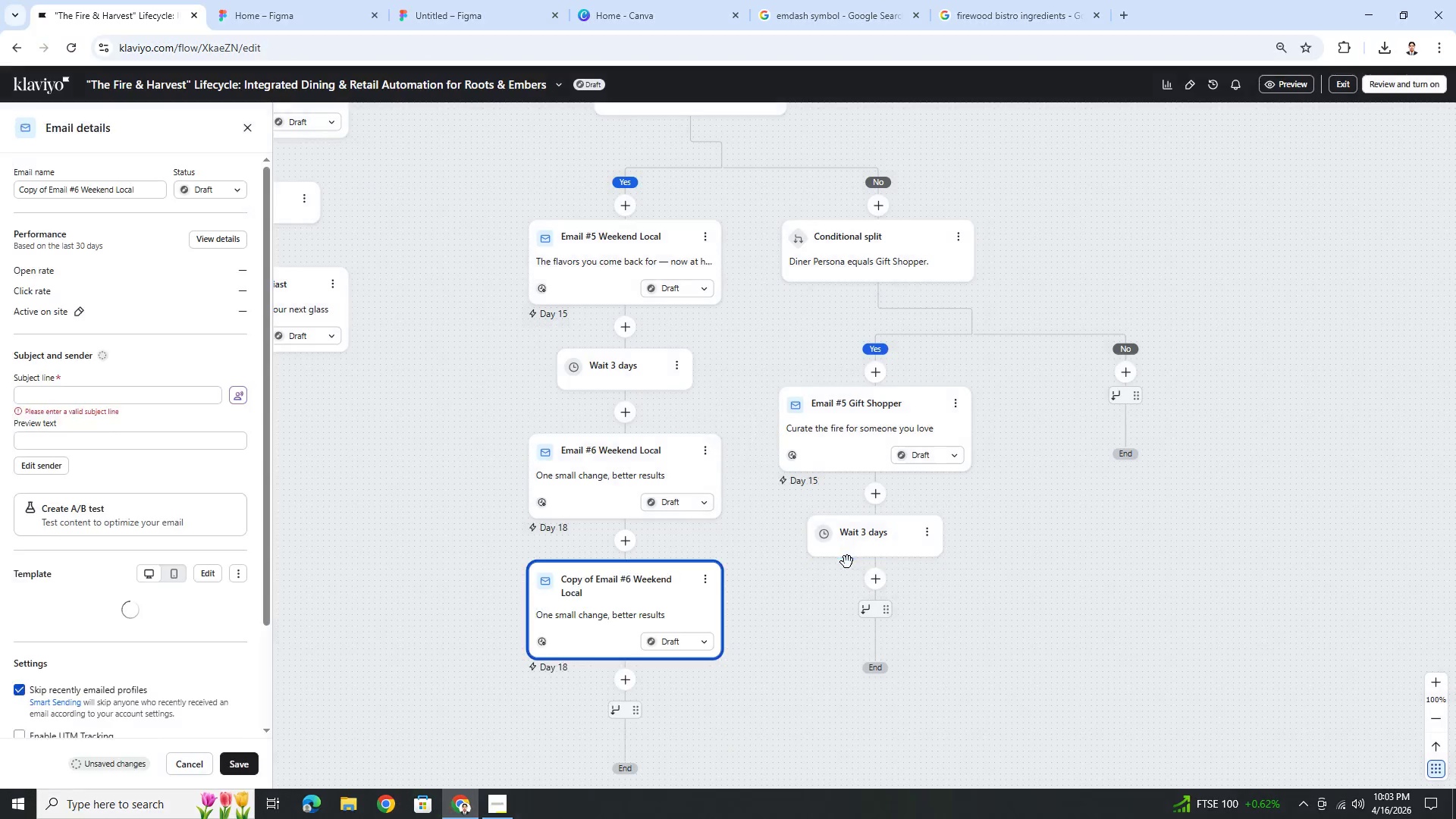 
left_click_drag(start_coordinate=[636, 580], to_coordinate=[865, 580])
 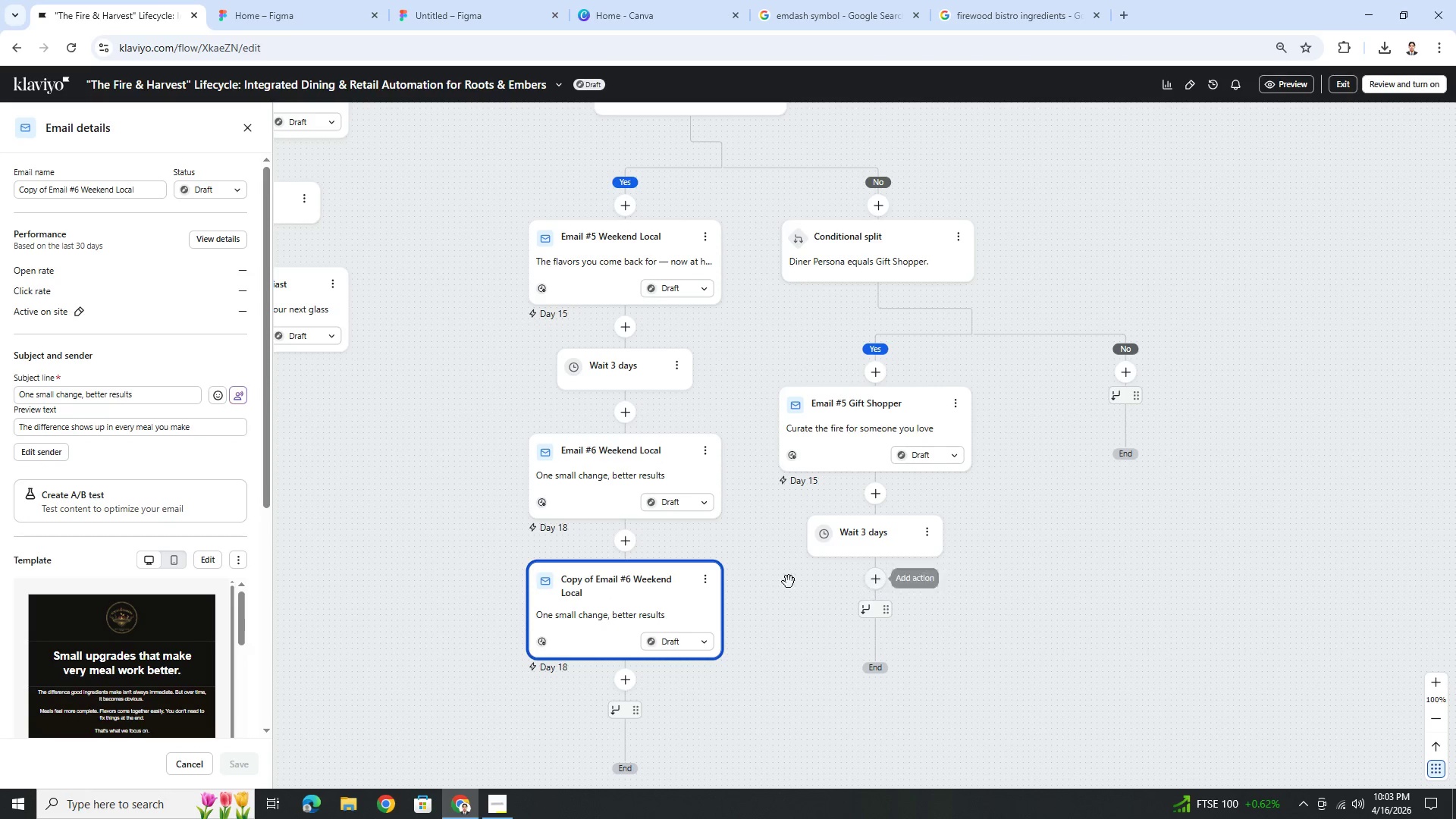 
left_click_drag(start_coordinate=[664, 575], to_coordinate=[878, 572])
 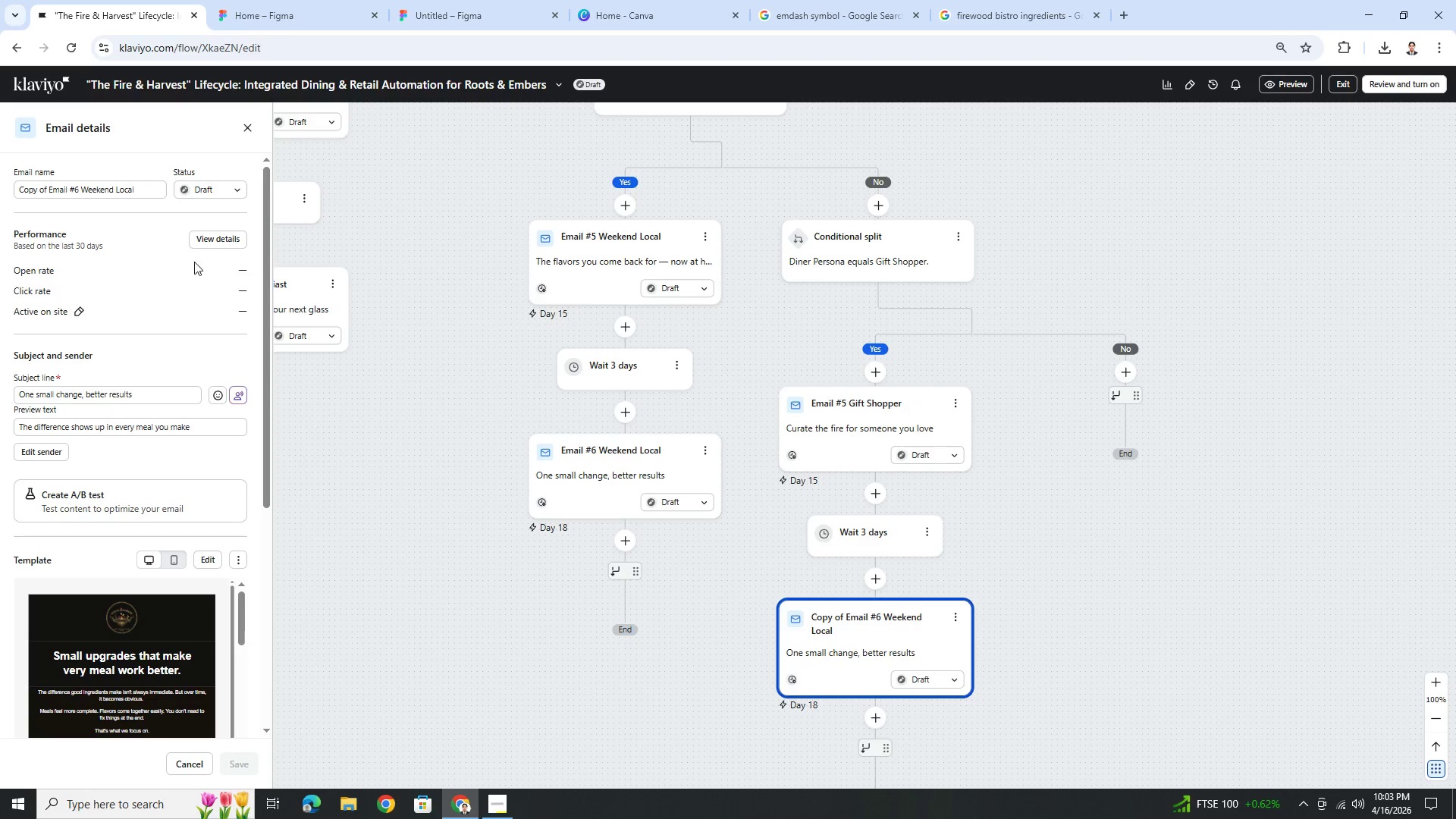 
wait(8.28)
 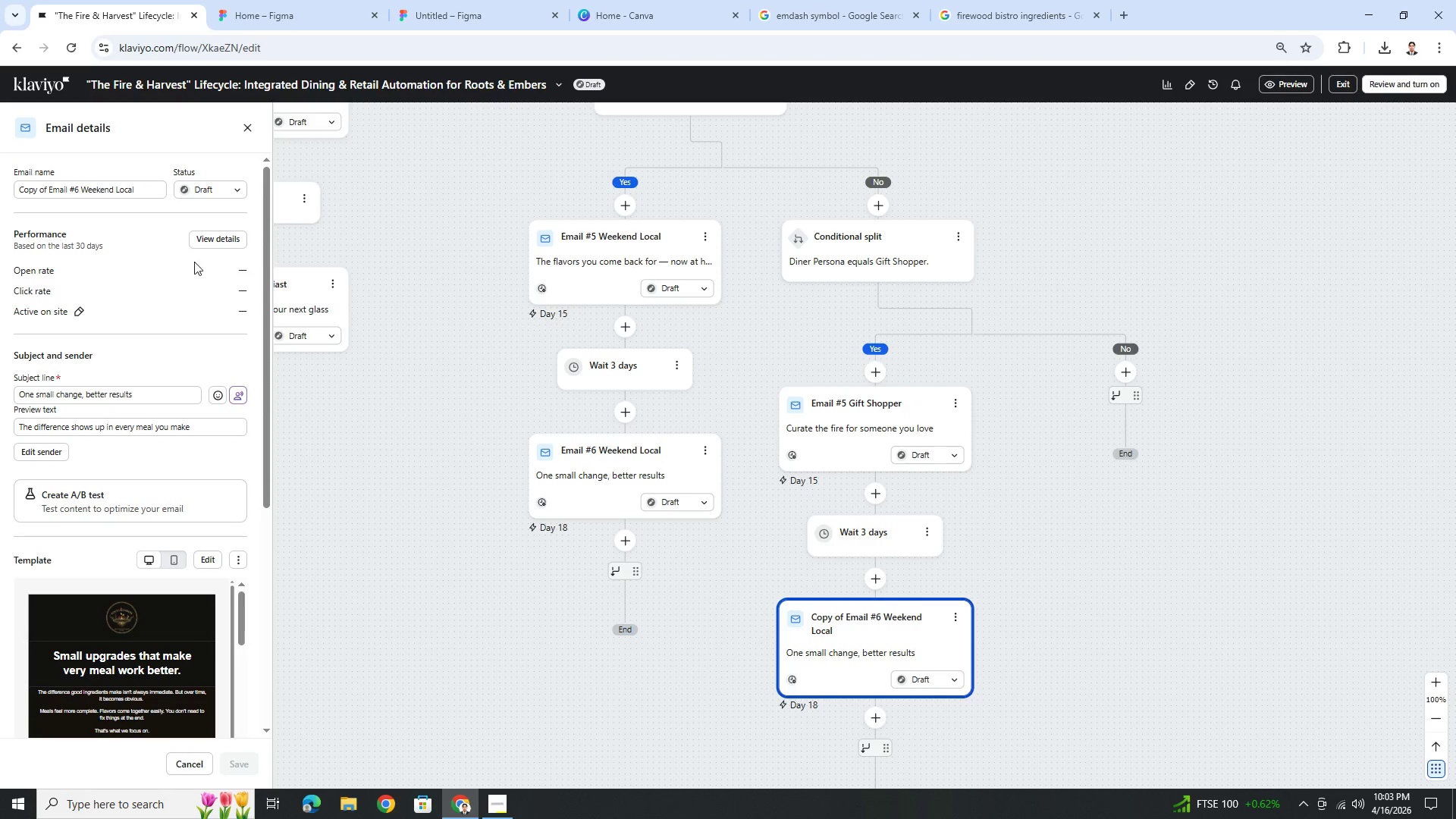 
left_click([956, 620])
 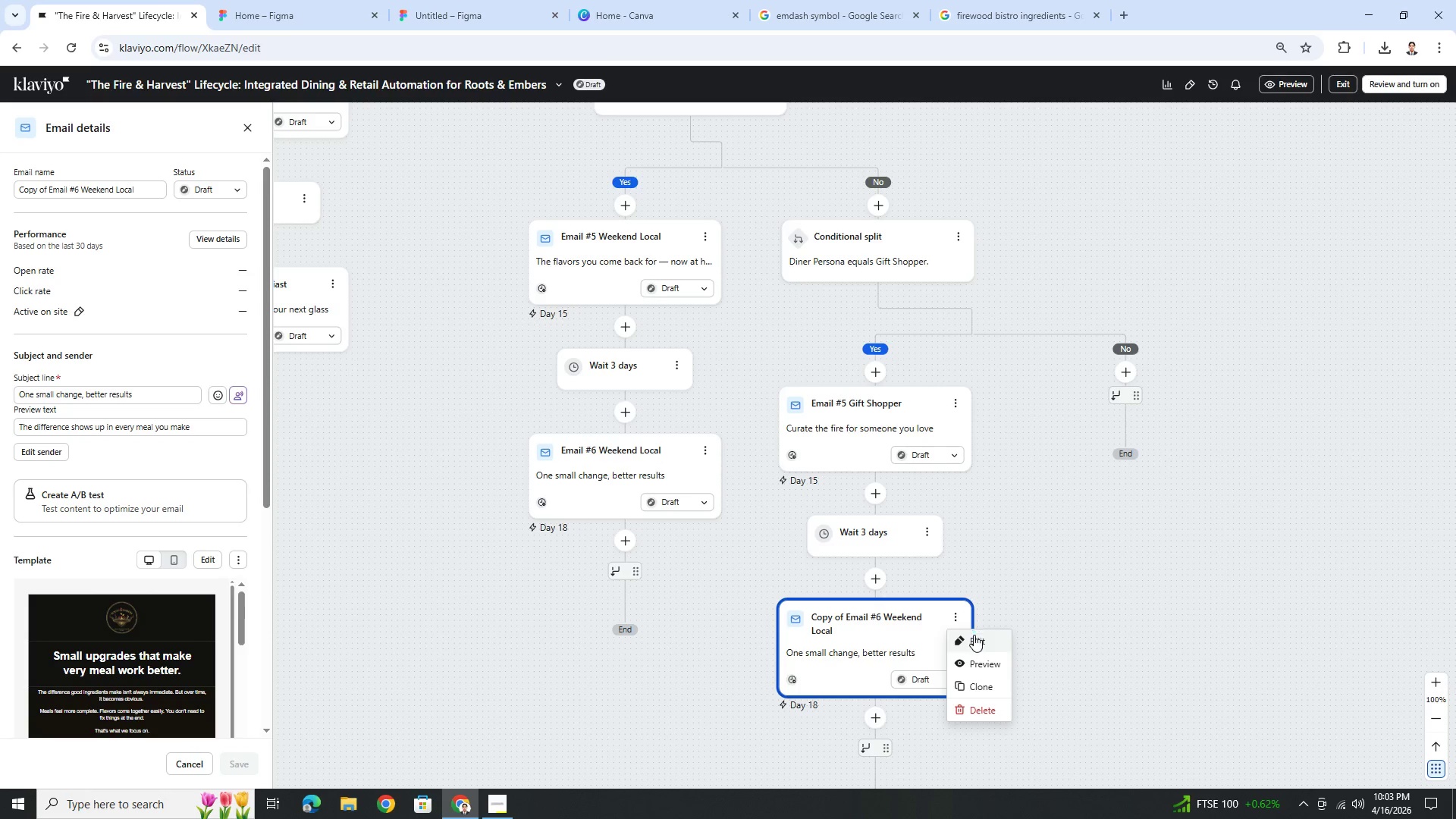 
left_click([974, 637])
 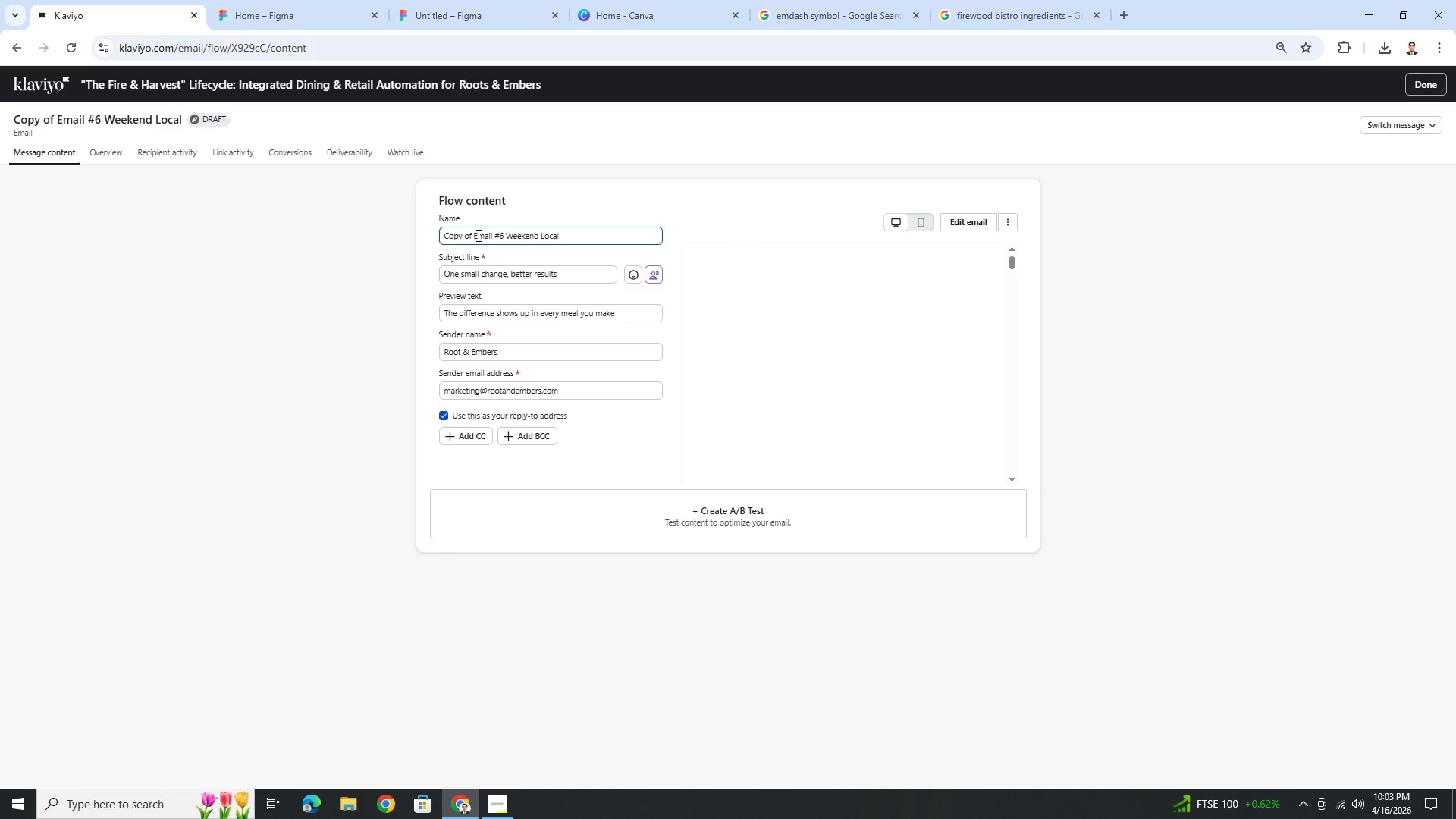 
left_click_drag(start_coordinate=[474, 235], to_coordinate=[443, 240])
 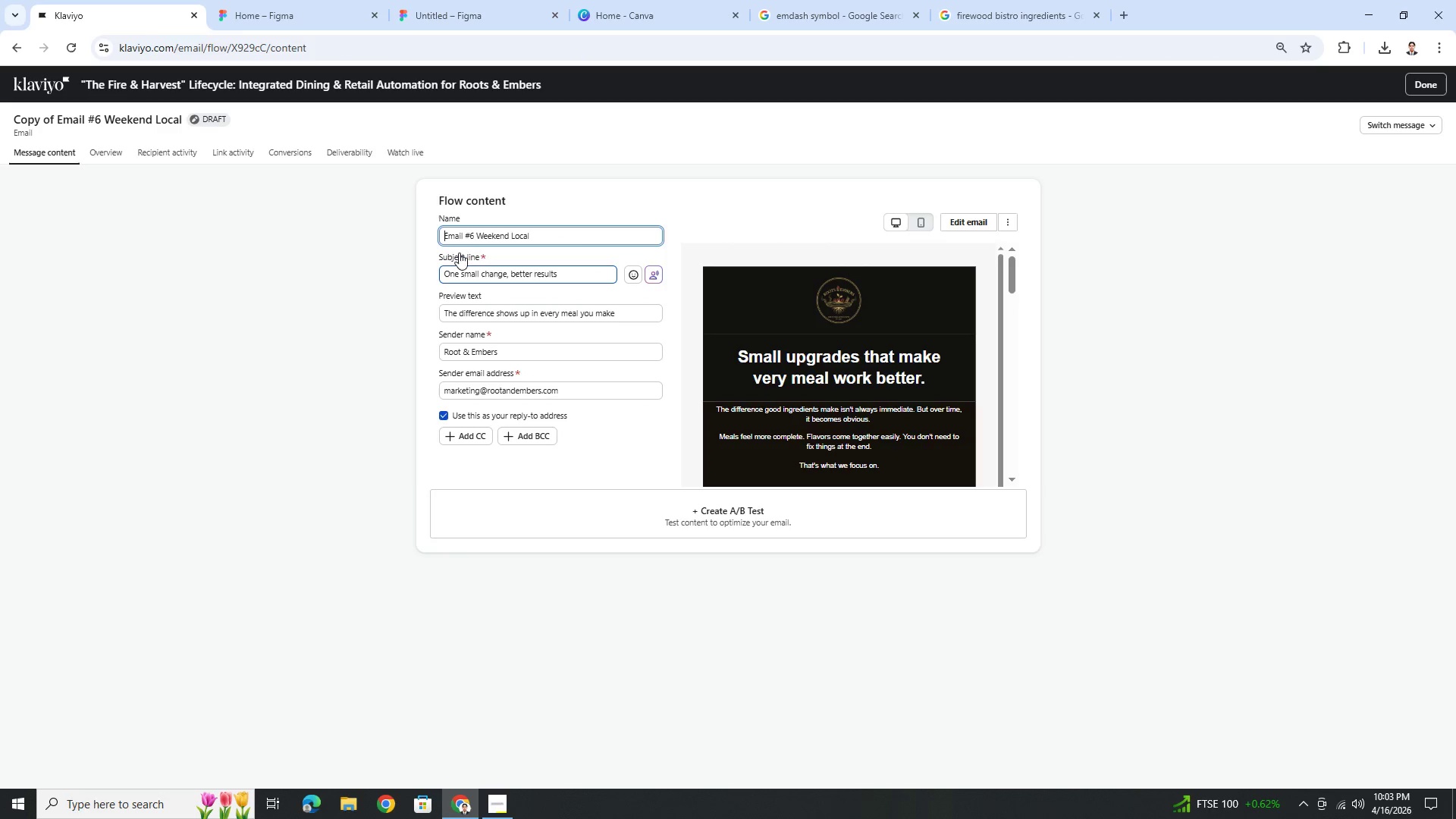 
key(Backspace)
 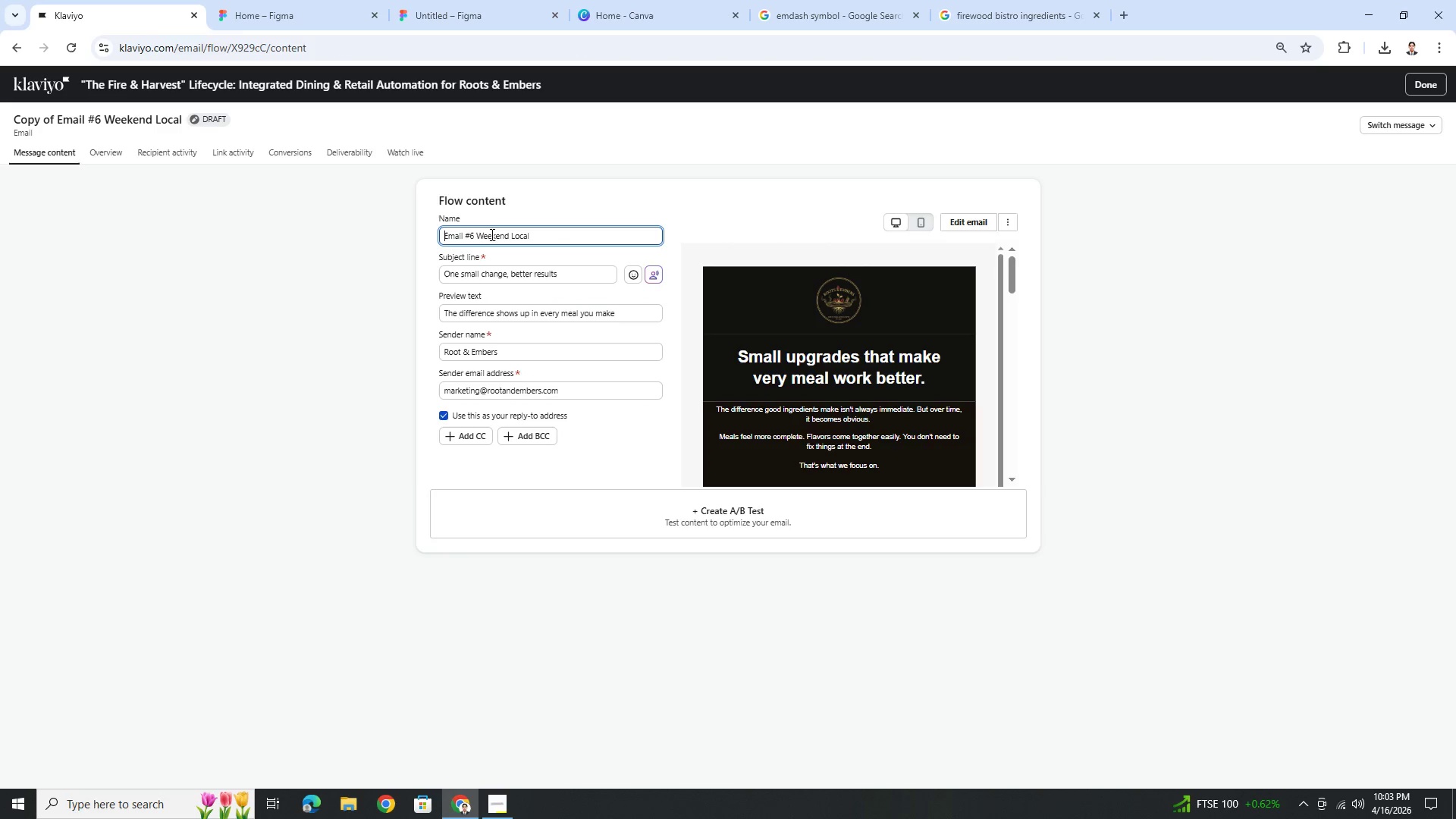 
left_click_drag(start_coordinate=[478, 237], to_coordinate=[593, 242])
 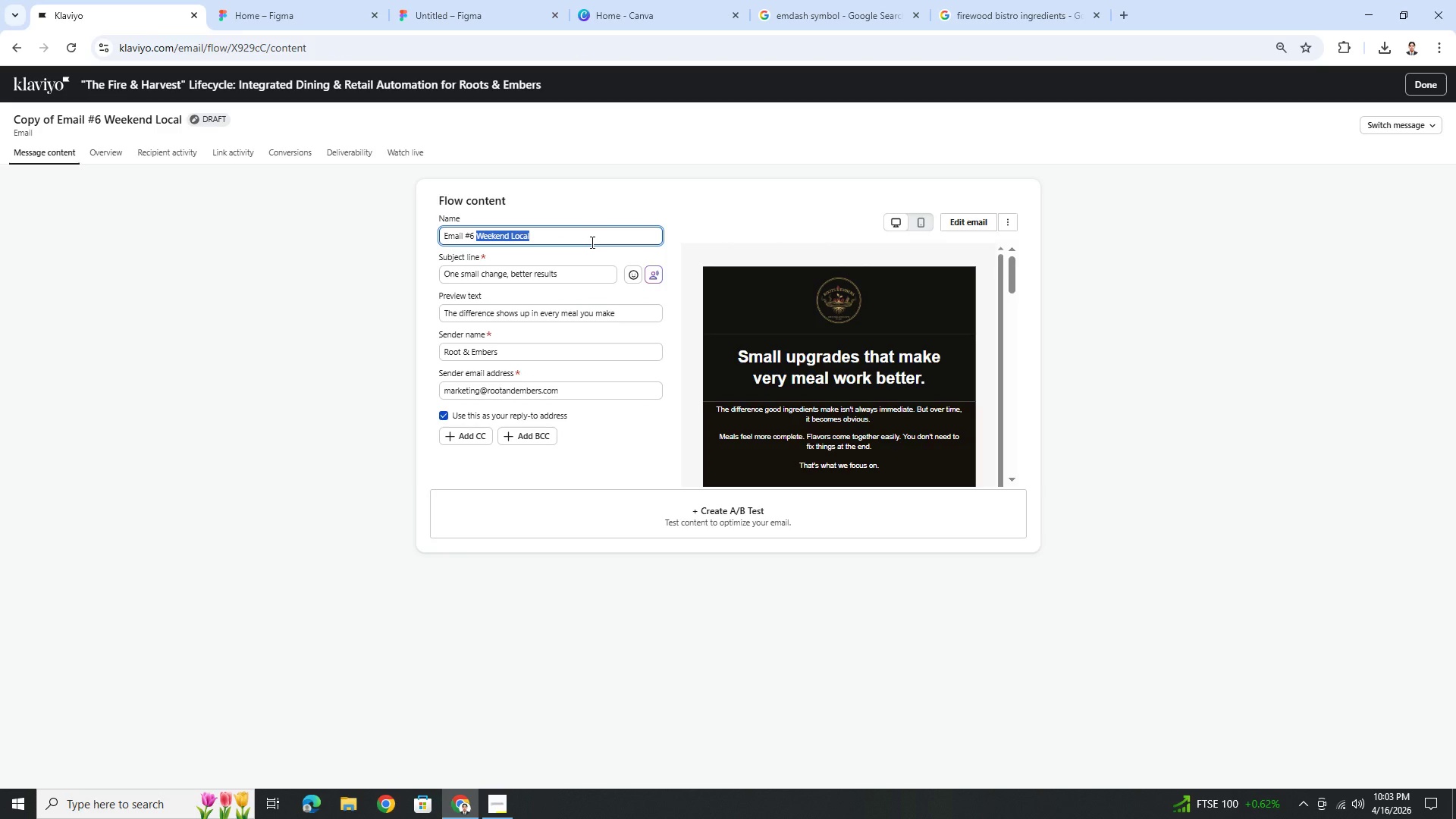 
type(Gift Shoppers)
 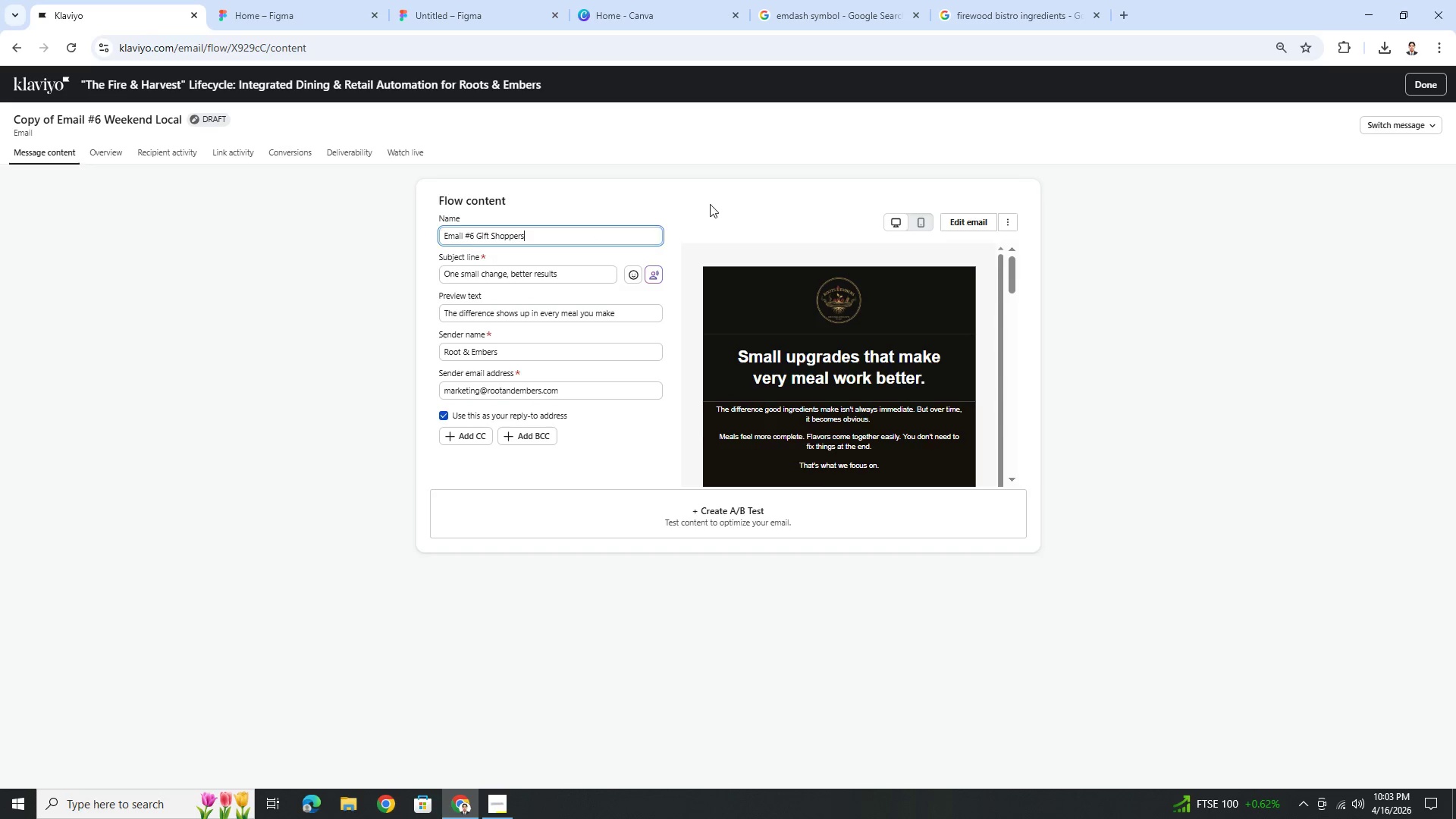 
left_click([711, 204])
 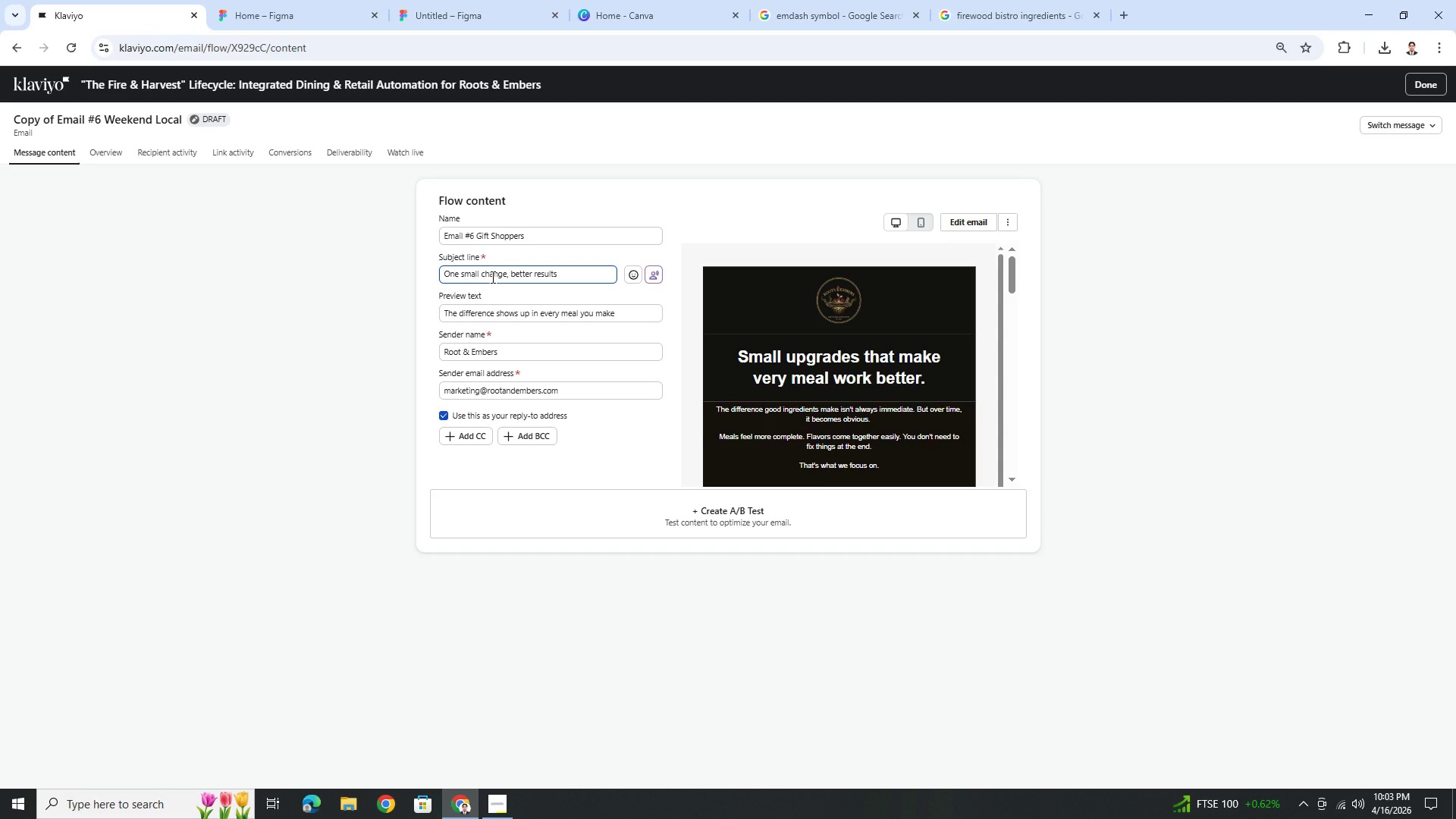 
double_click([491, 277])
 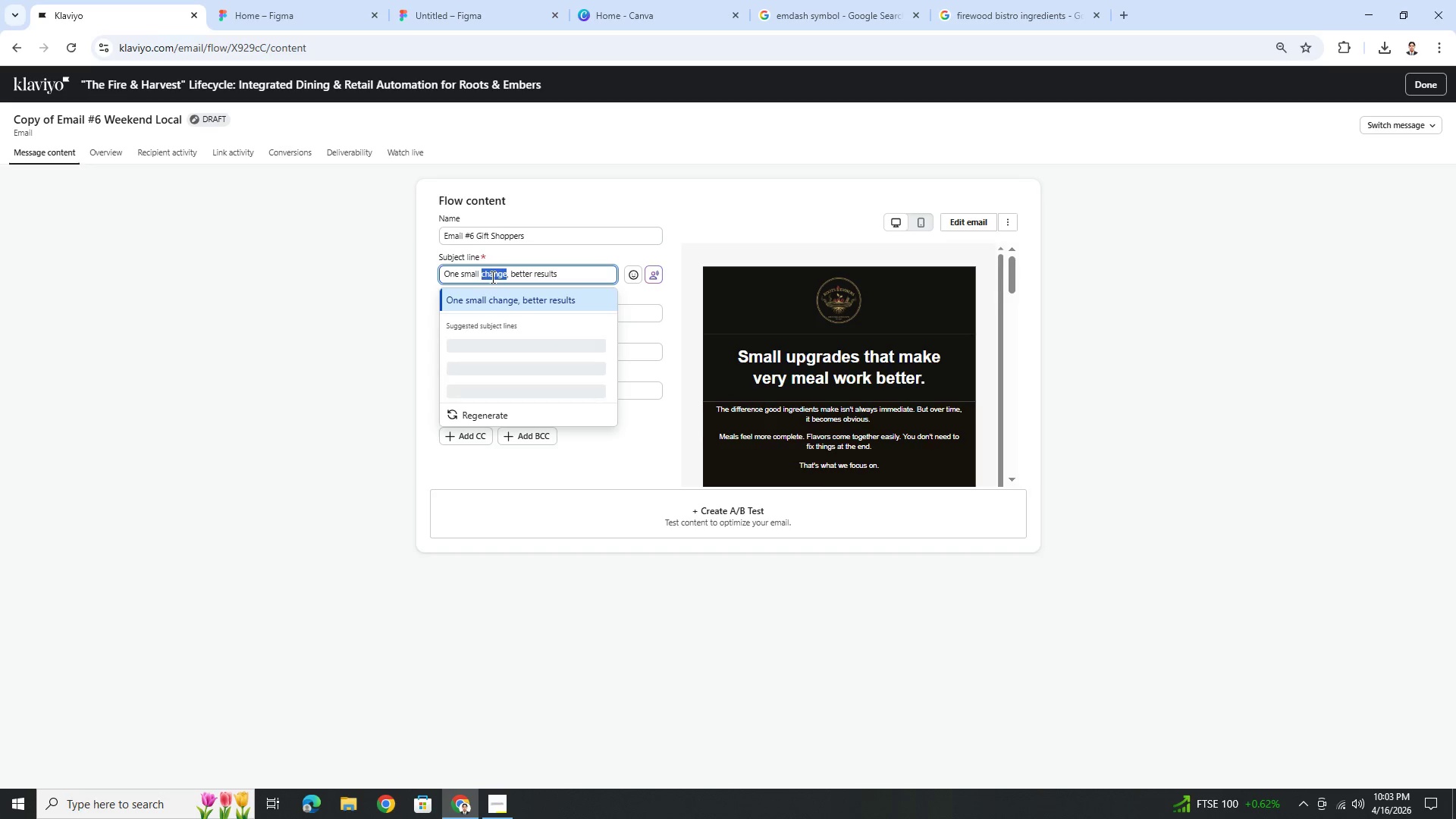 
triple_click([491, 277])
 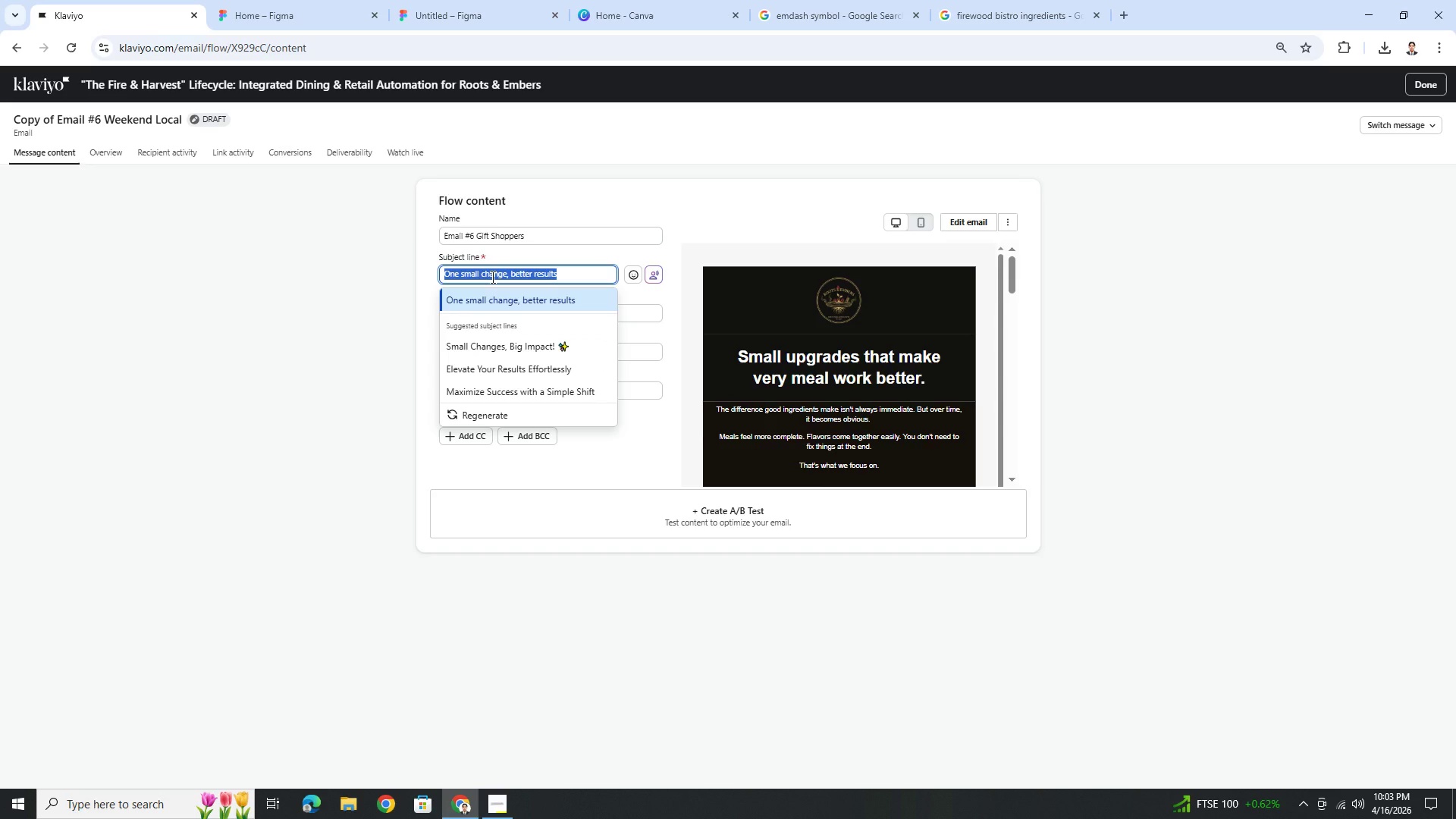 
wait(15.17)
 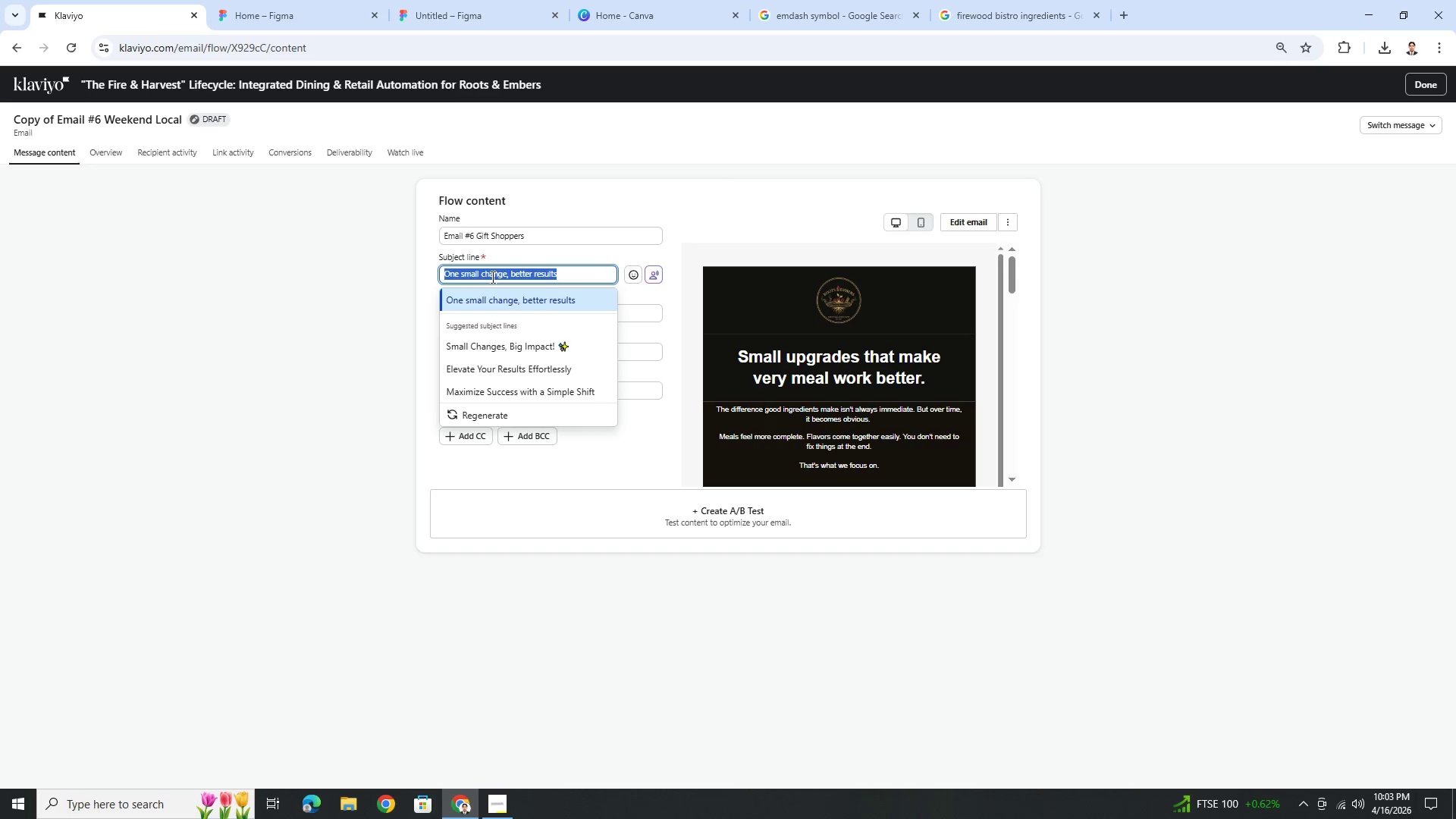 
type(Why tese)
key(Backspace)
key(Backspace)
key(Backspace)
type(hese gifts wot)
key(Backspace)
type(rk)
 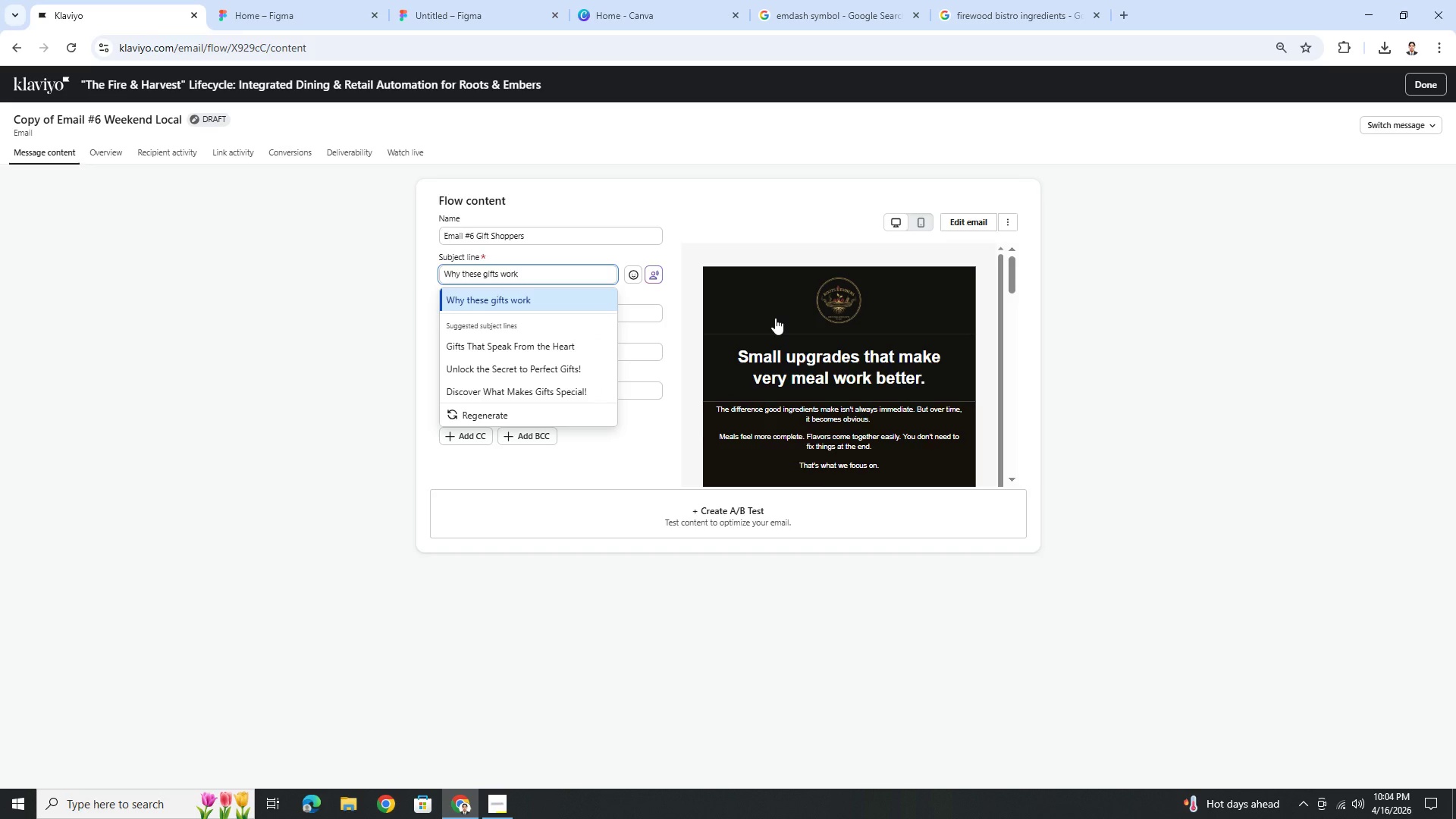 
wait(5.38)
 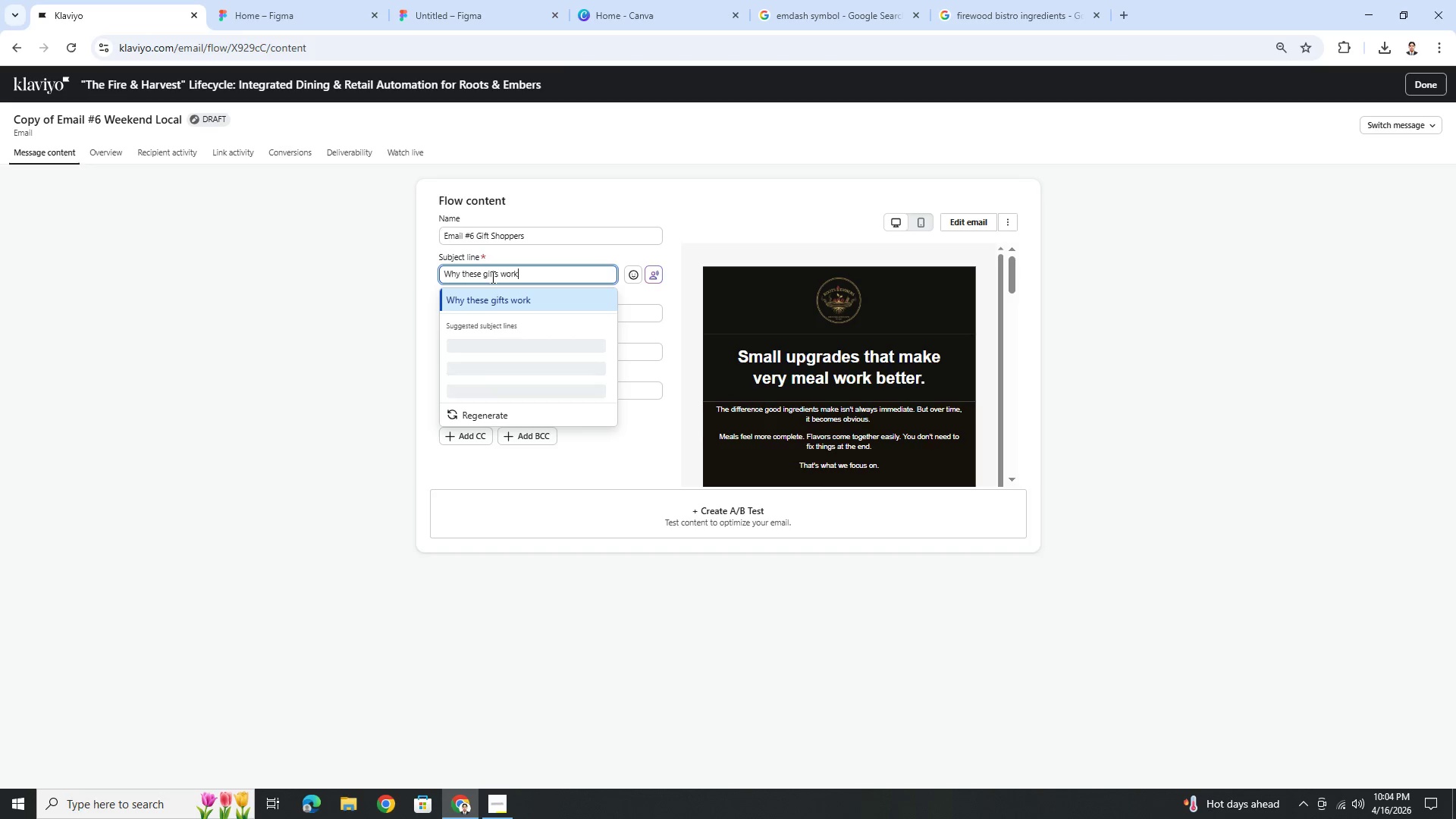 
left_click([780, 215])
 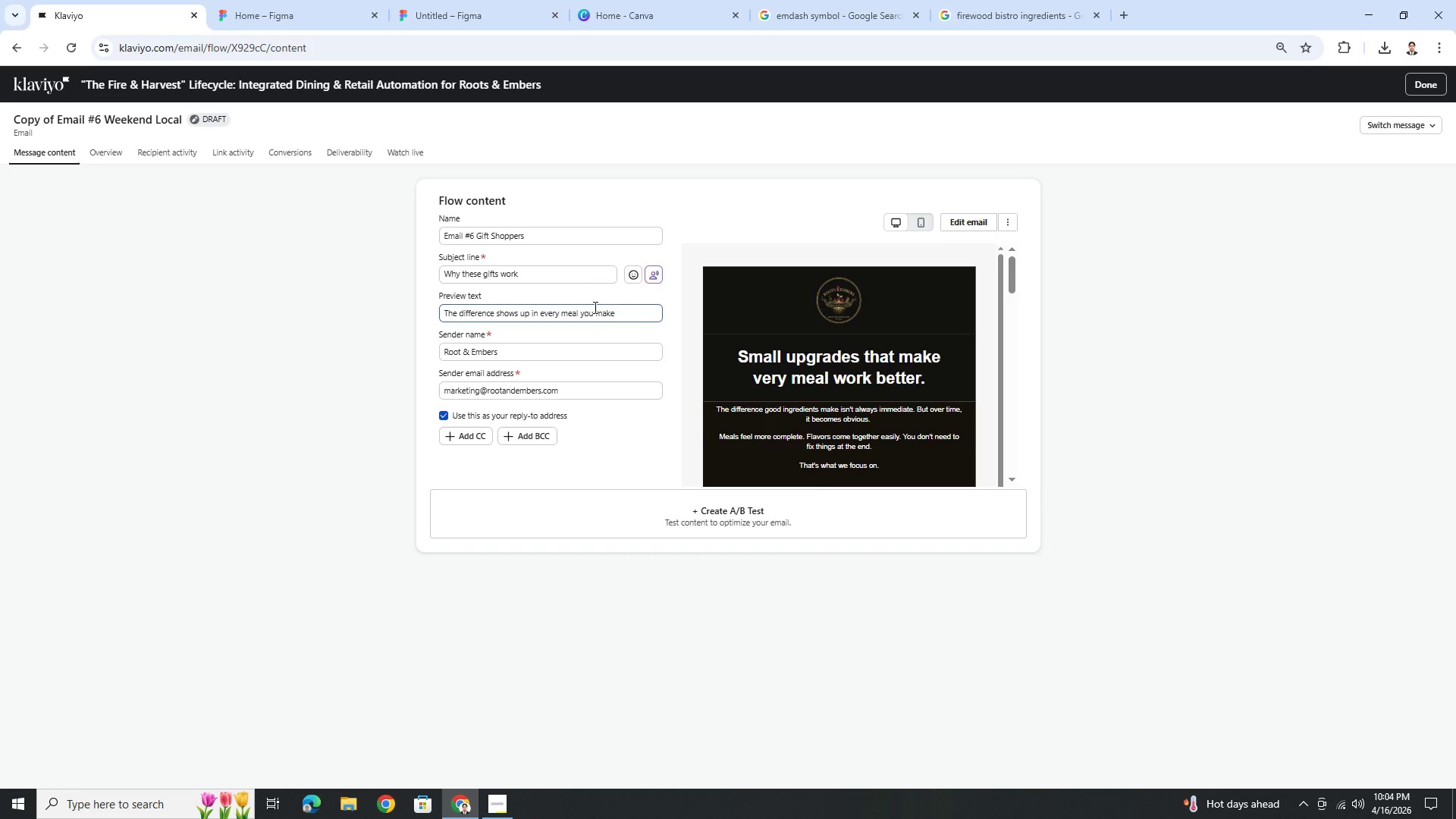 
double_click([595, 307])
 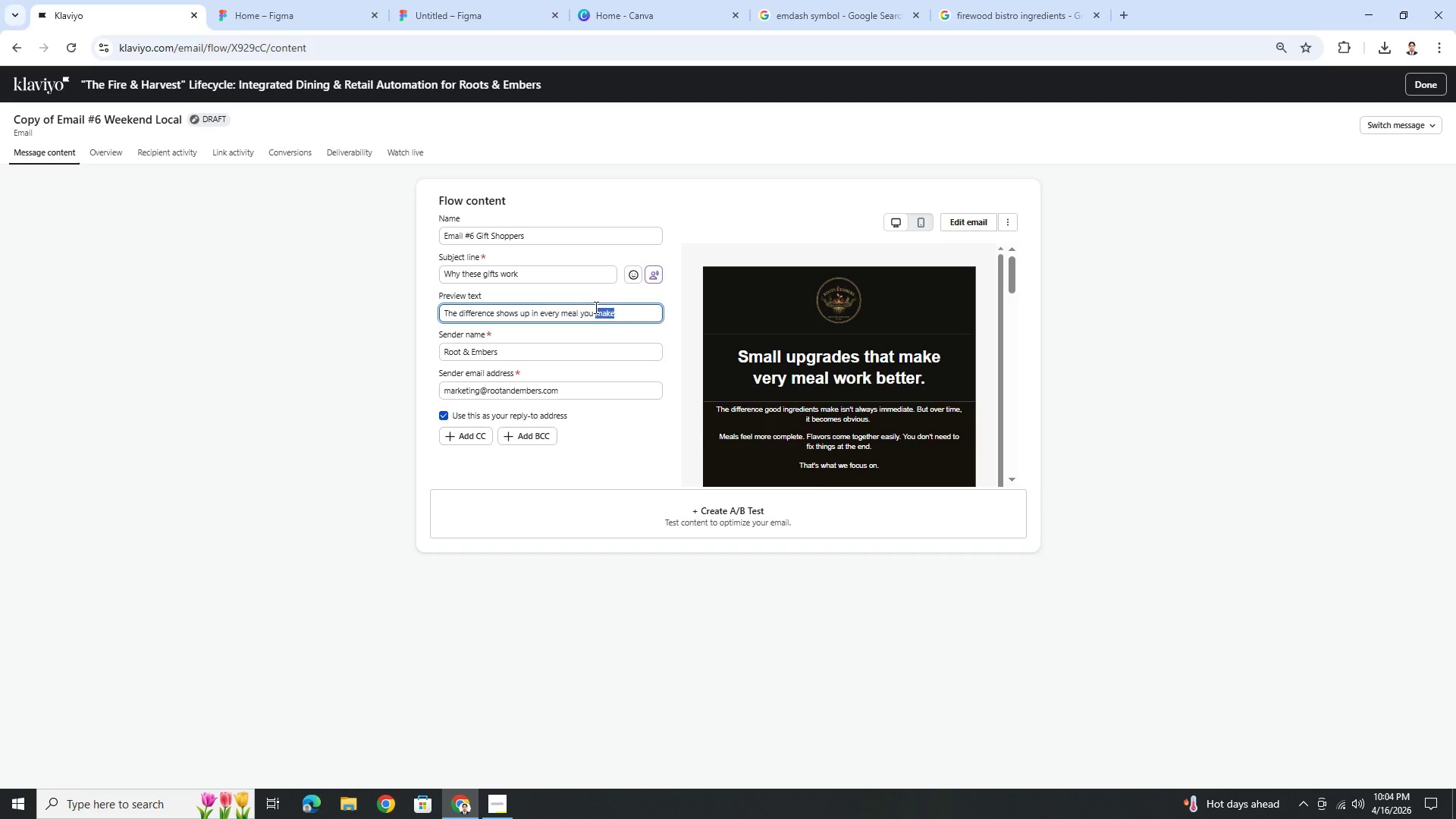 
triple_click([595, 307])
 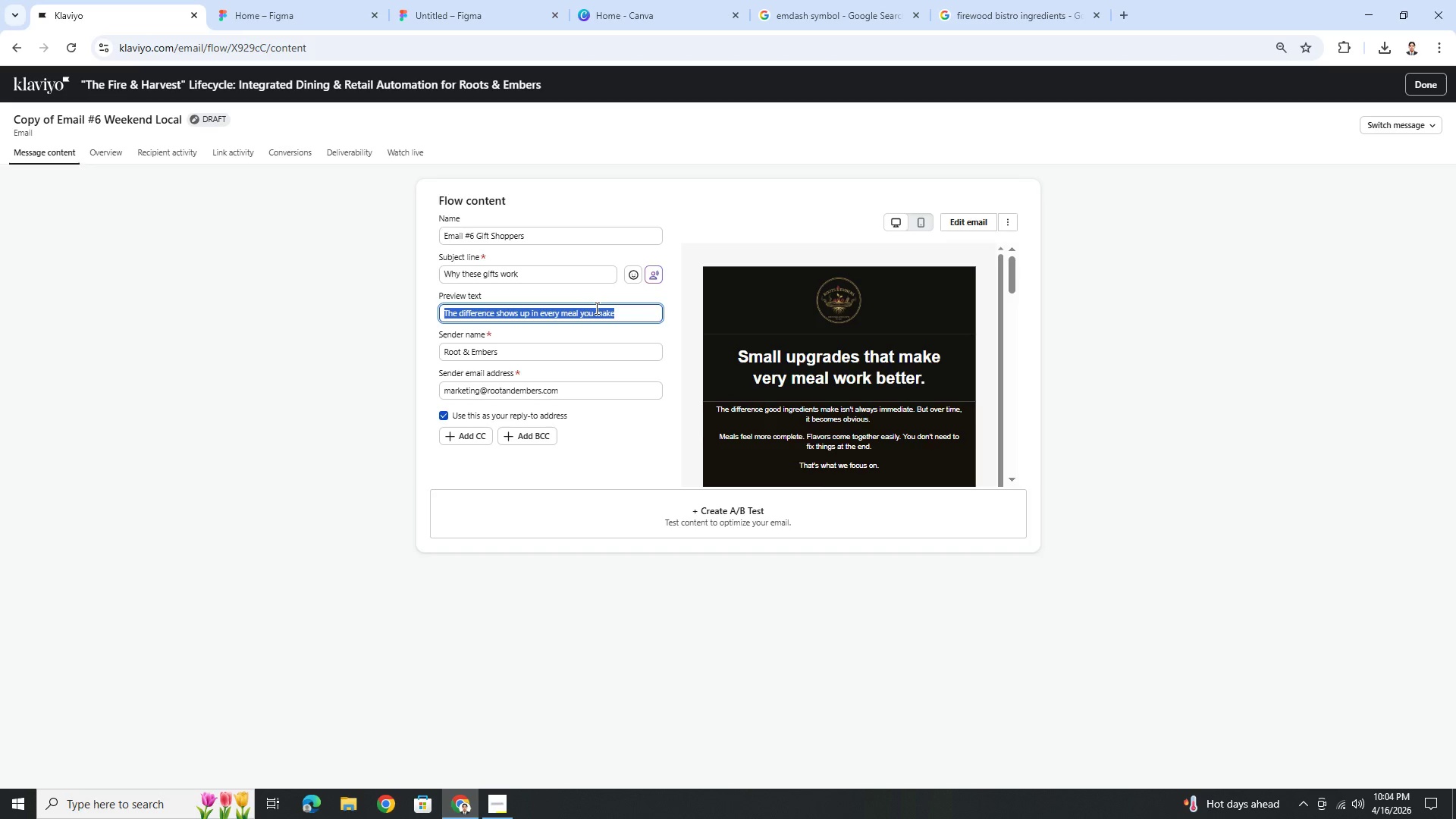 
wait(27.52)
 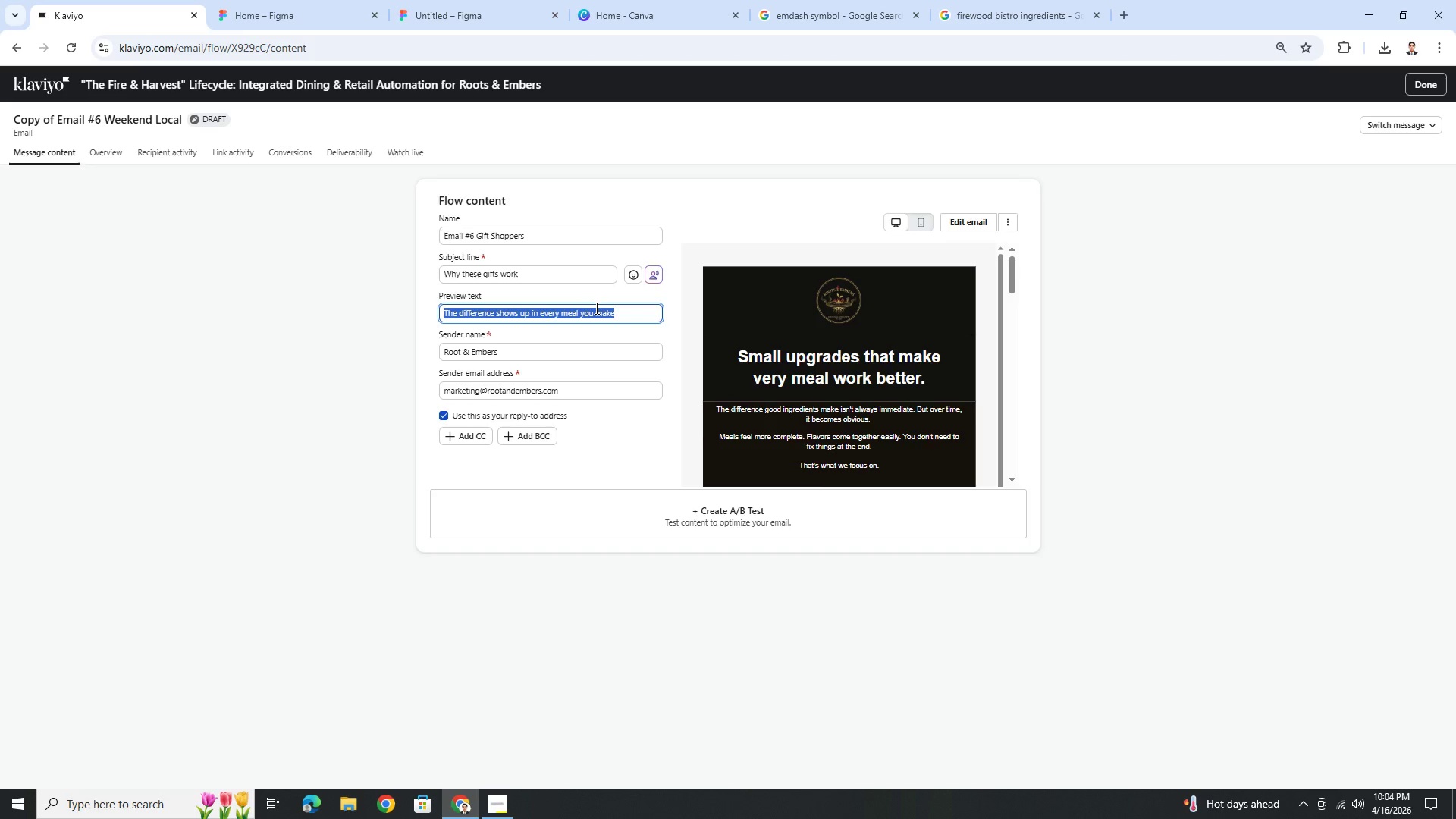 
key(Backspace)
 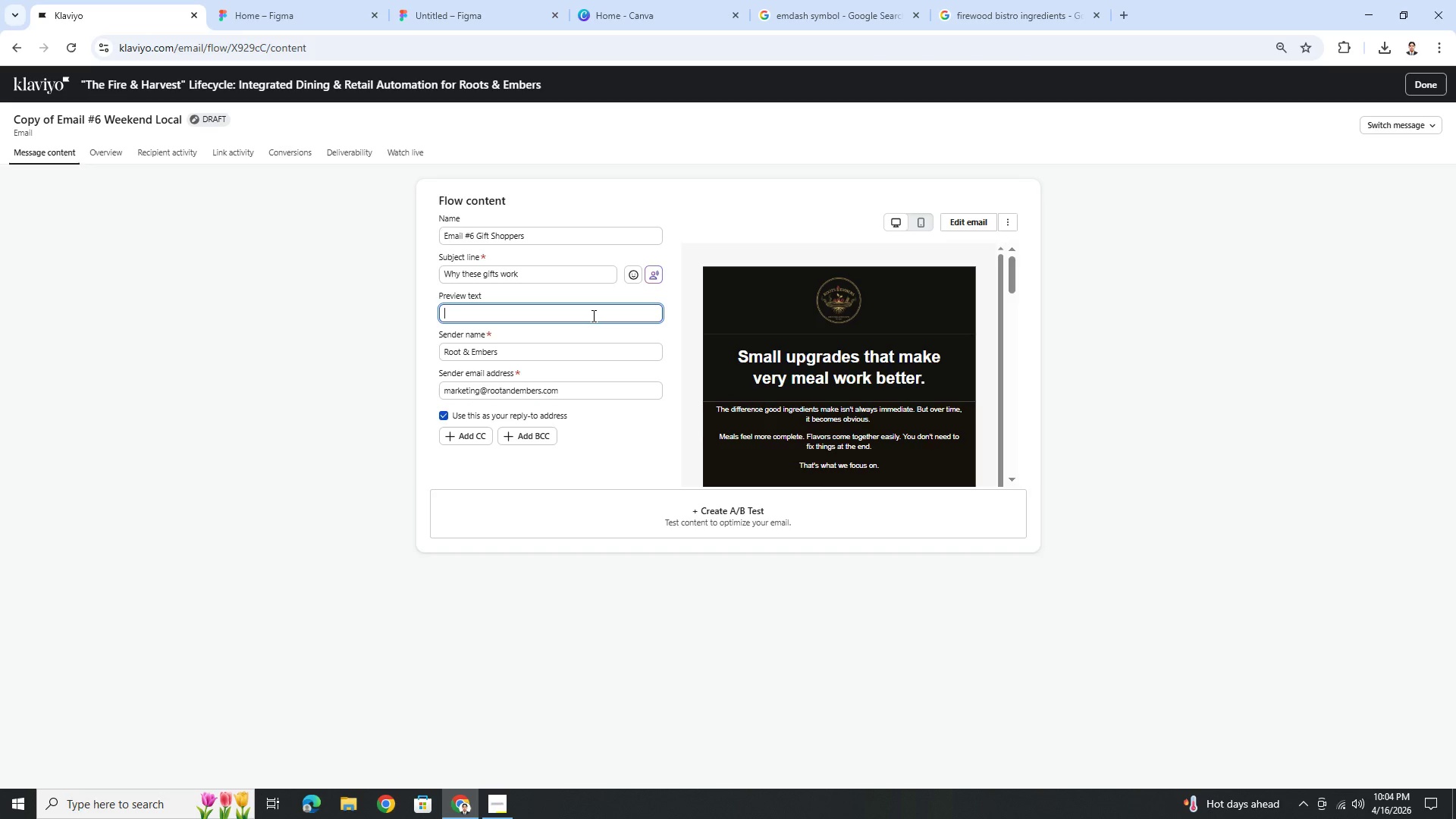 
wait(10.5)
 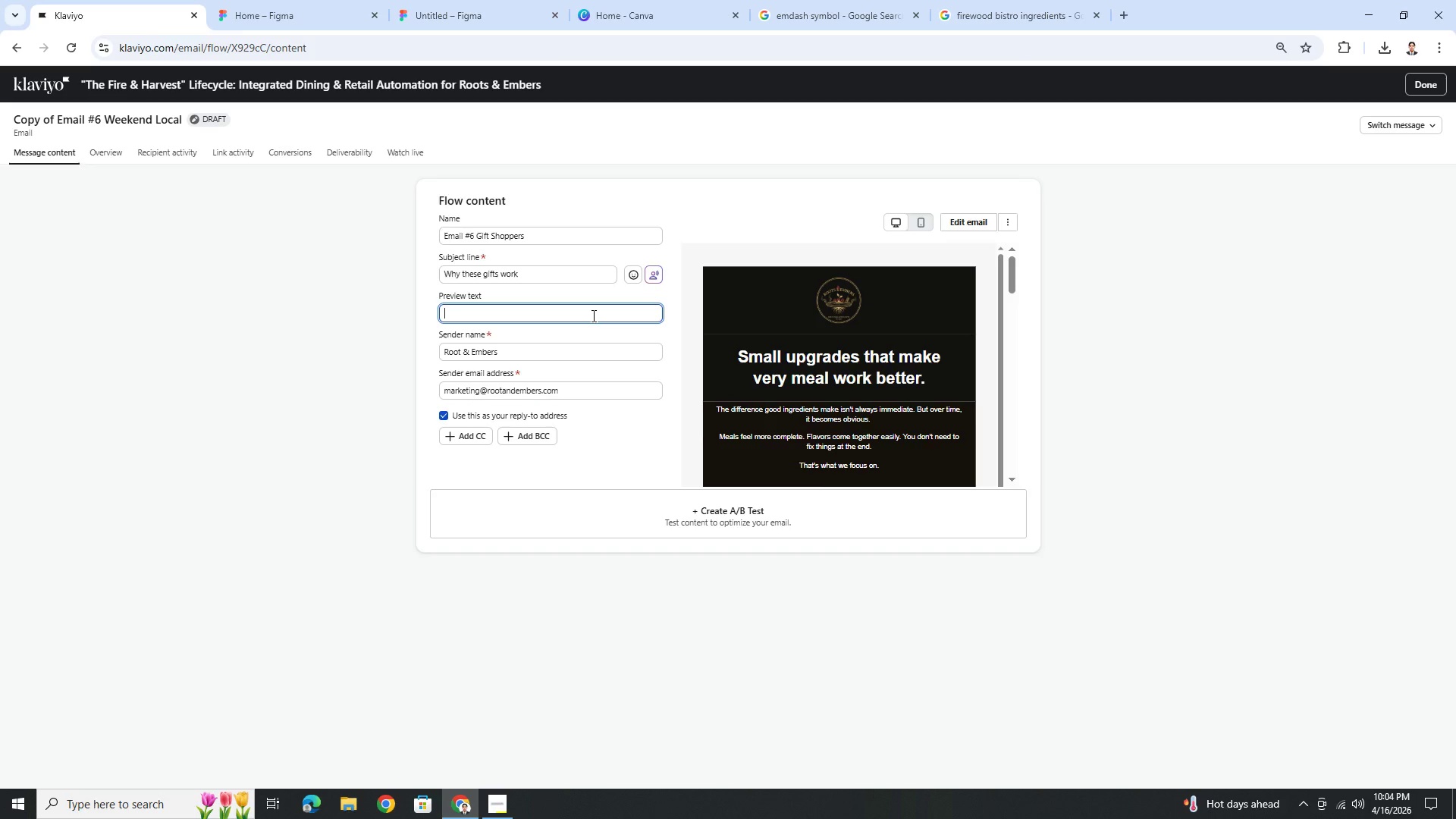 
type(Its)
key(Backspace)
type('s not about price)
 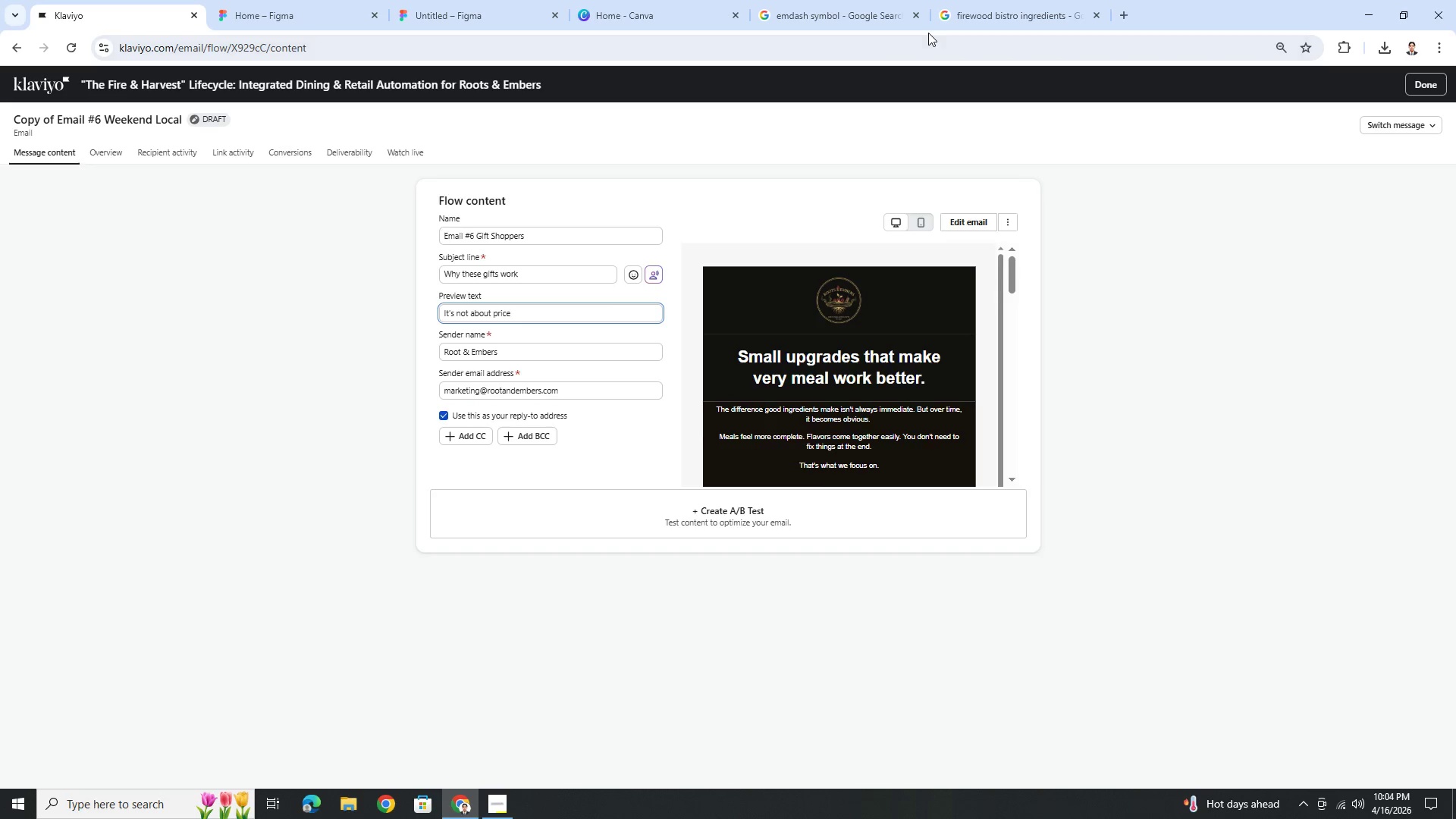 
wait(7.09)
 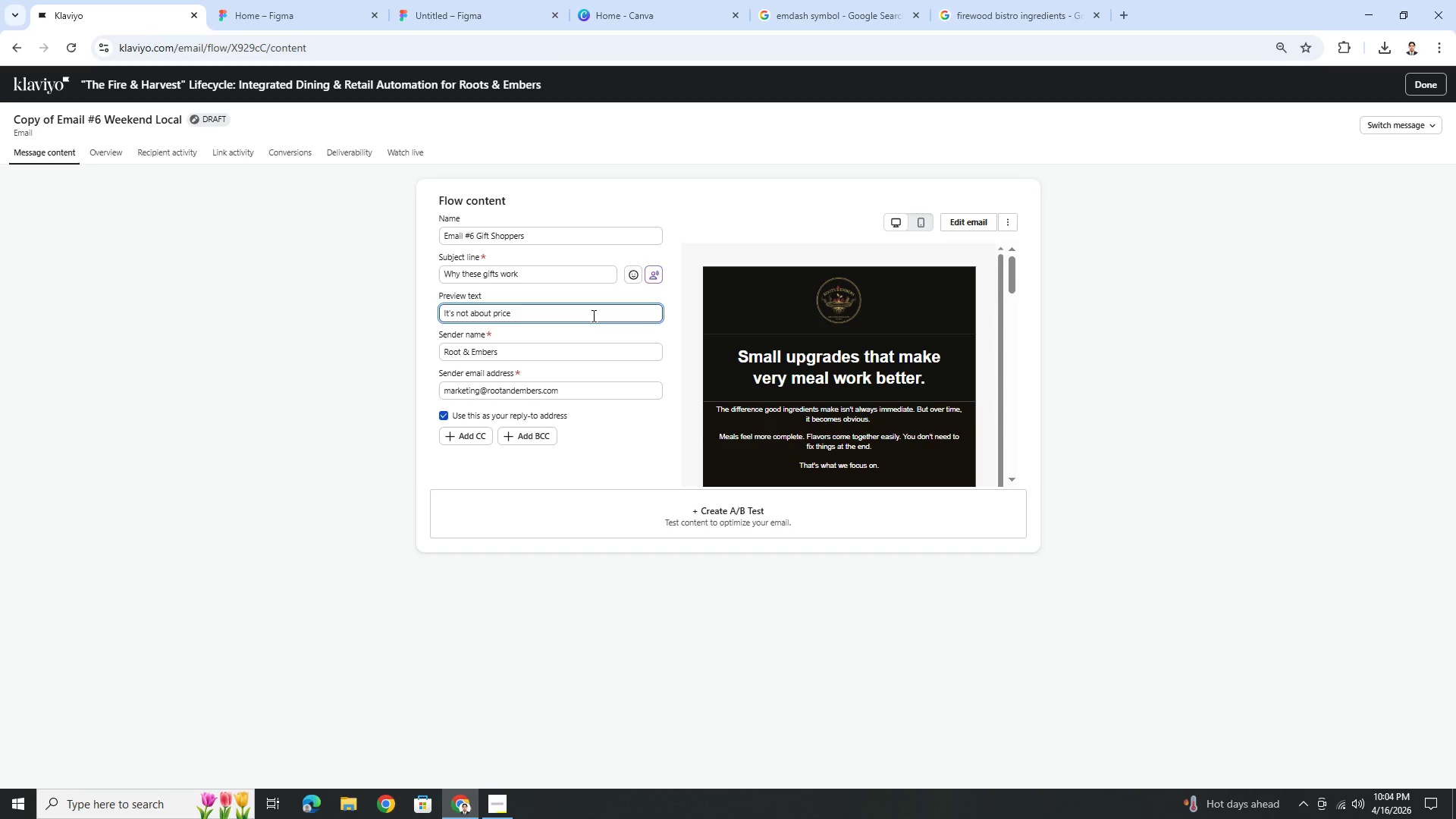 
left_click([774, 16])
 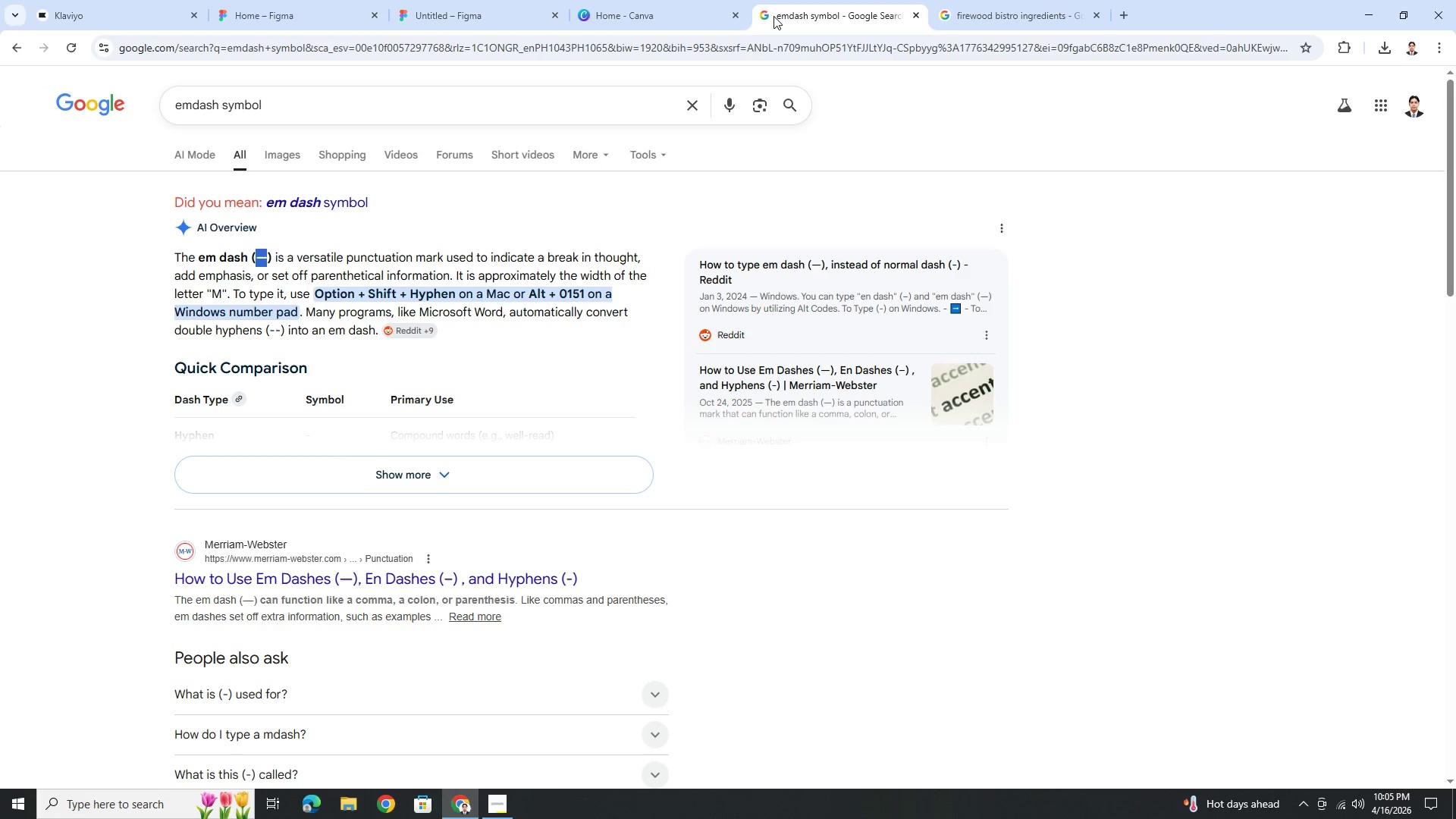 
key(Control+C)
 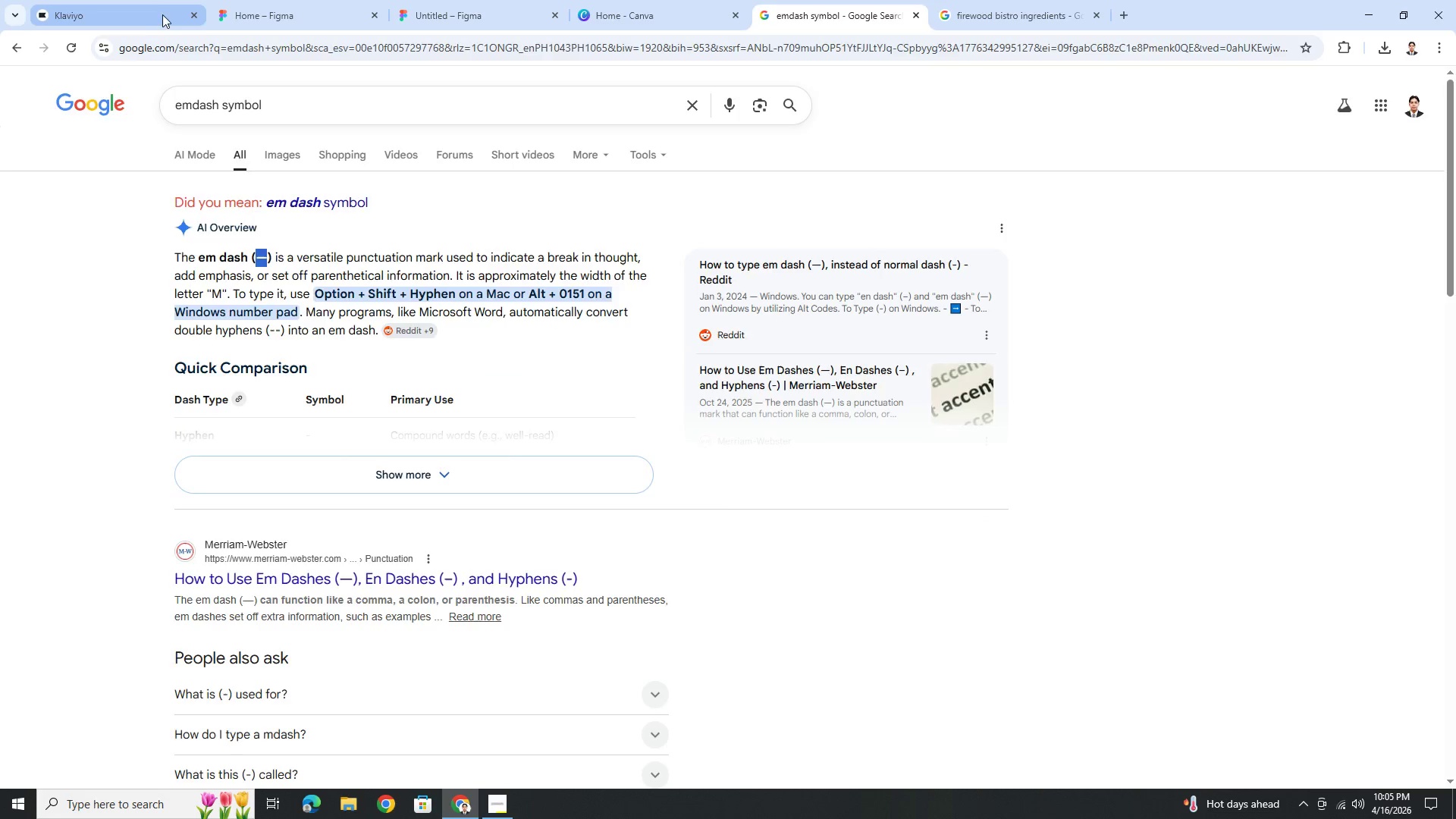 
left_click([162, 13])
 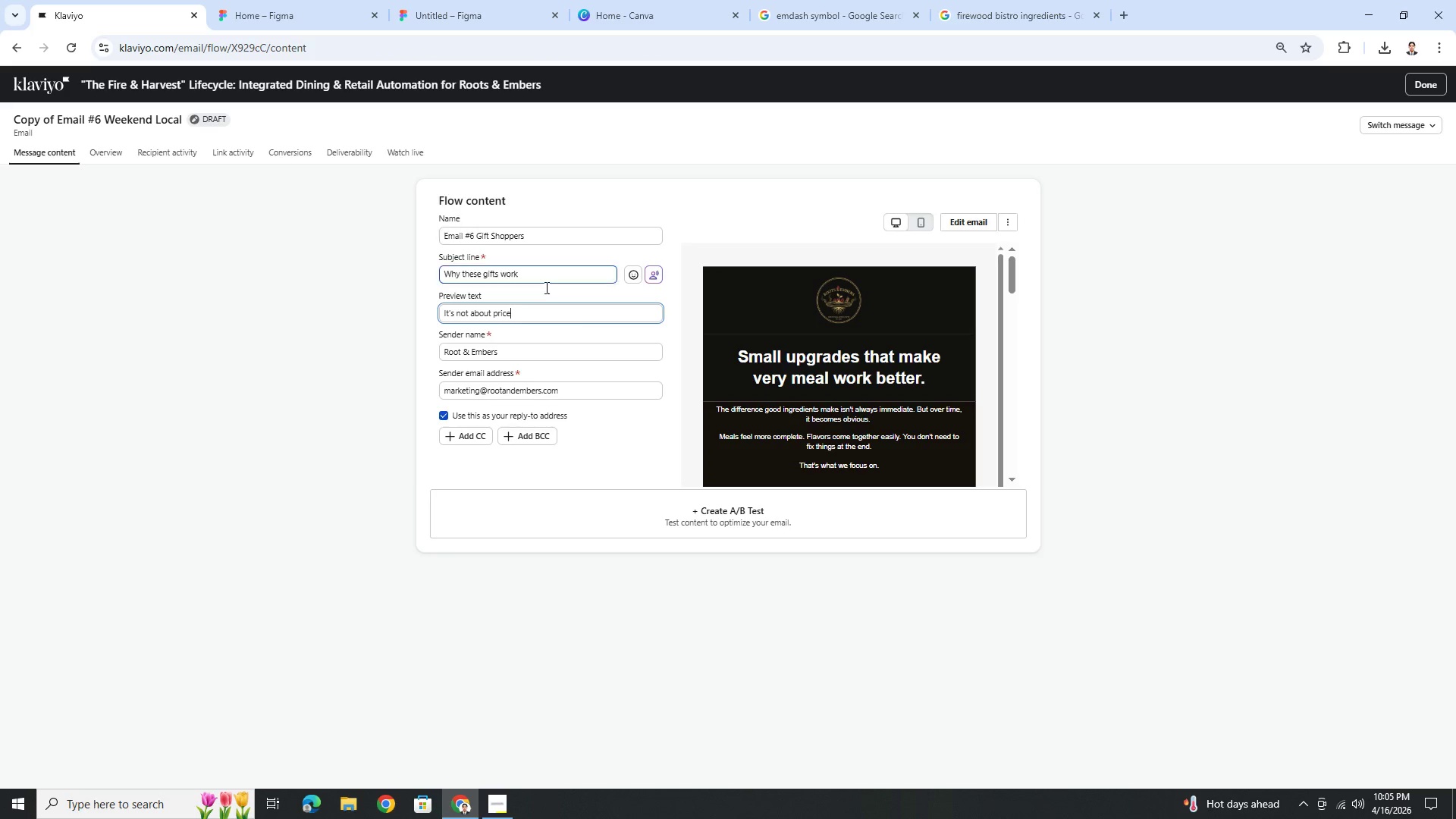 
key(Control+V)
 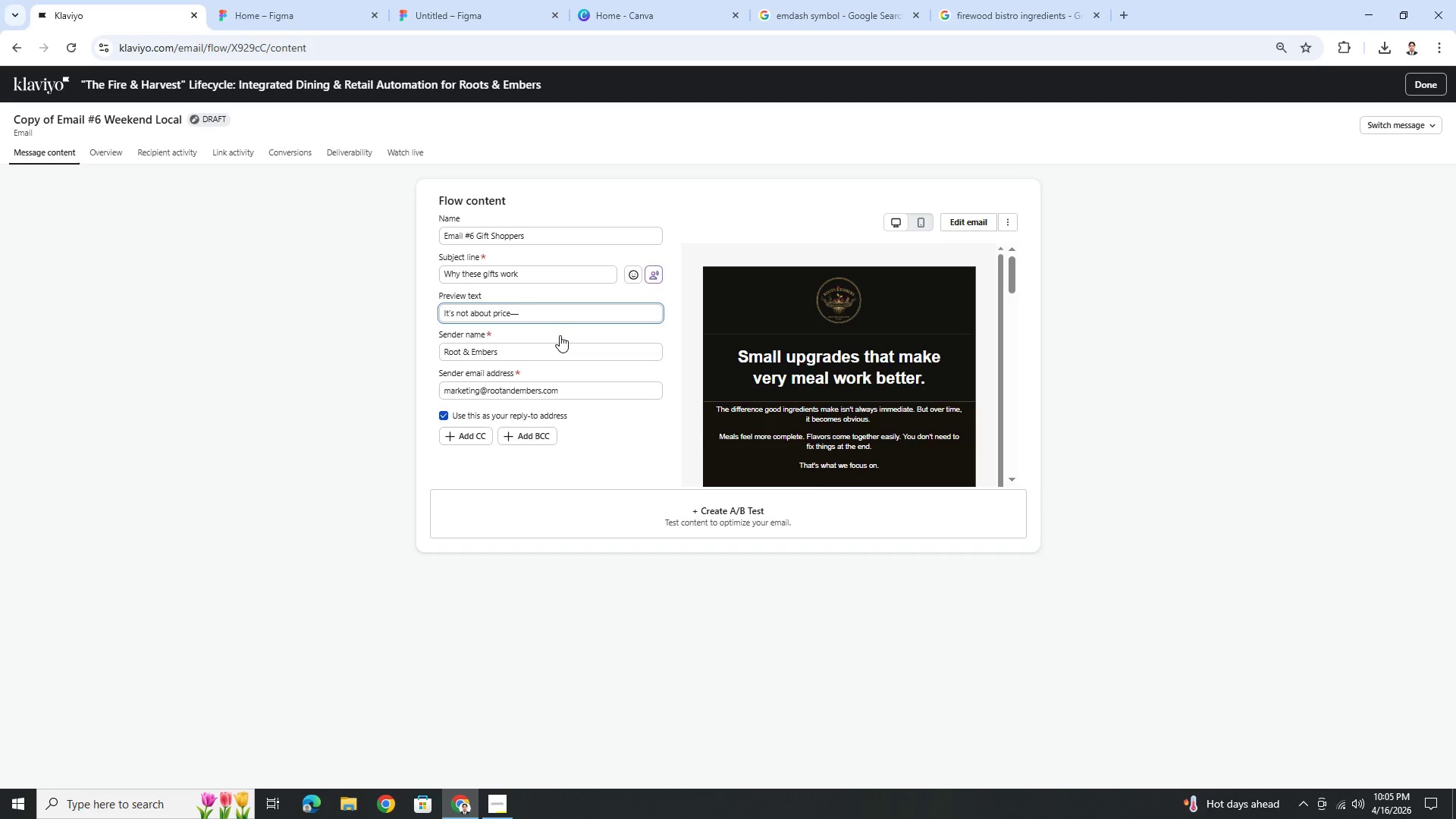 
type(it's about thought and intention)
 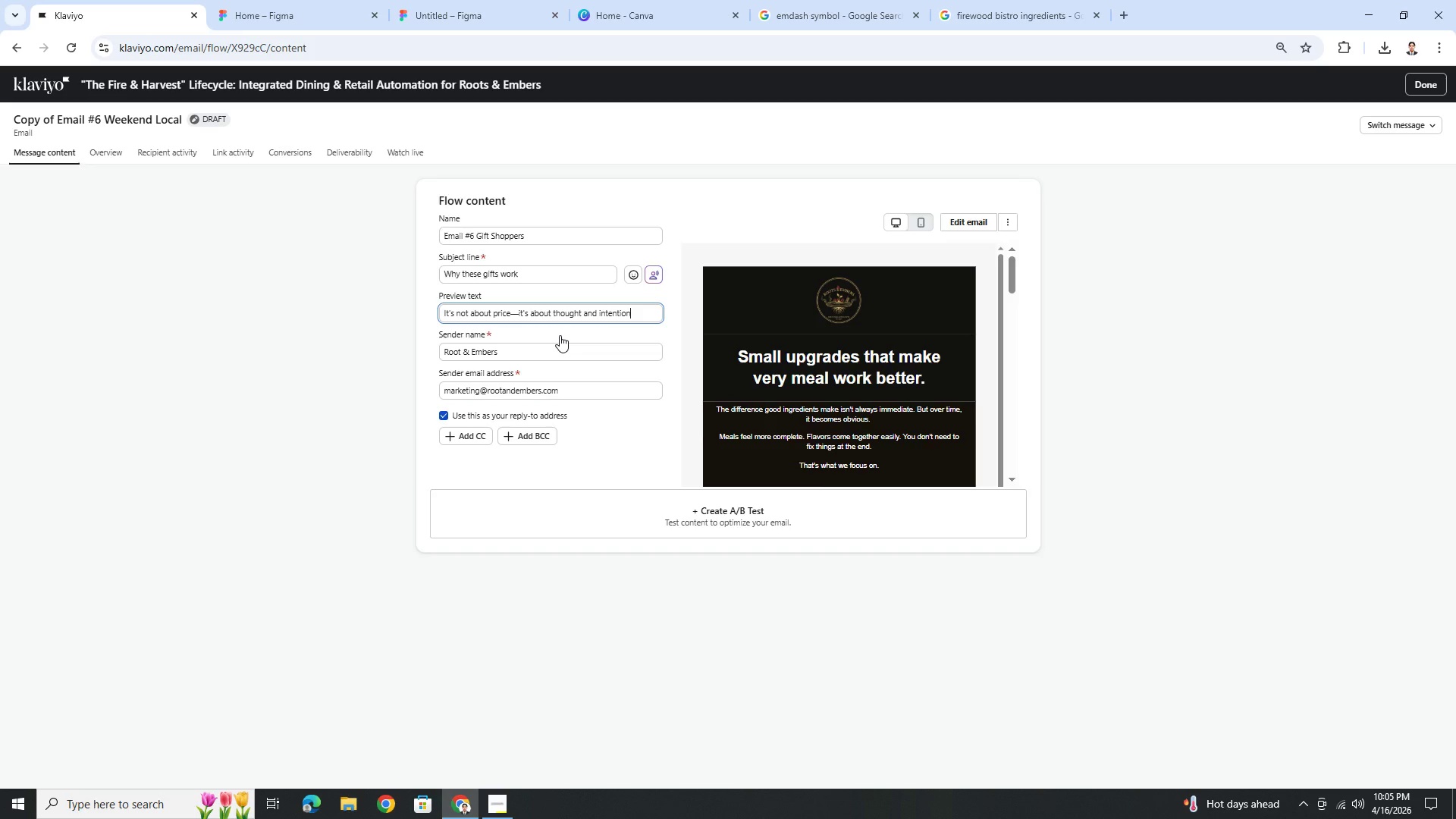 
wait(10.53)
 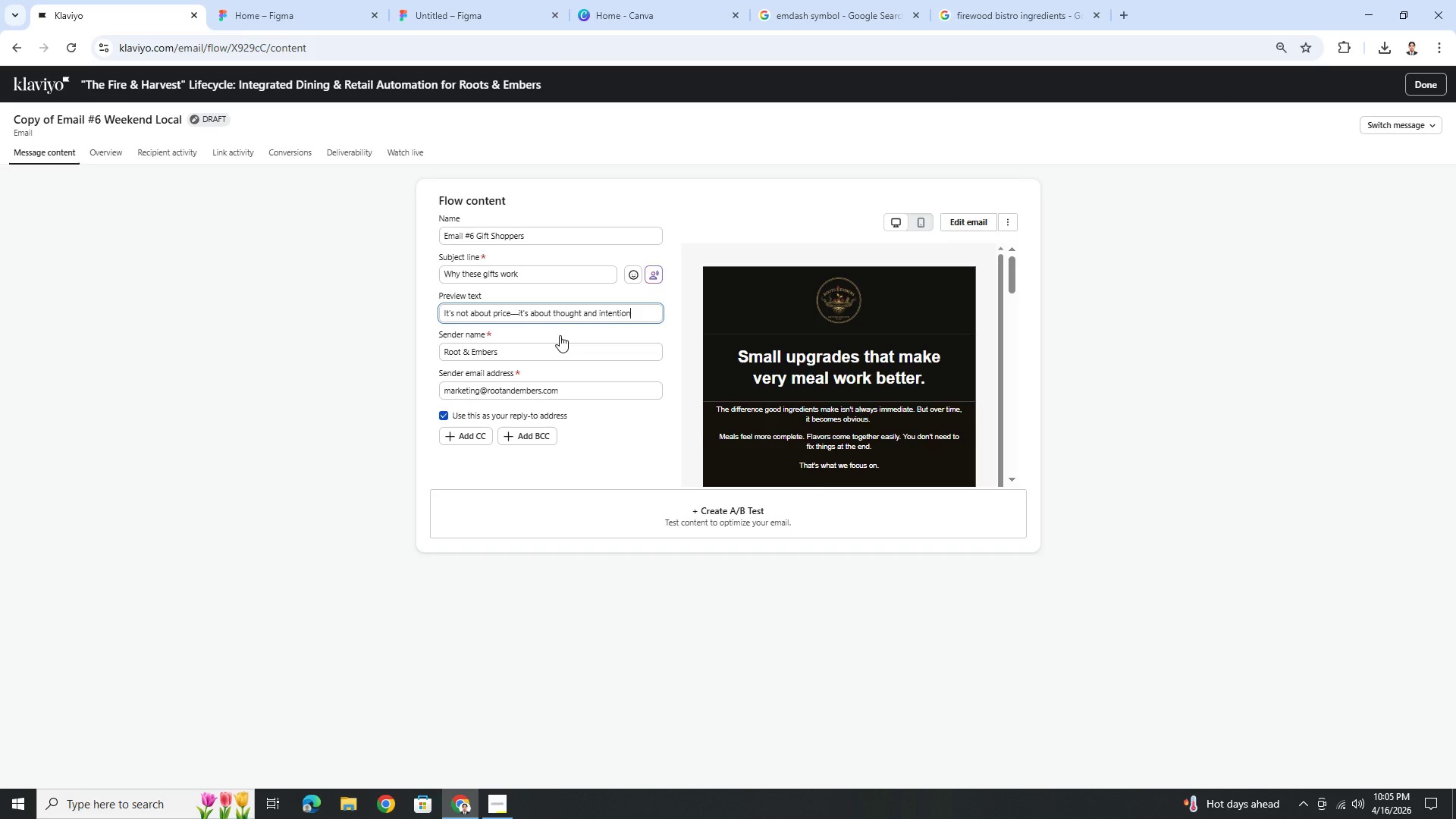 
left_click([1006, 223])
 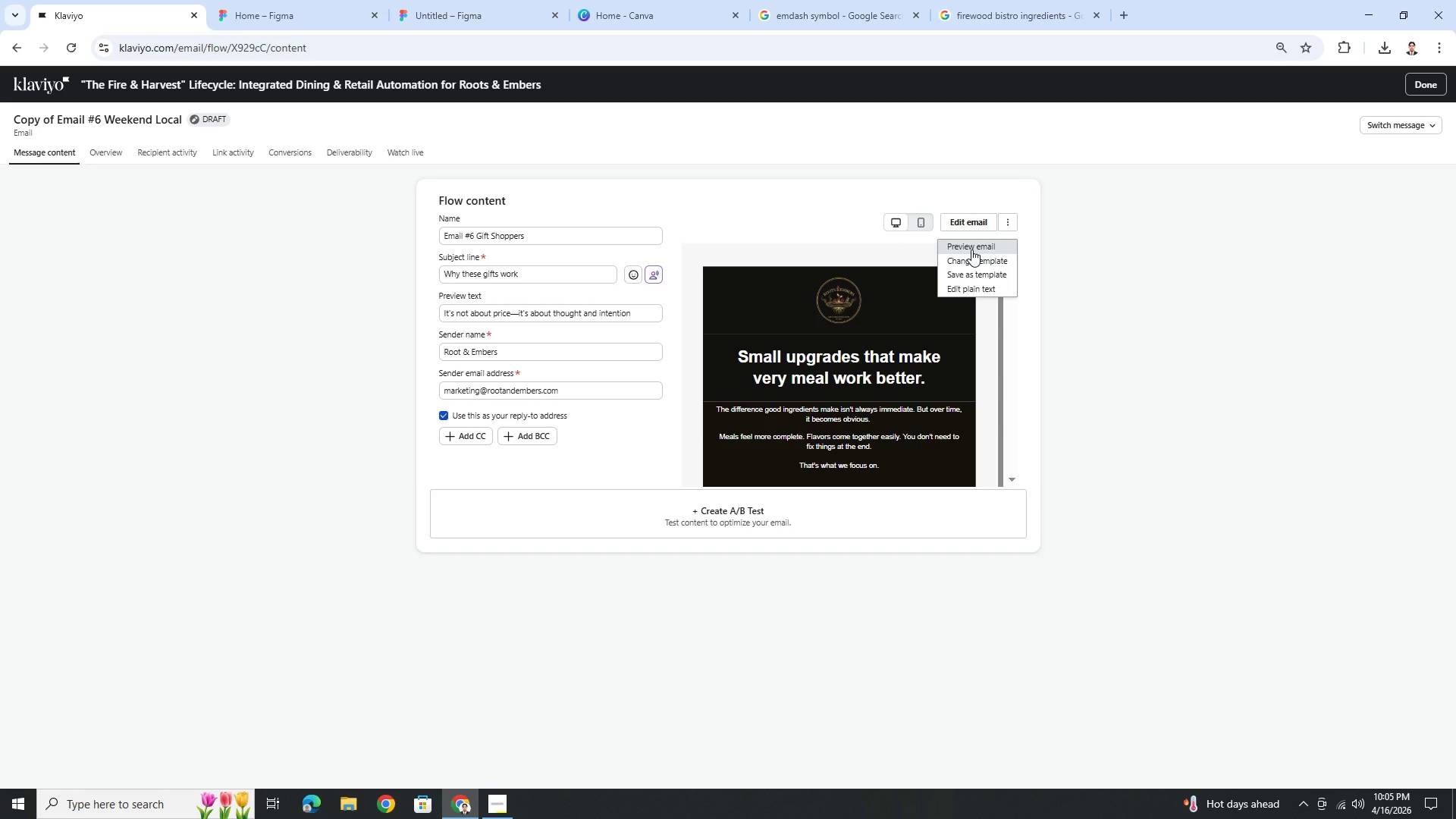 
left_click([964, 231])
 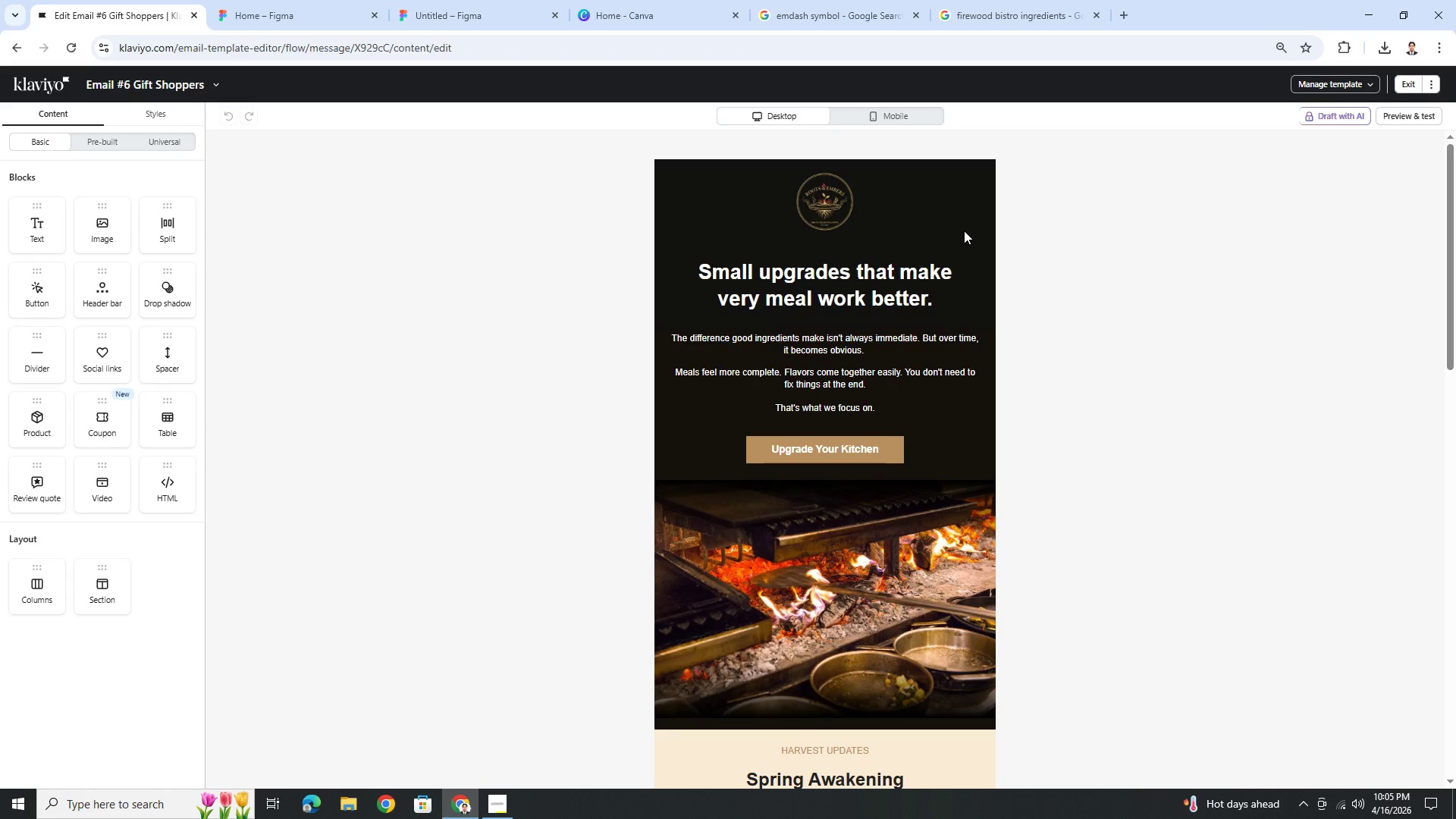 
wait(17.75)
 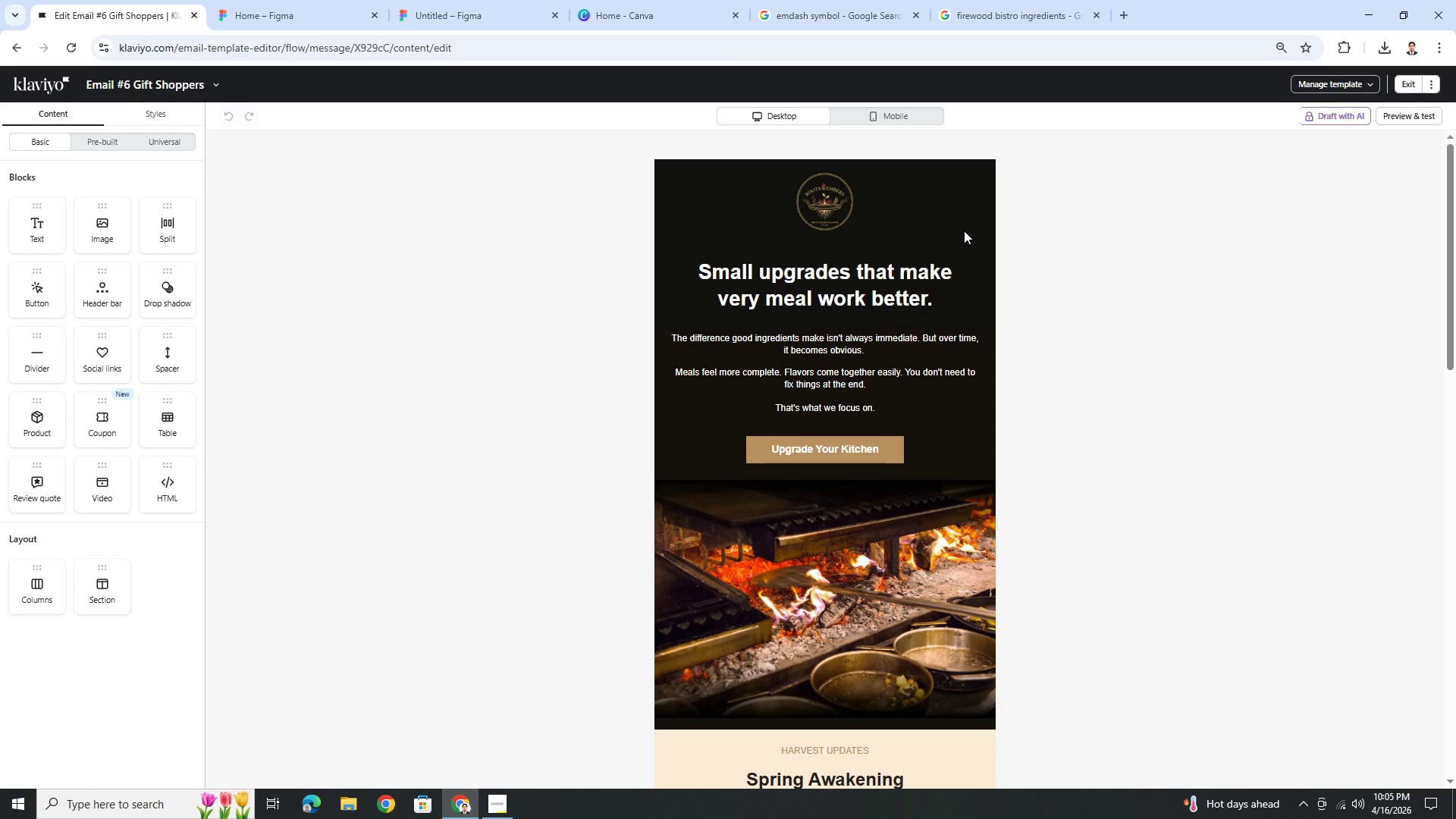 
double_click([841, 287])
 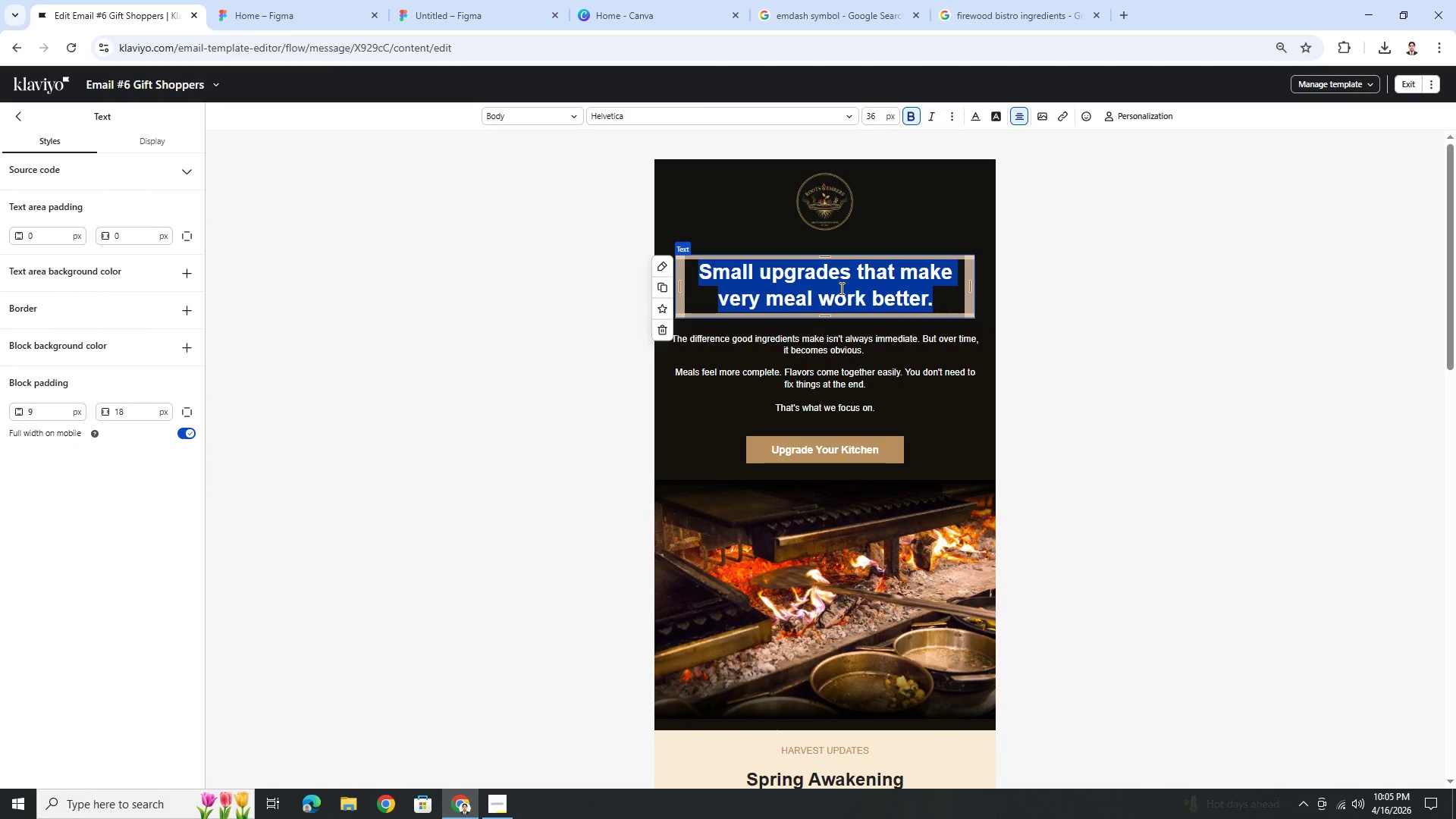 
wait(10.61)
 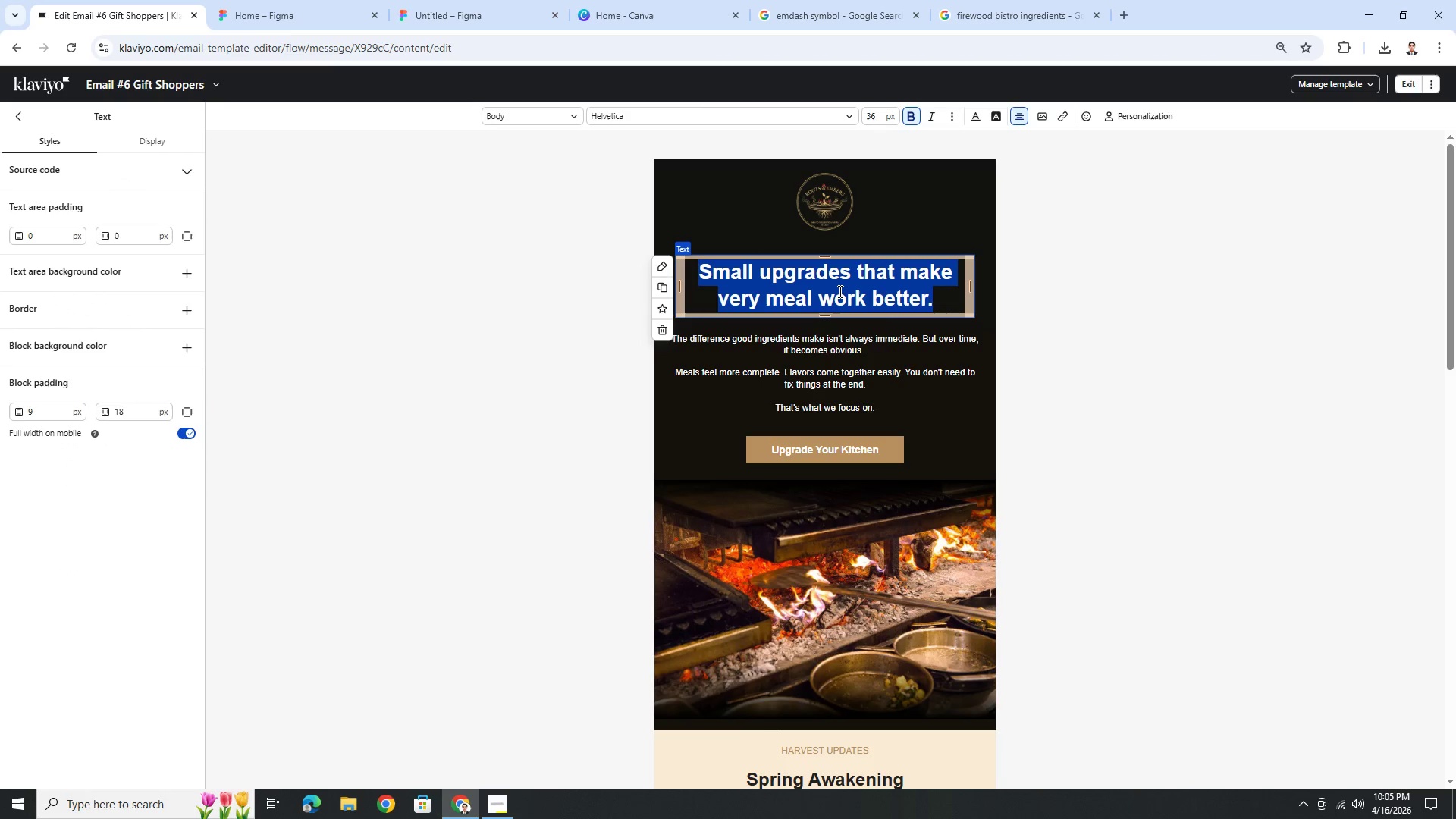 
type(The best gifts are built with intention.)
 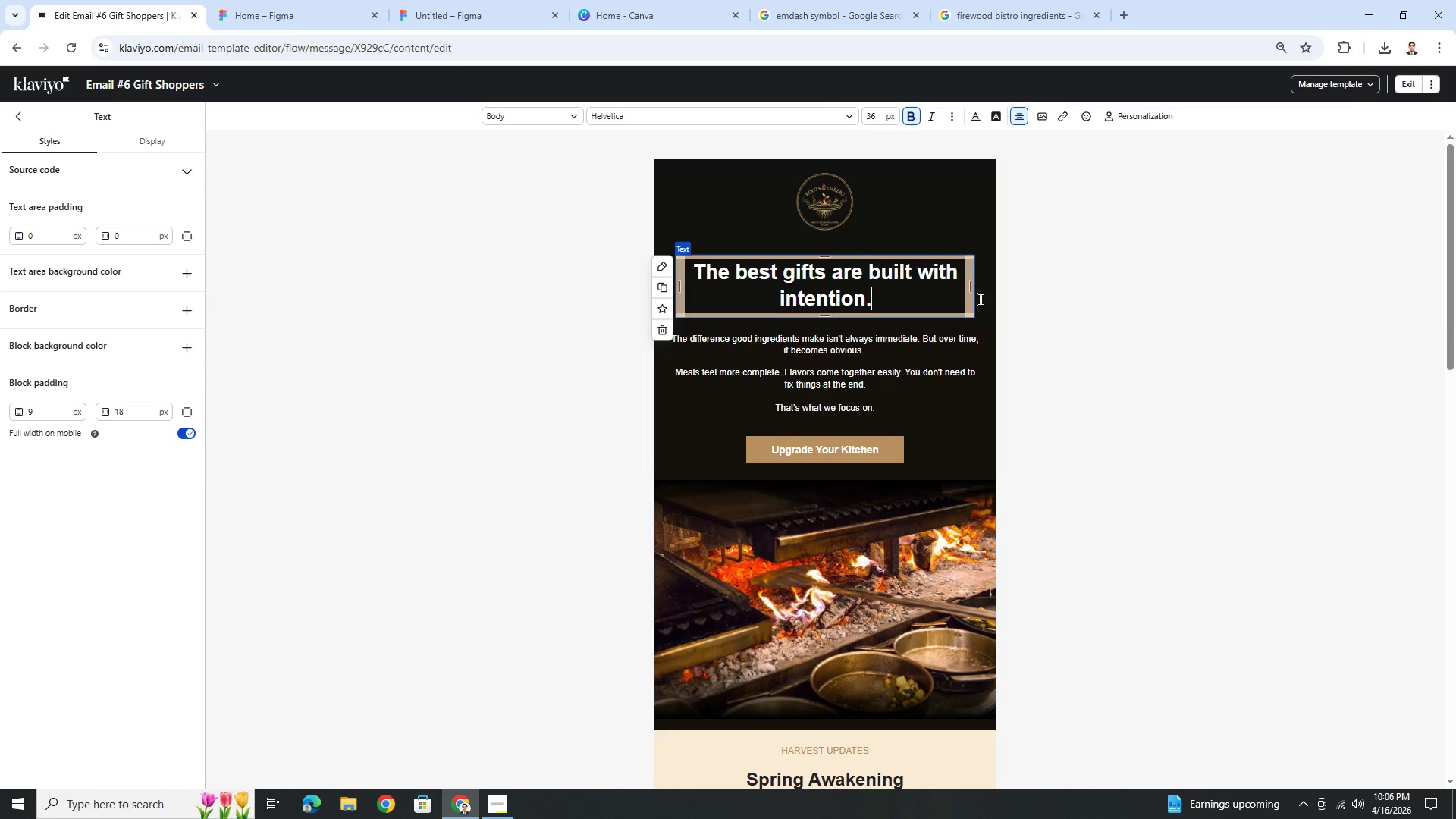 
left_click([1109, 340])
 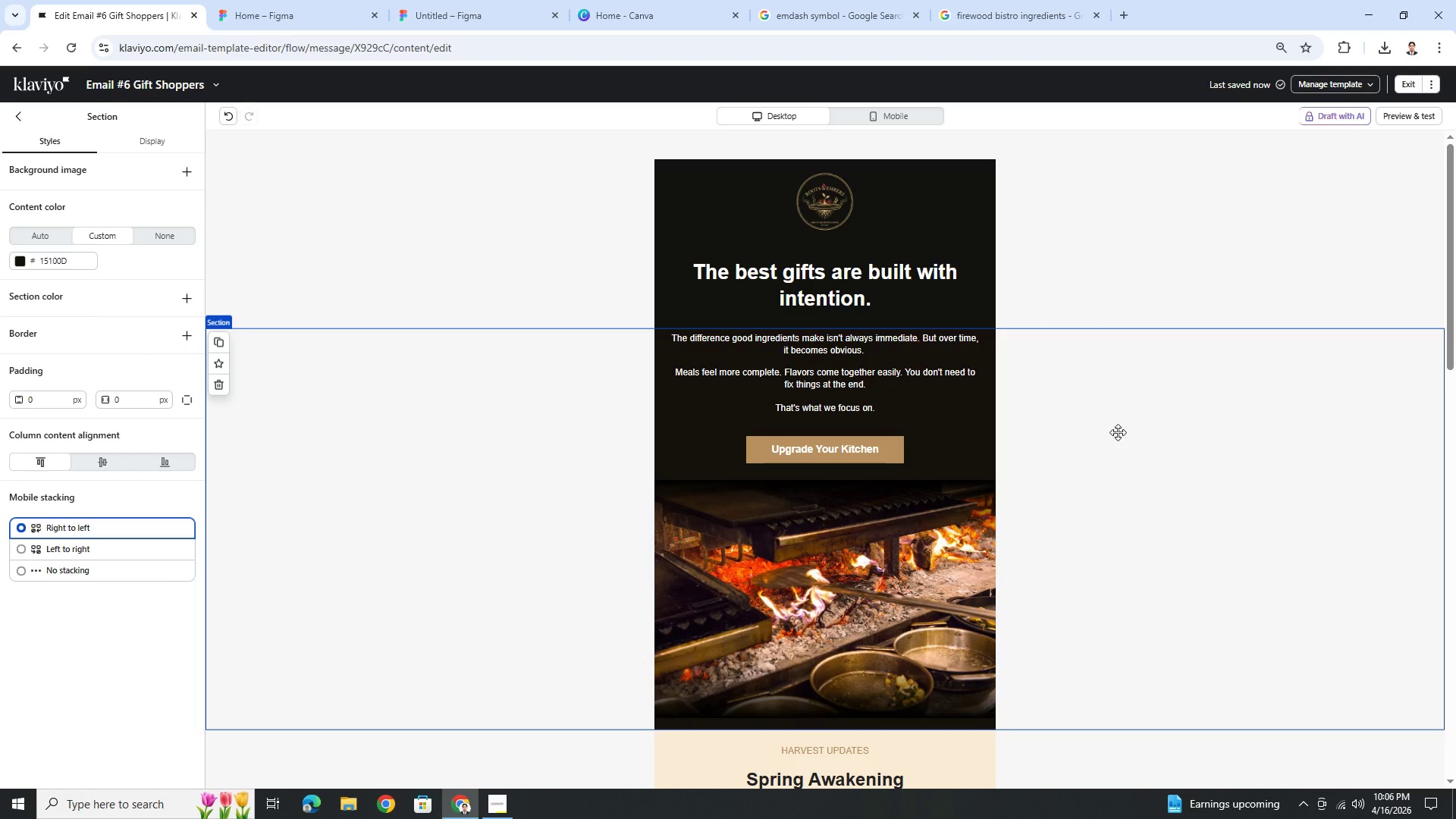 
wait(13.58)
 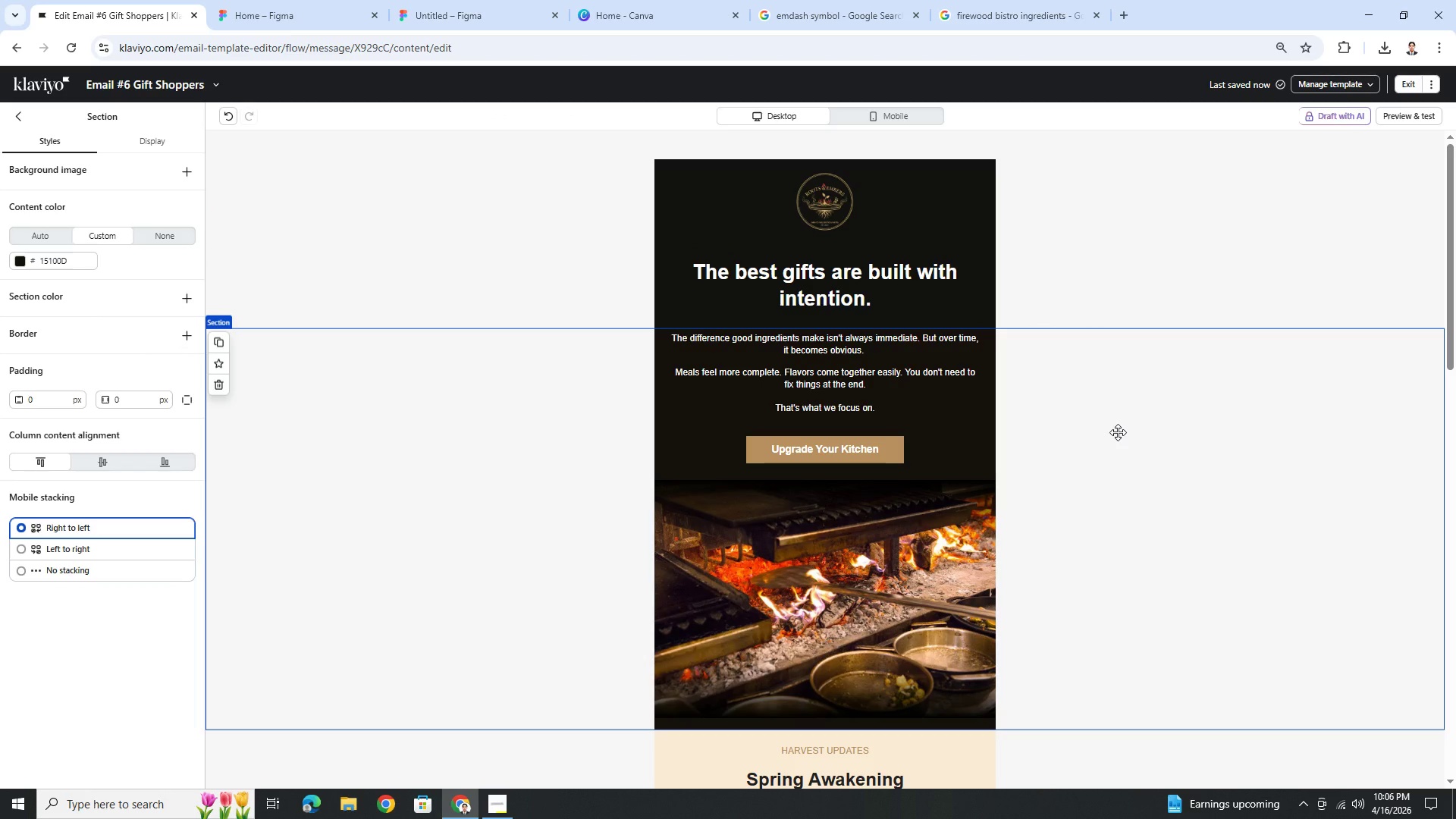 
double_click([833, 346])
 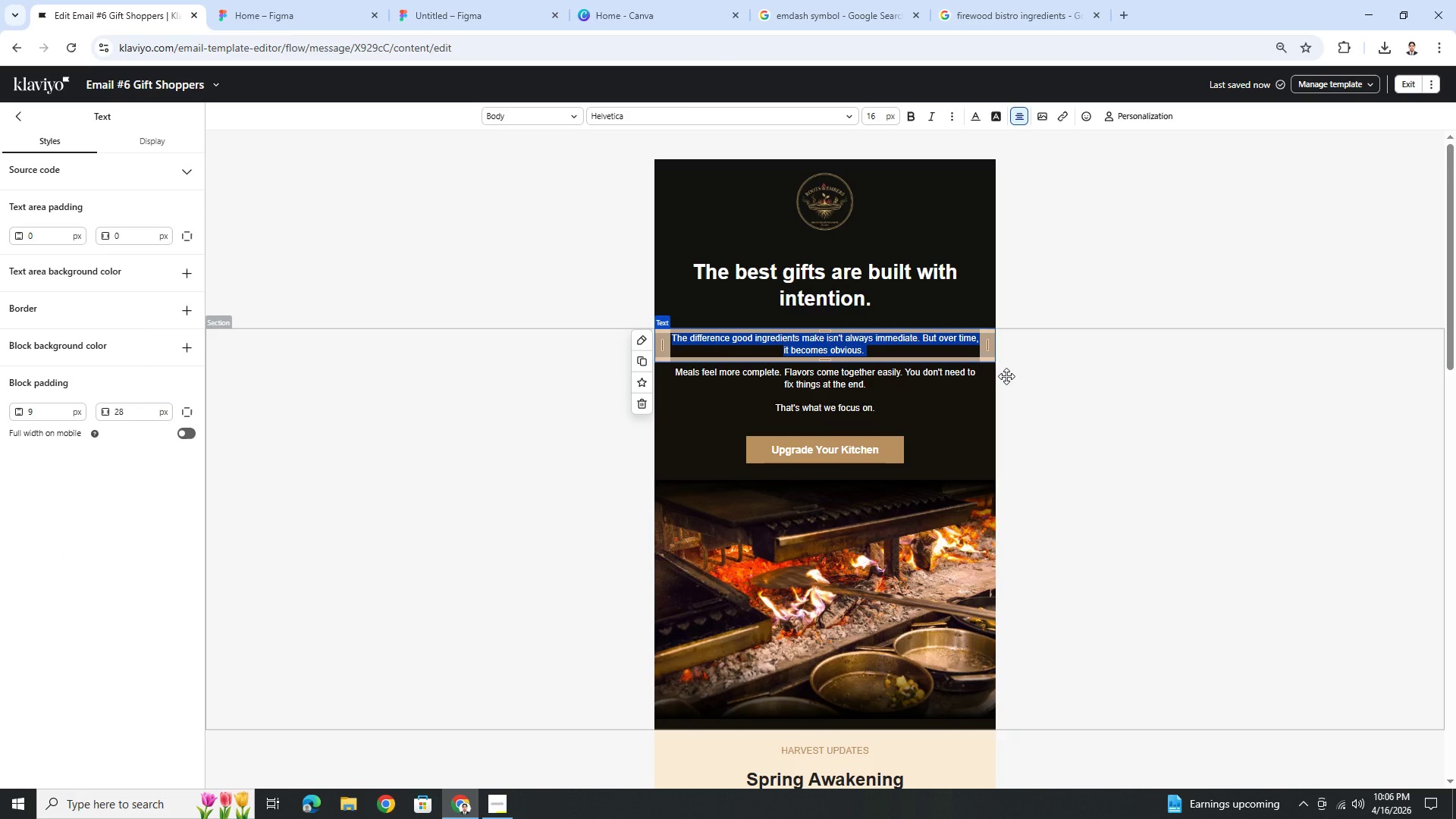 
wait(9.47)
 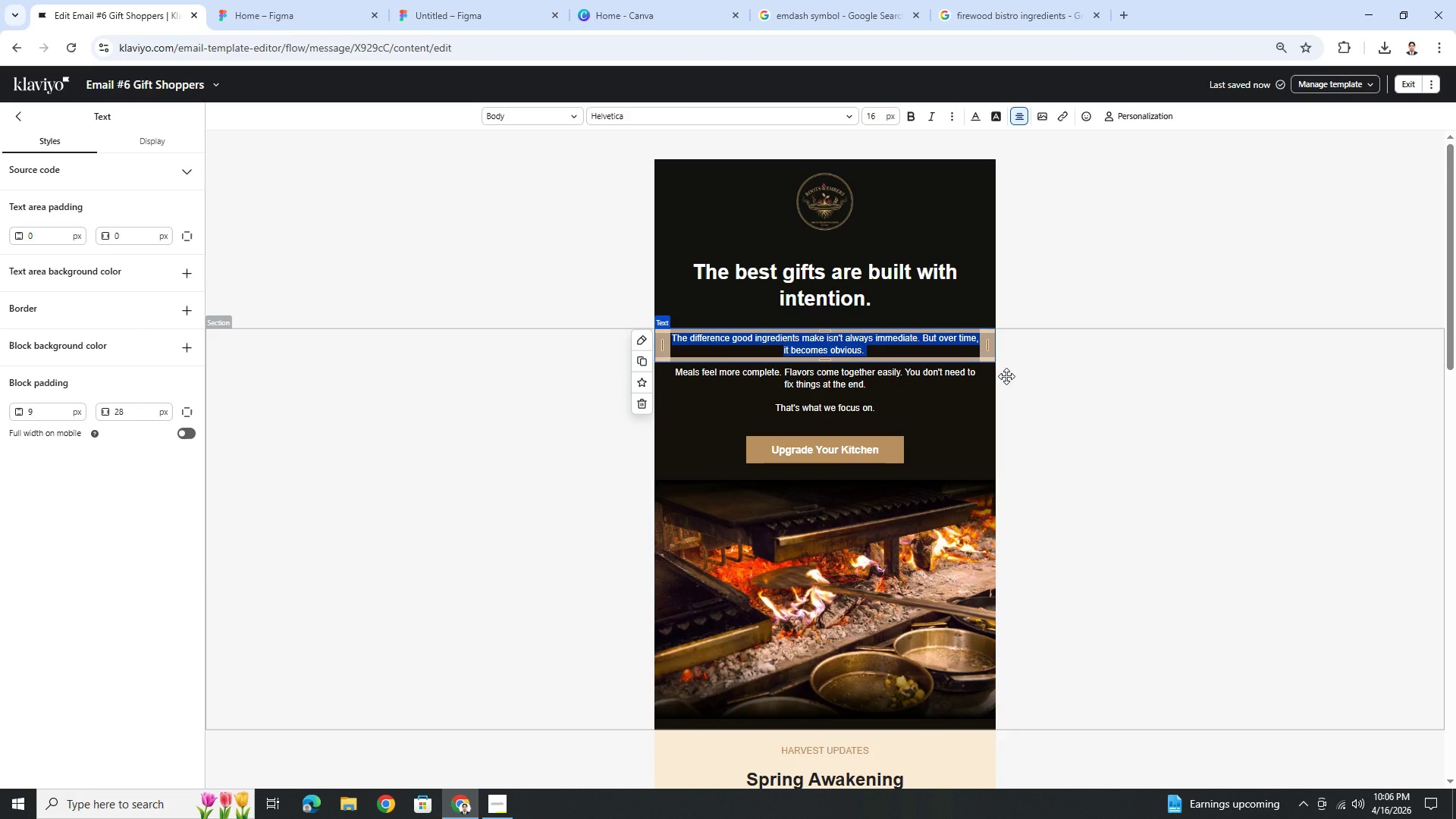 
type(What makes something )
 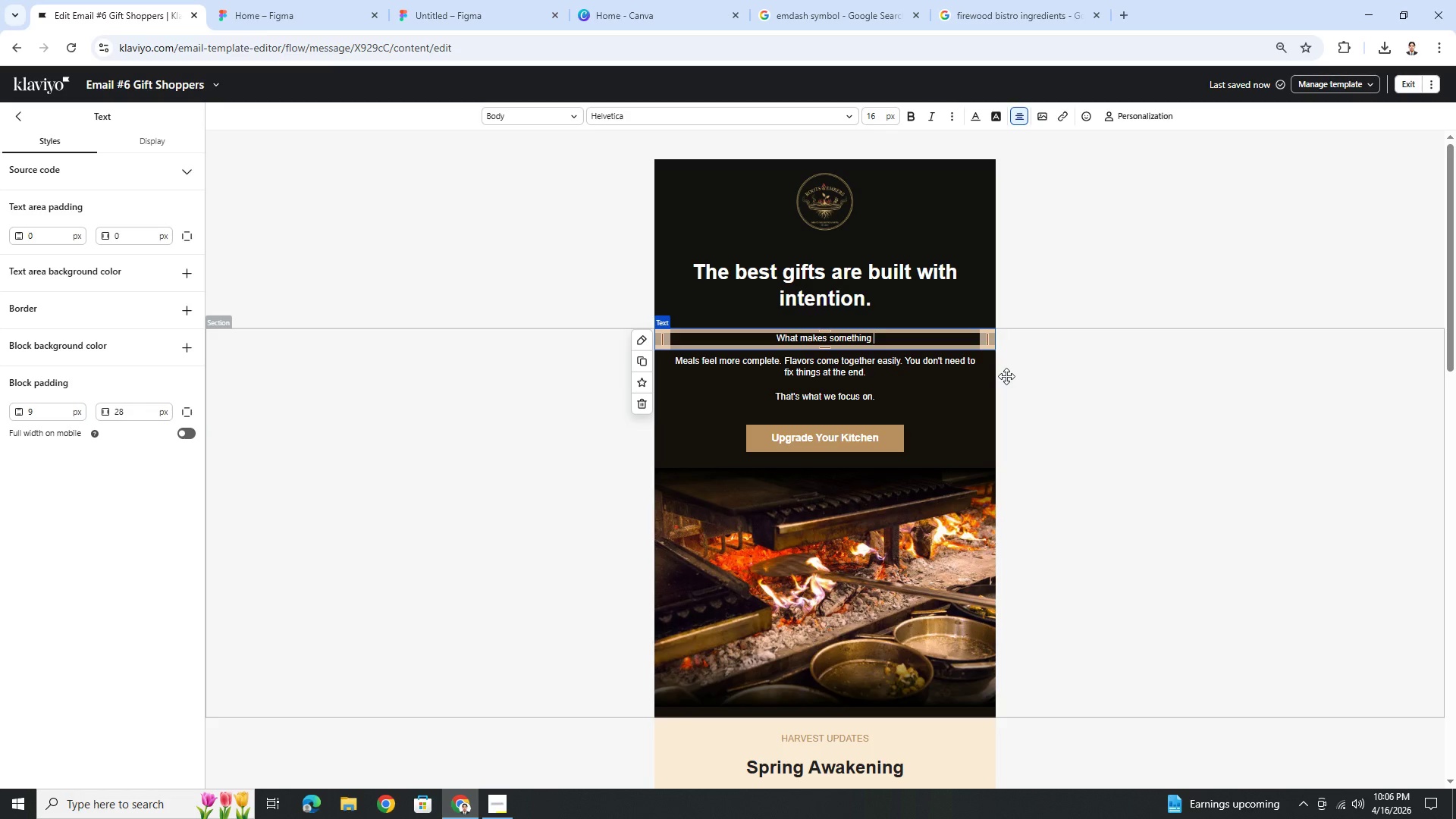 
type(a good gift isn't prie)
 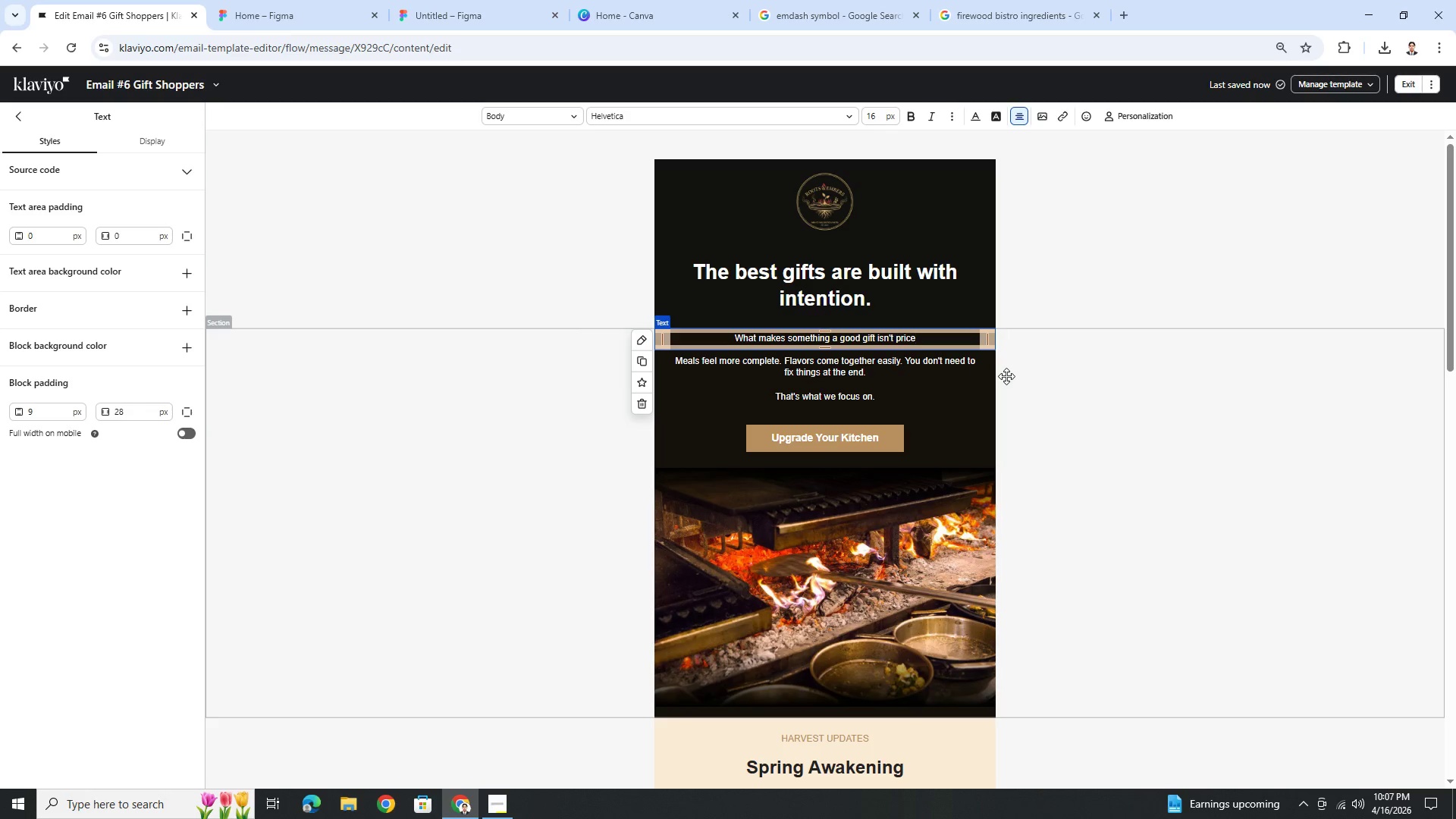 
hold_key(key=C, duration=0.31)
 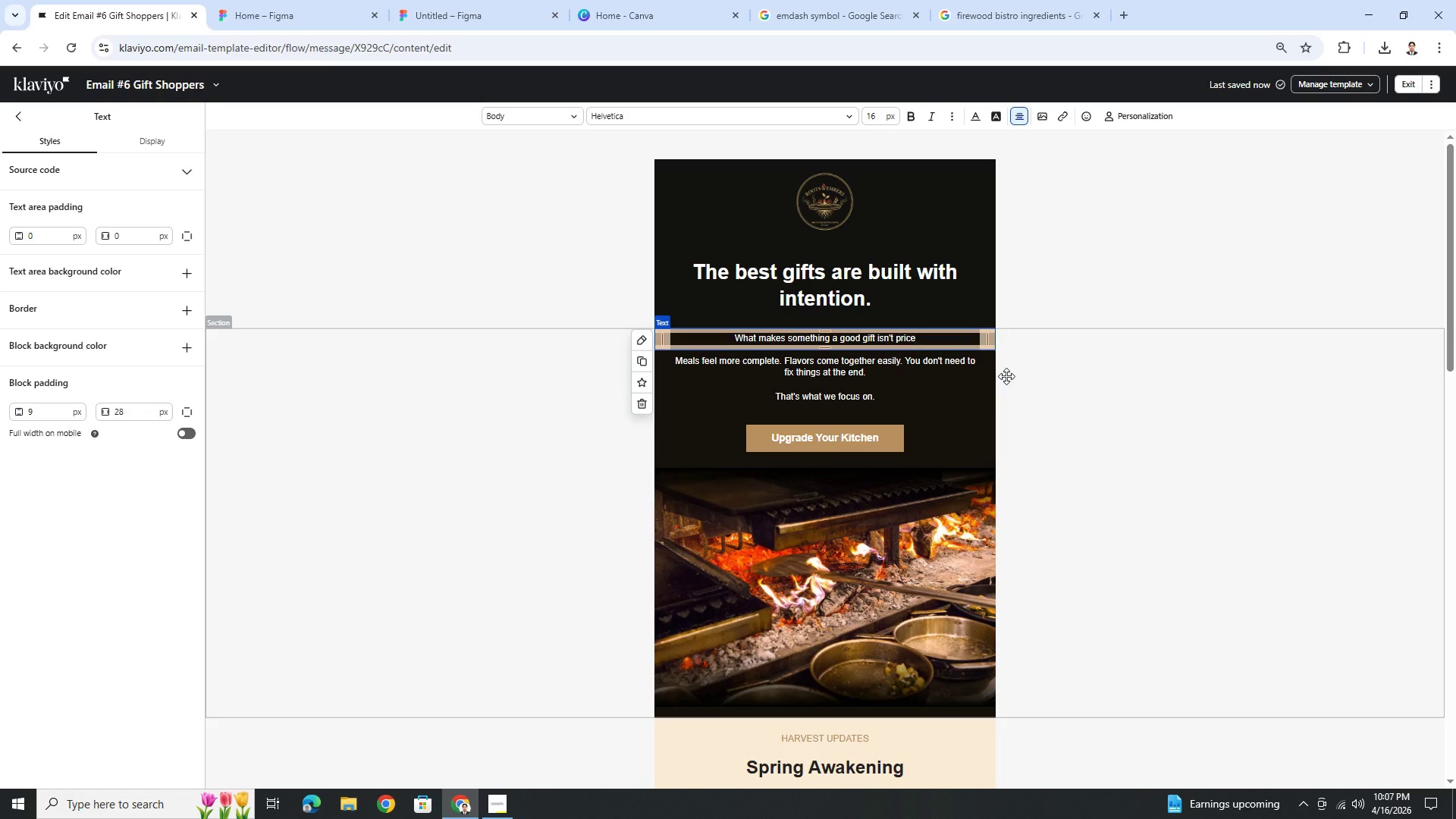 
key(Control+V)
 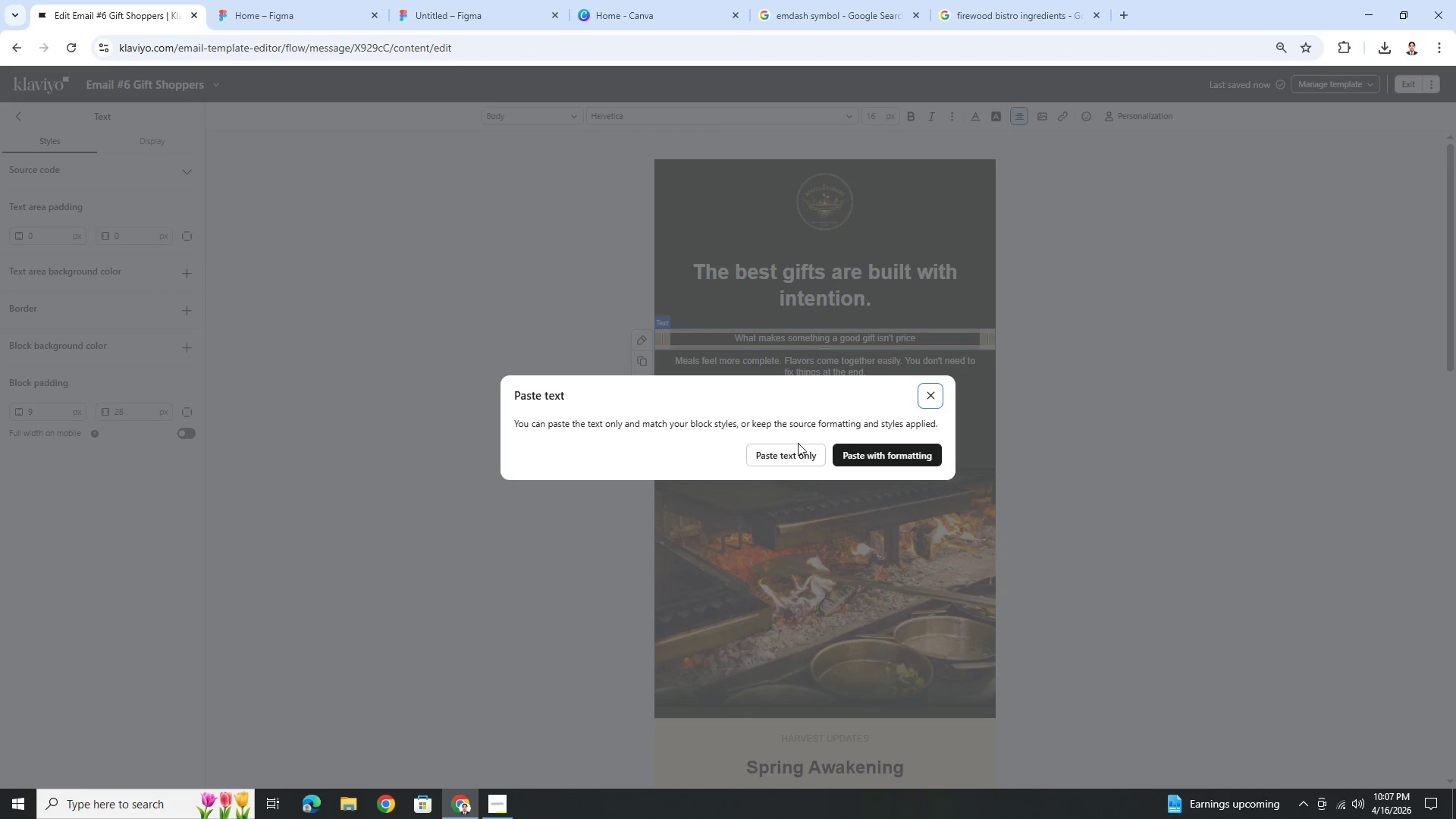 
left_click([795, 460])
 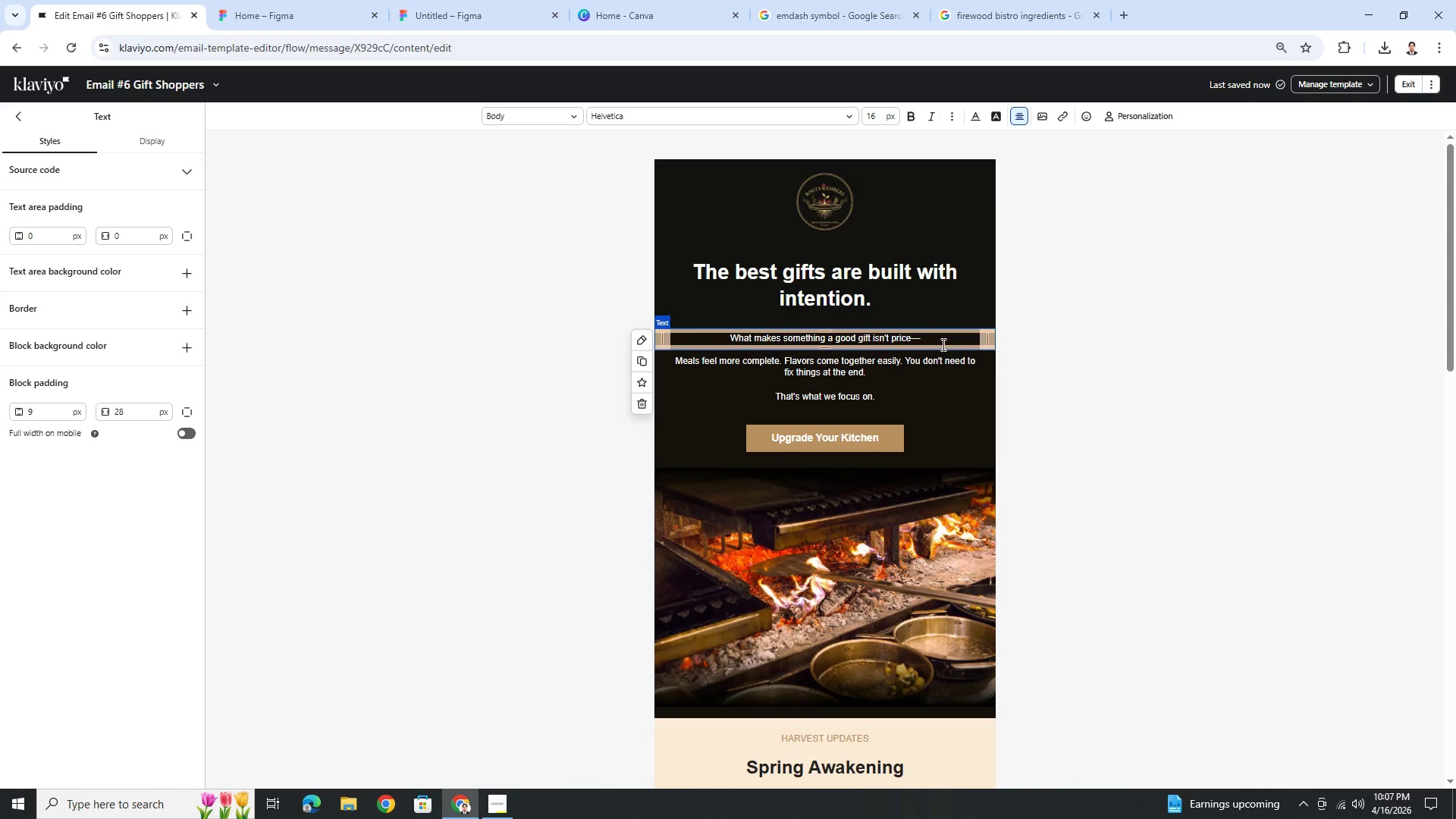 
left_click([941, 340])
 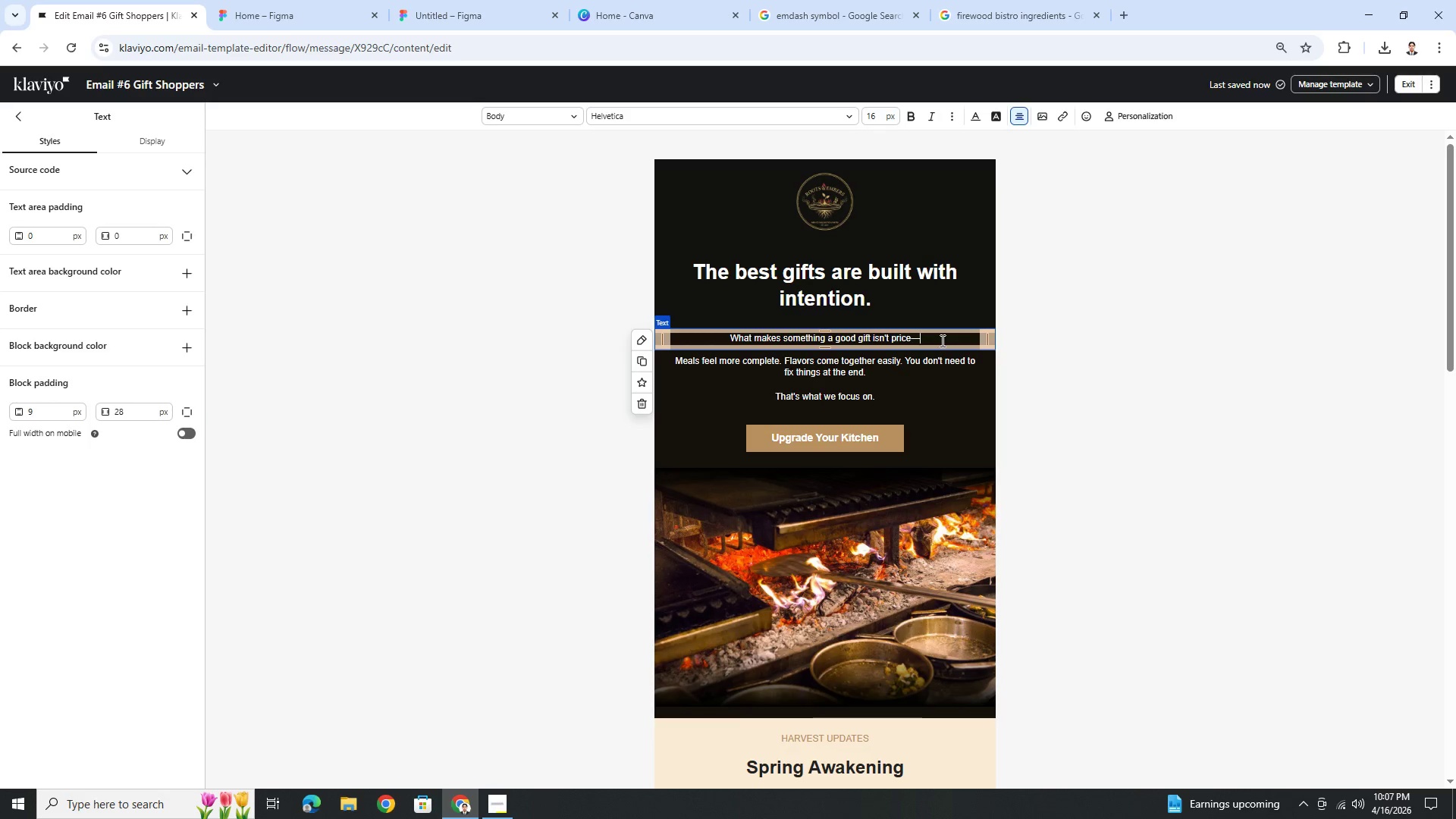 
type(it's thought.)
 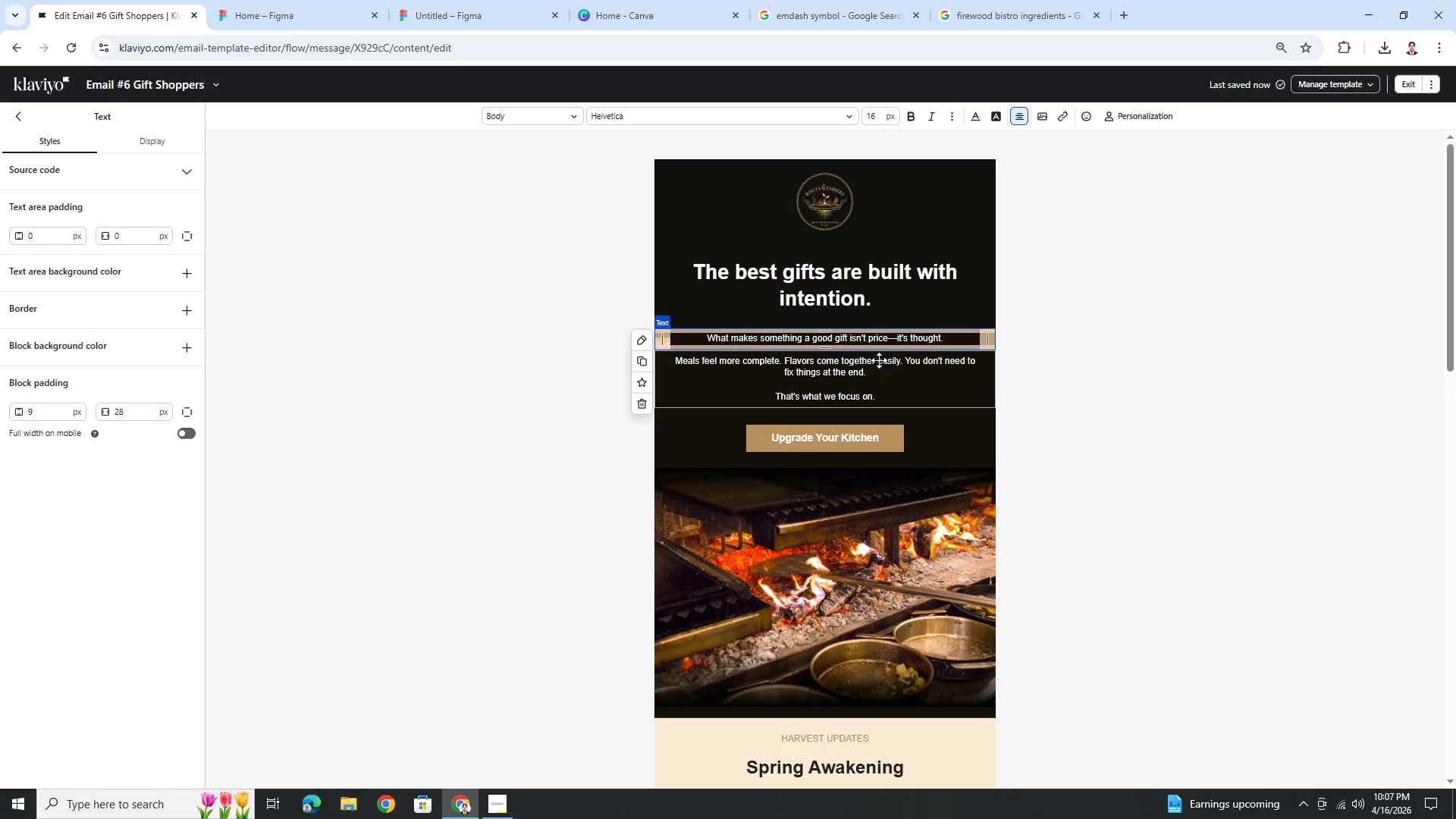 
double_click([874, 363])
 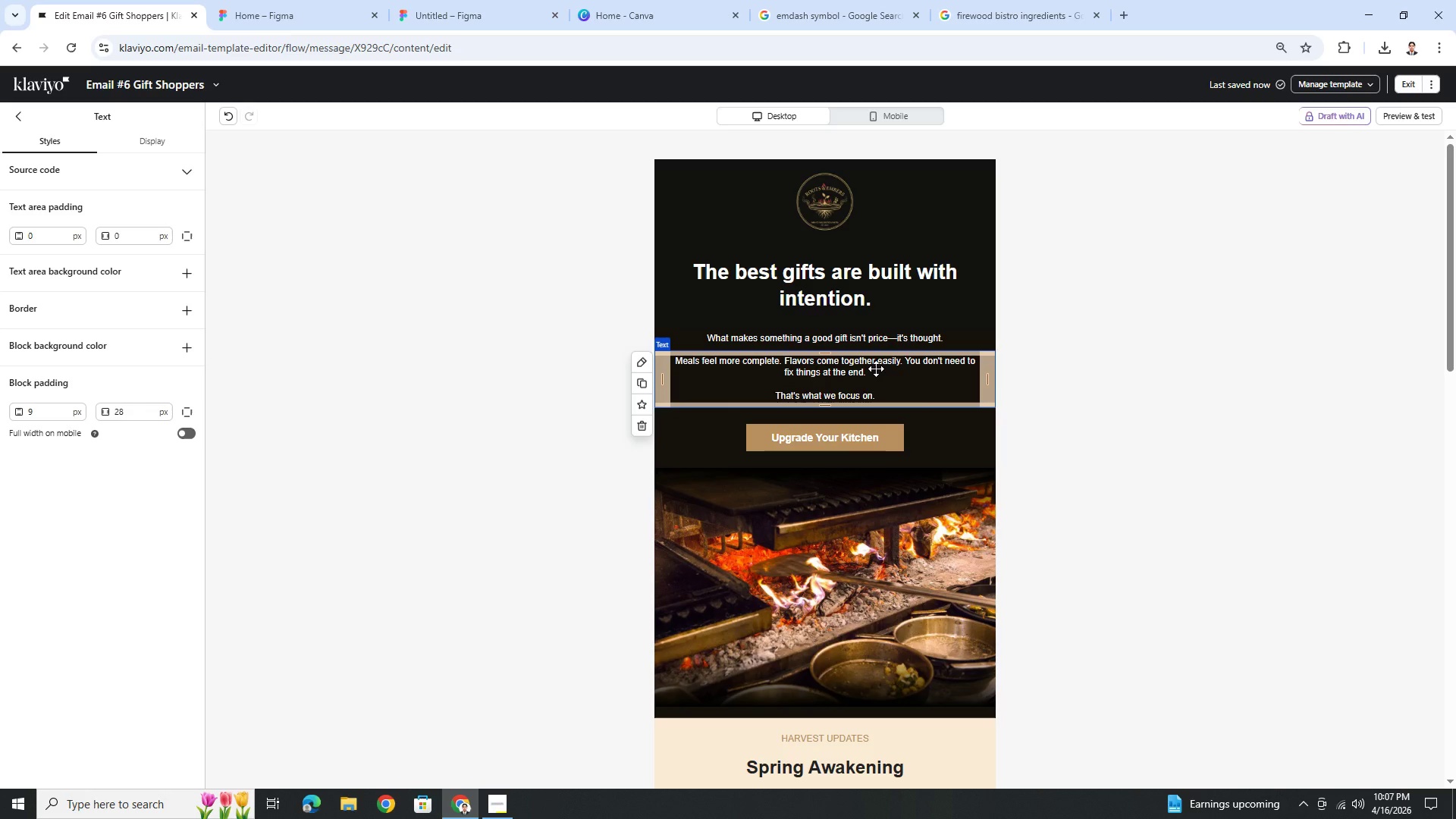 
double_click([876, 369])
 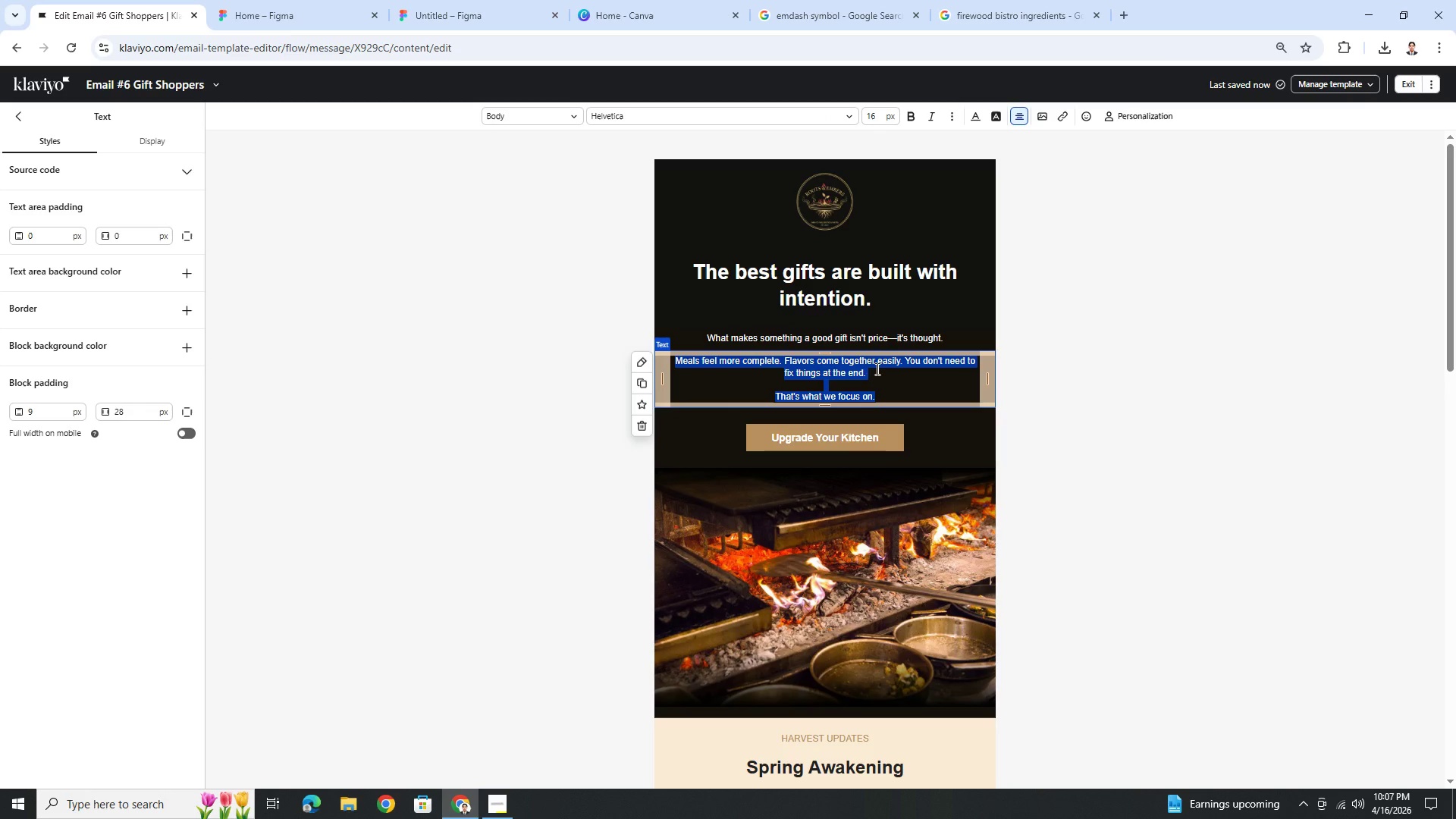 
type(Where it came from.)
 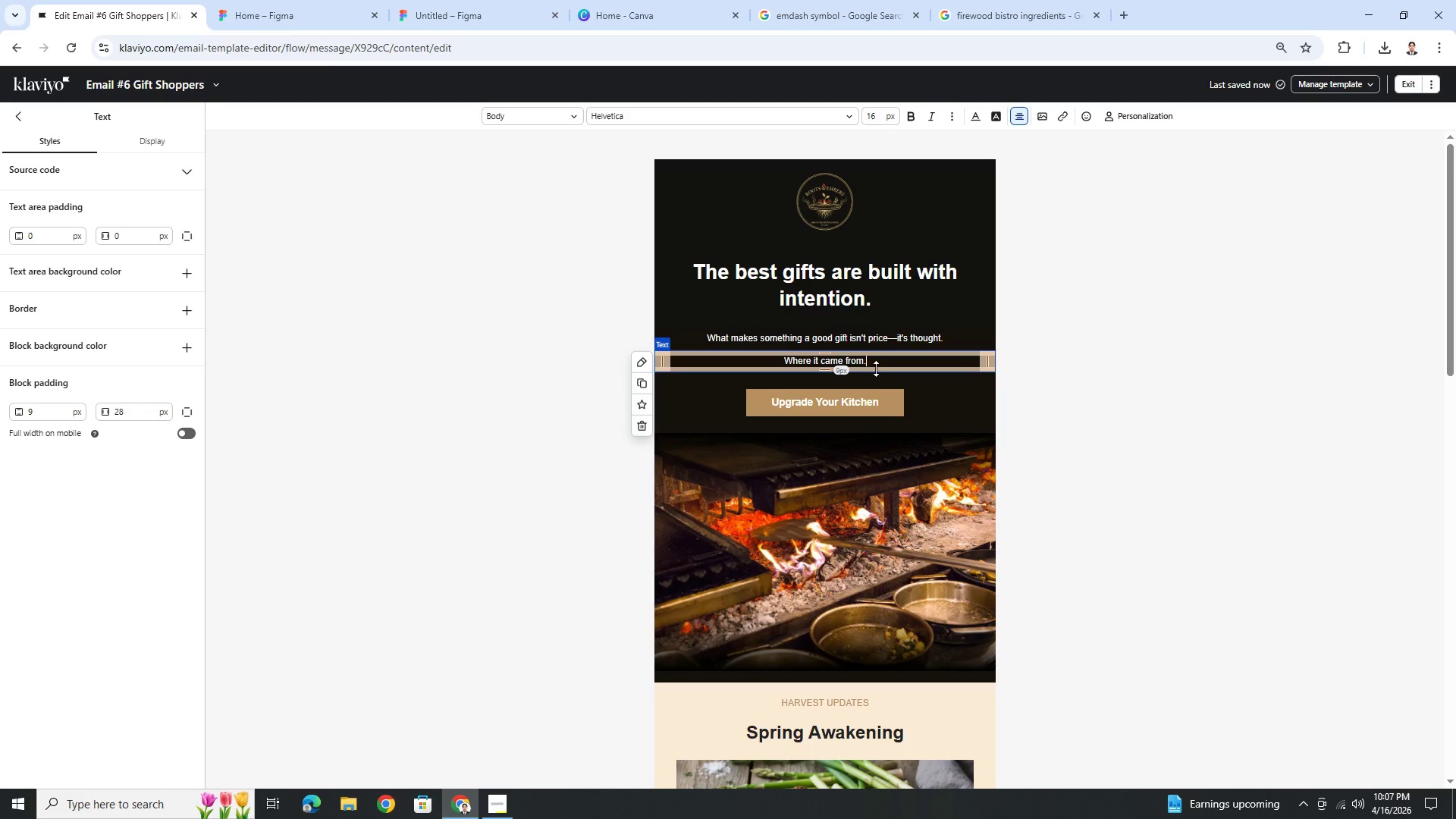 
key(Enter)
 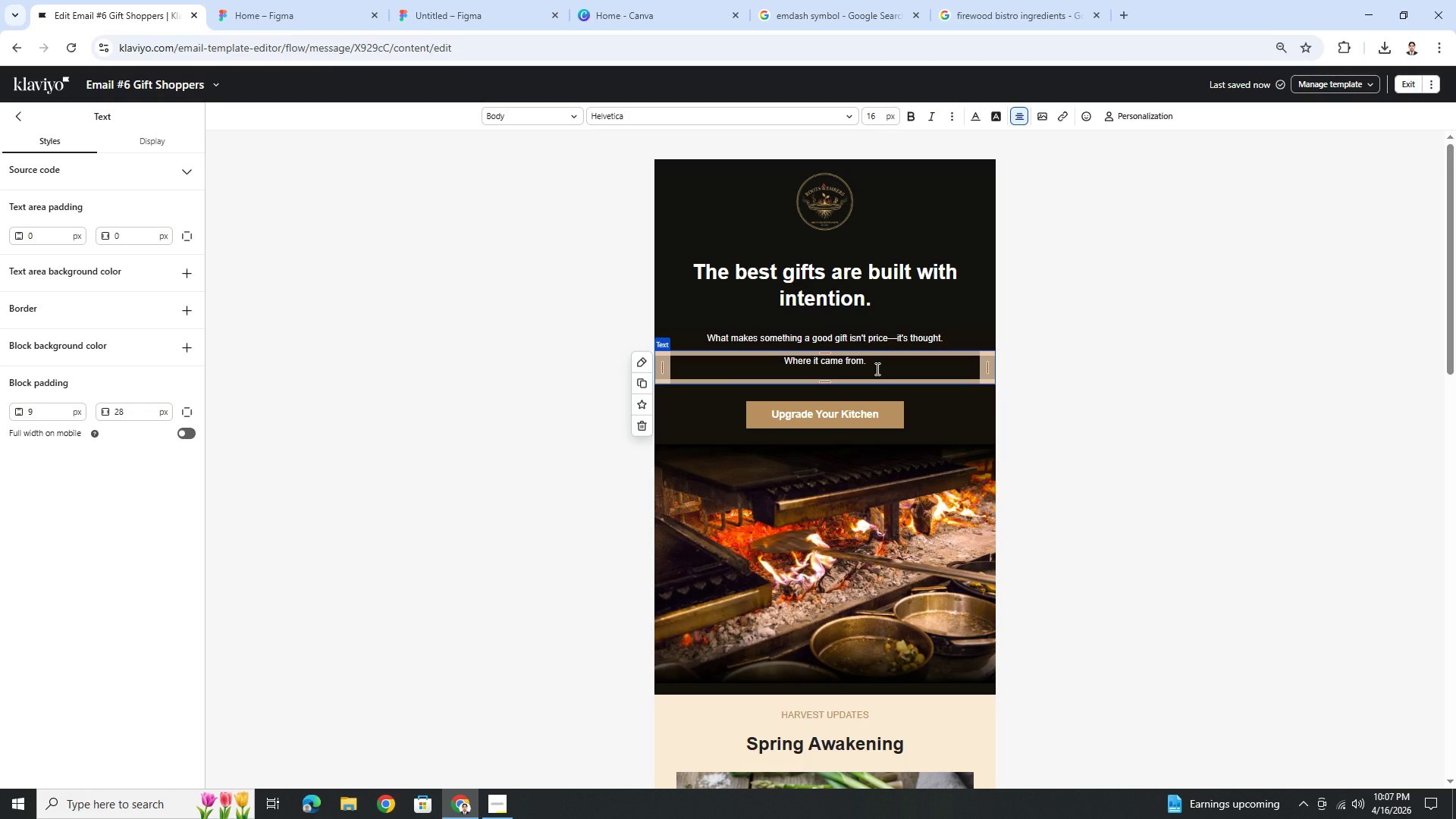 
key(Backspace)
type( How it was made. How it's used.)
 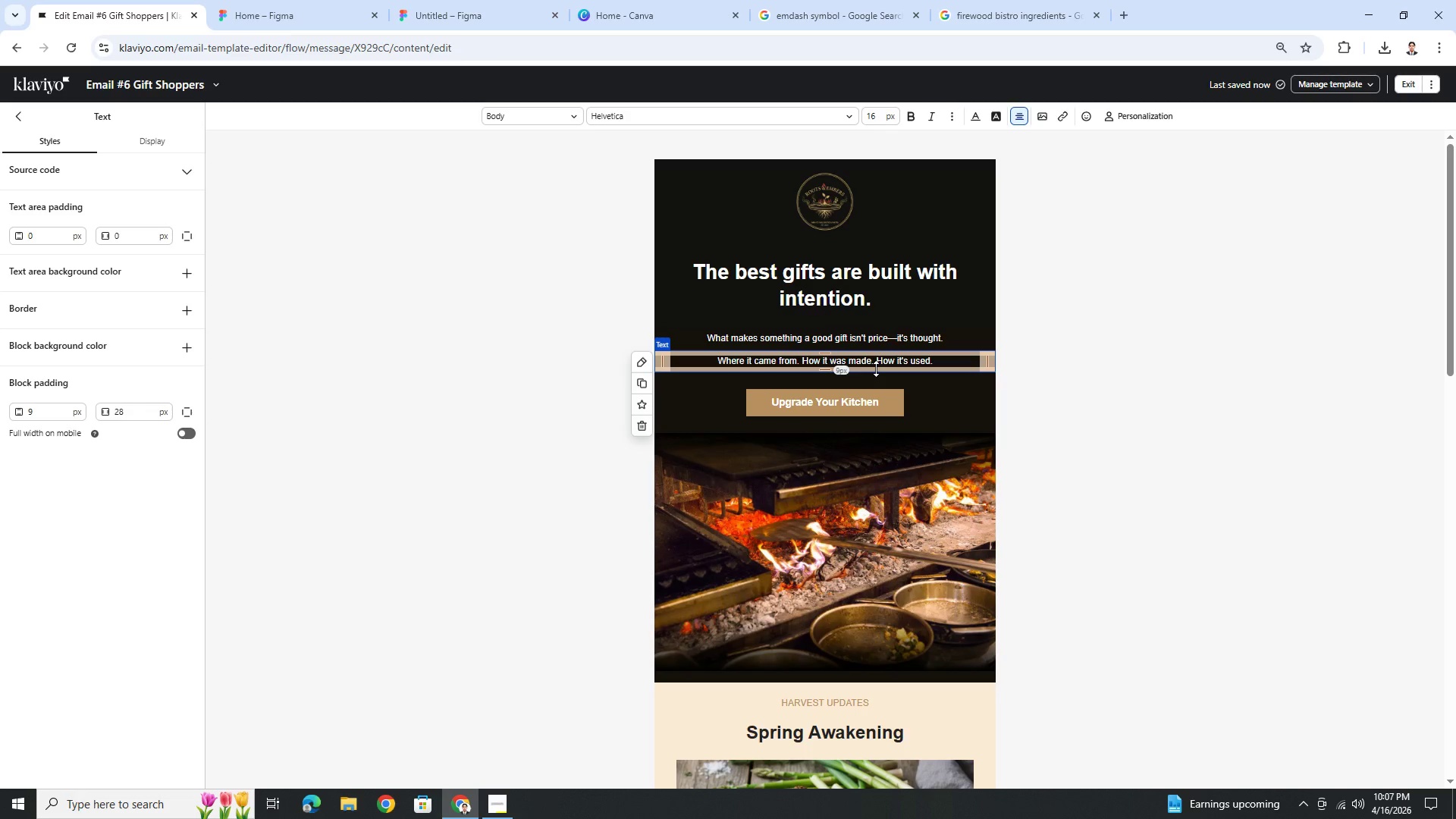 
wait(40.78)
 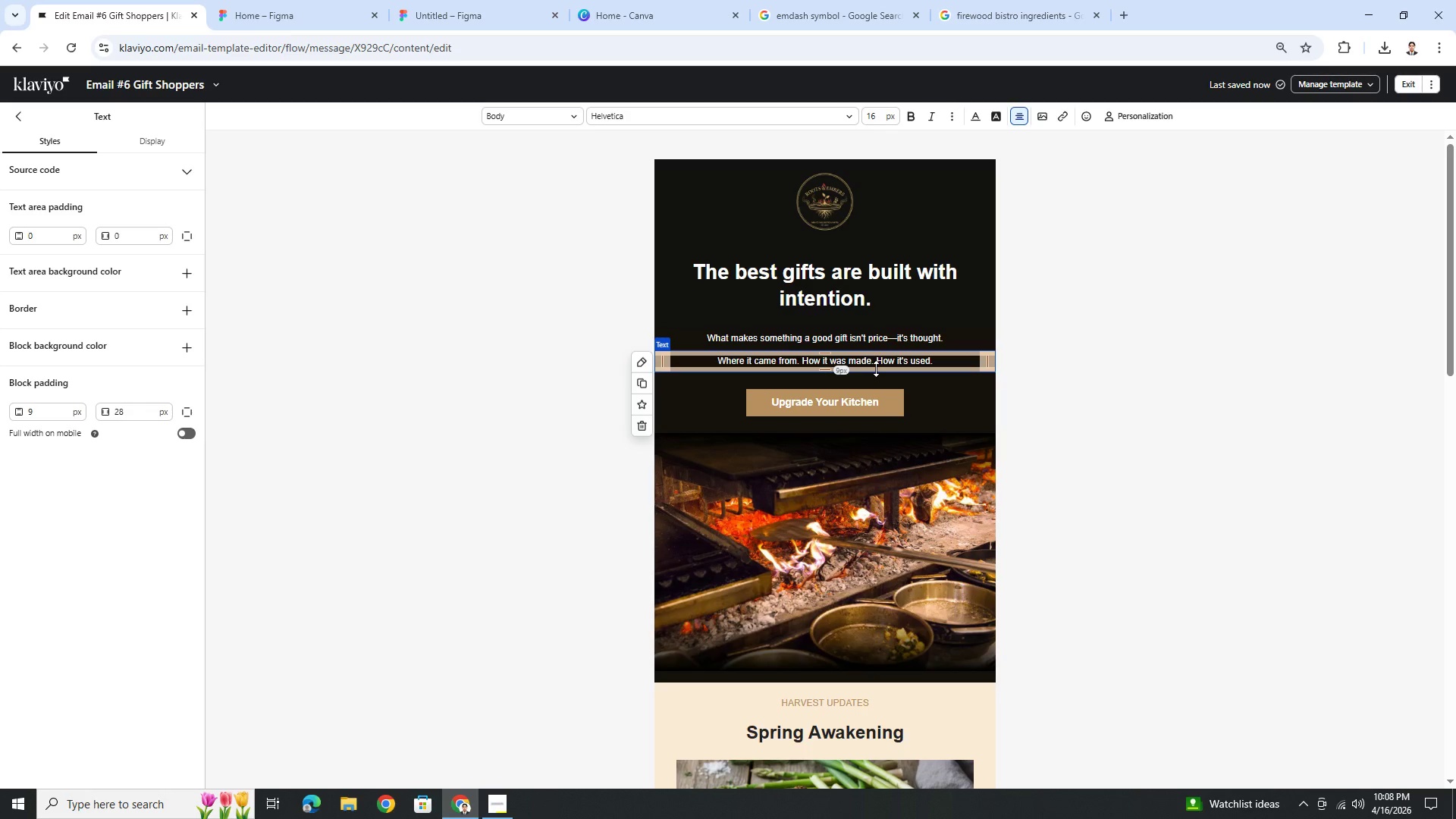 
key(Enter)
 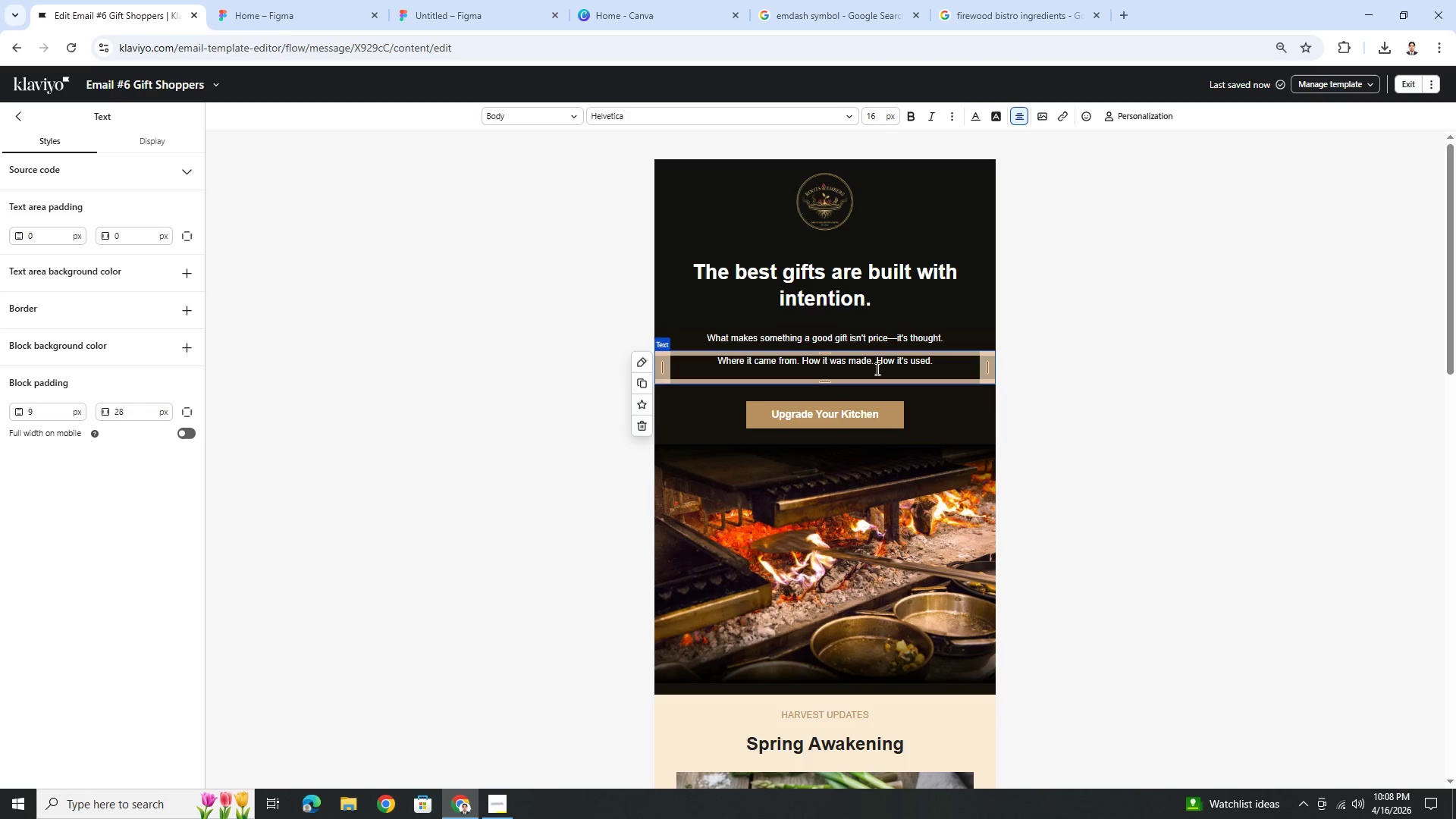 
wait(18.67)
 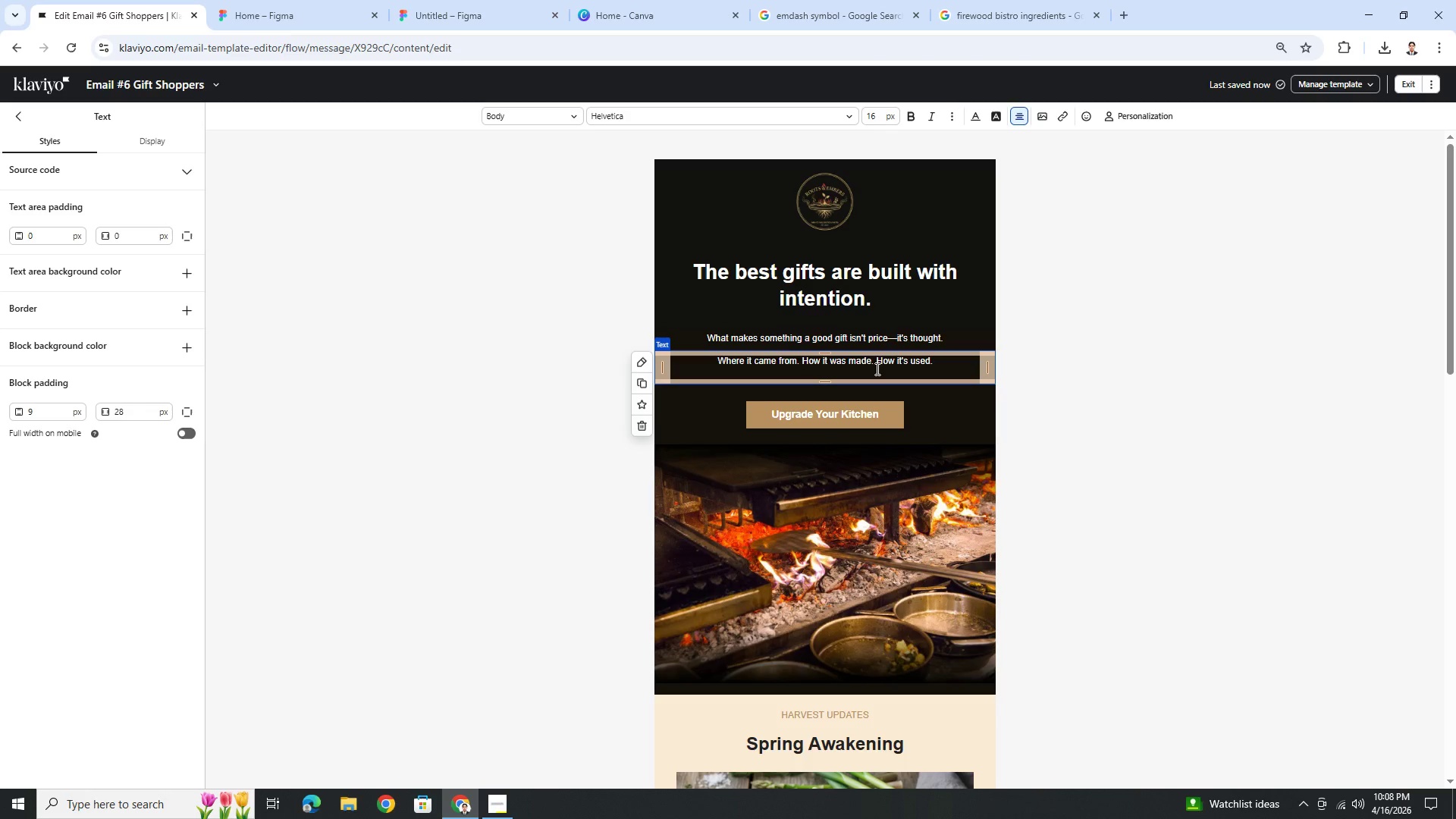 
key(Enter)
 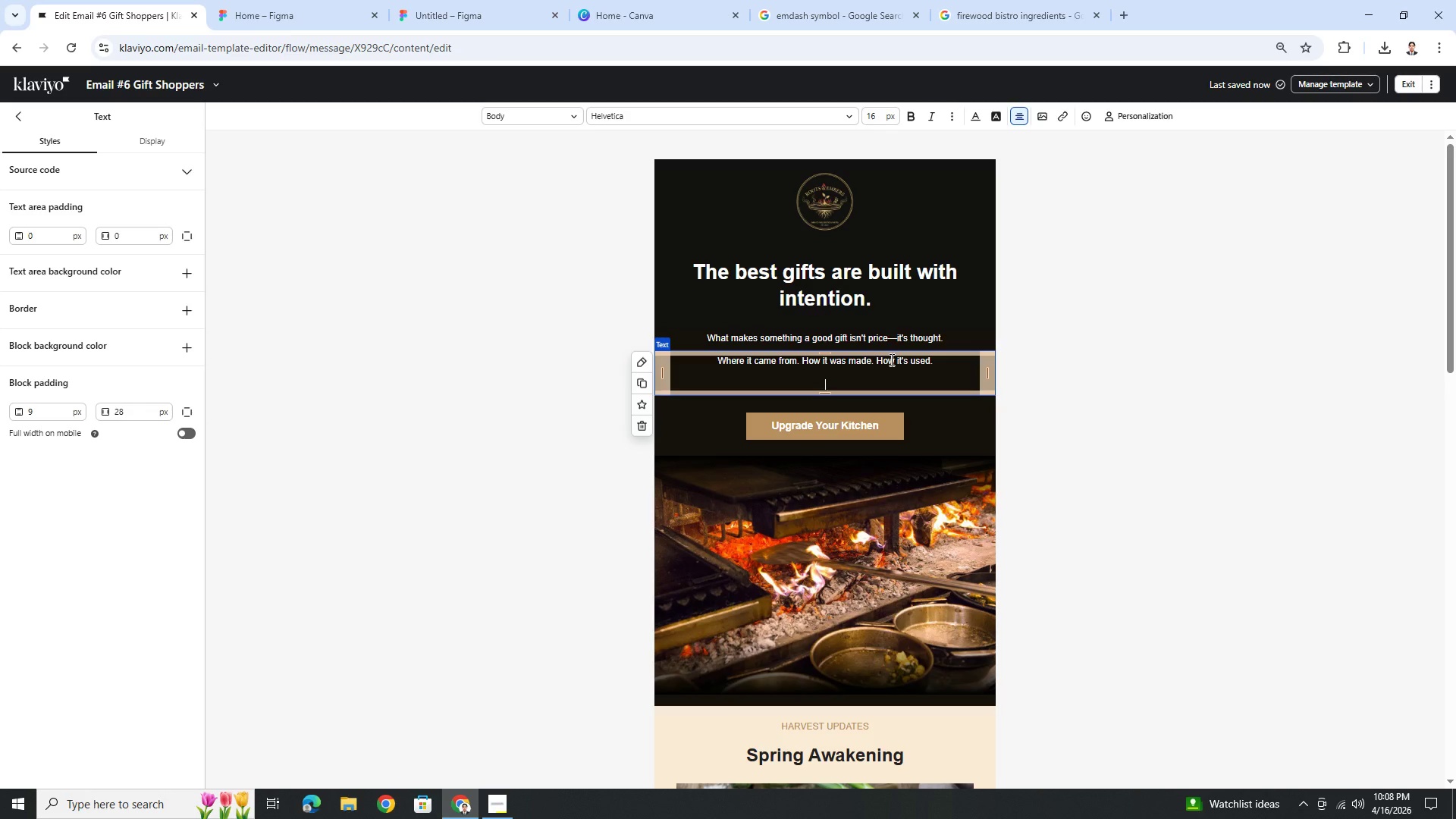 
wait(18.17)
 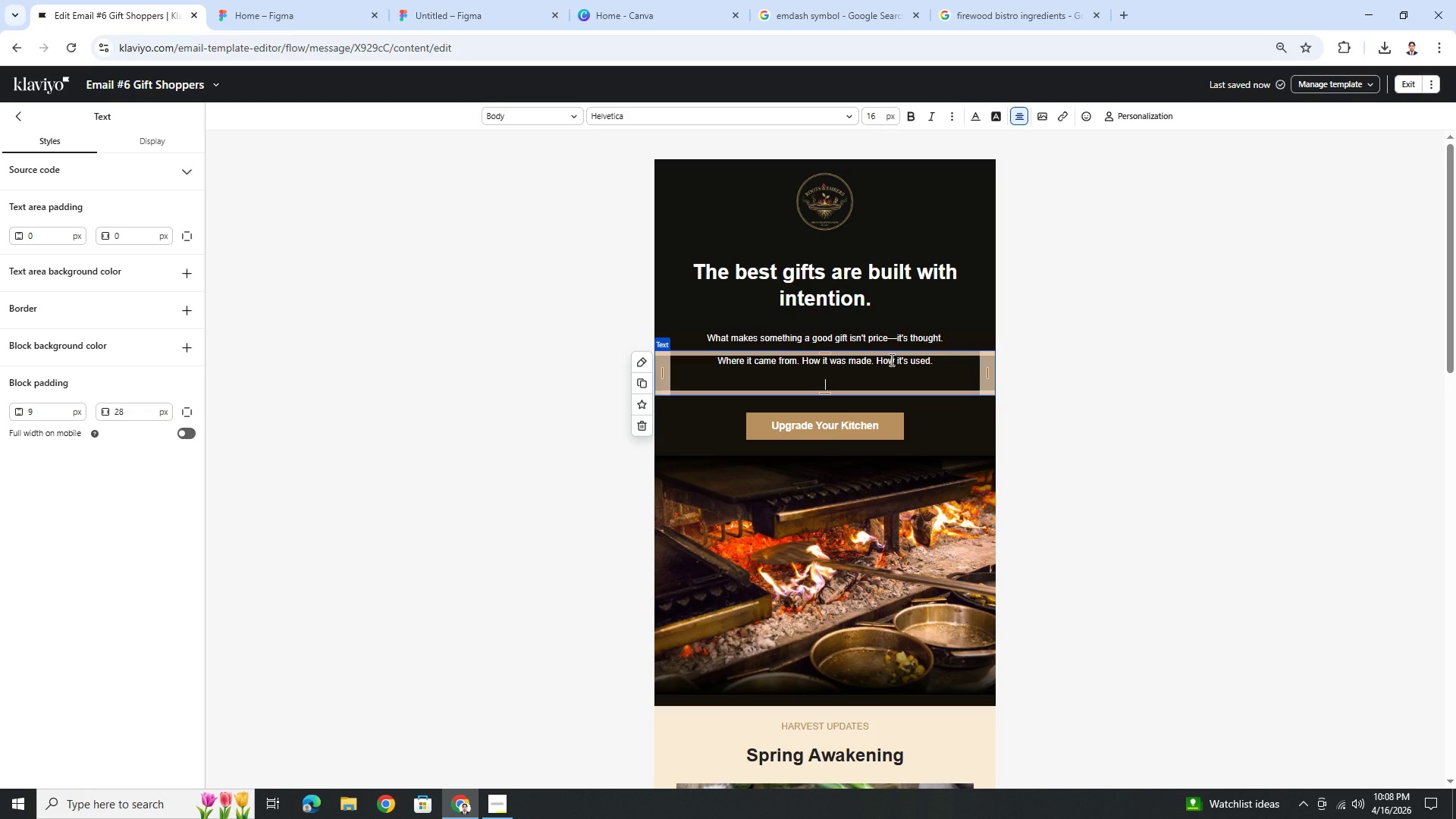 
key(Backspace)
 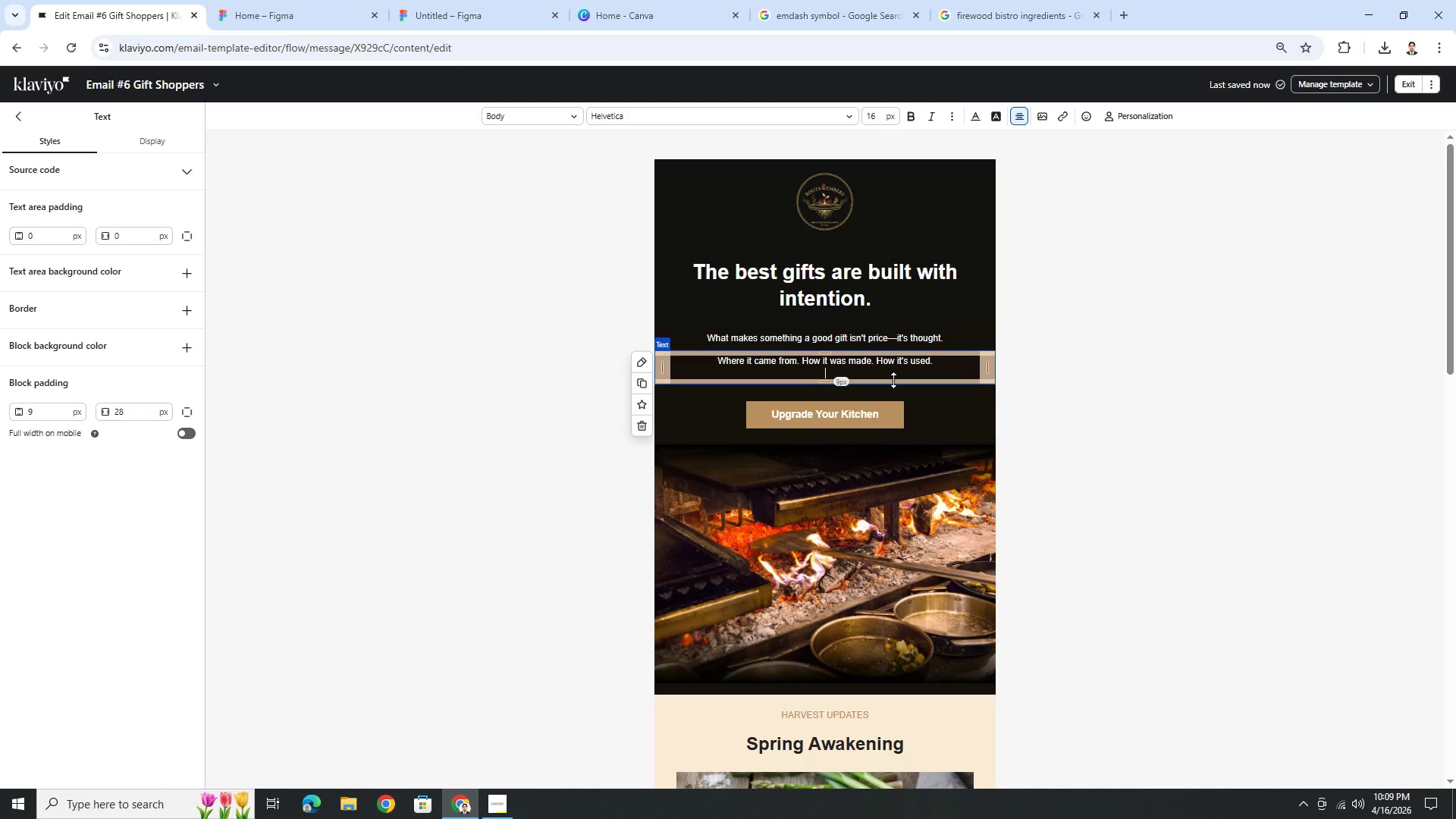 
key(Backspace)
 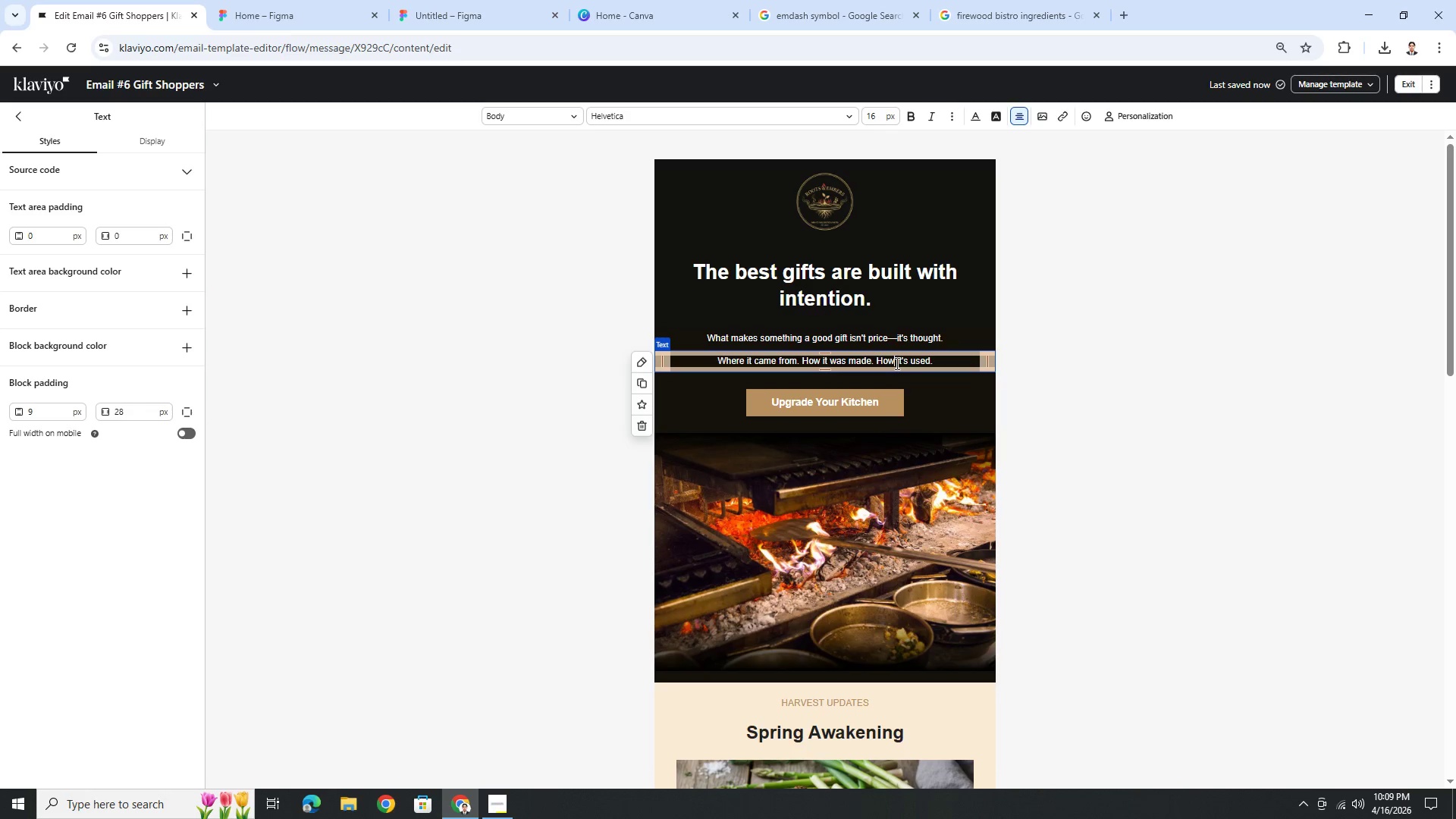 
double_click([896, 363])
 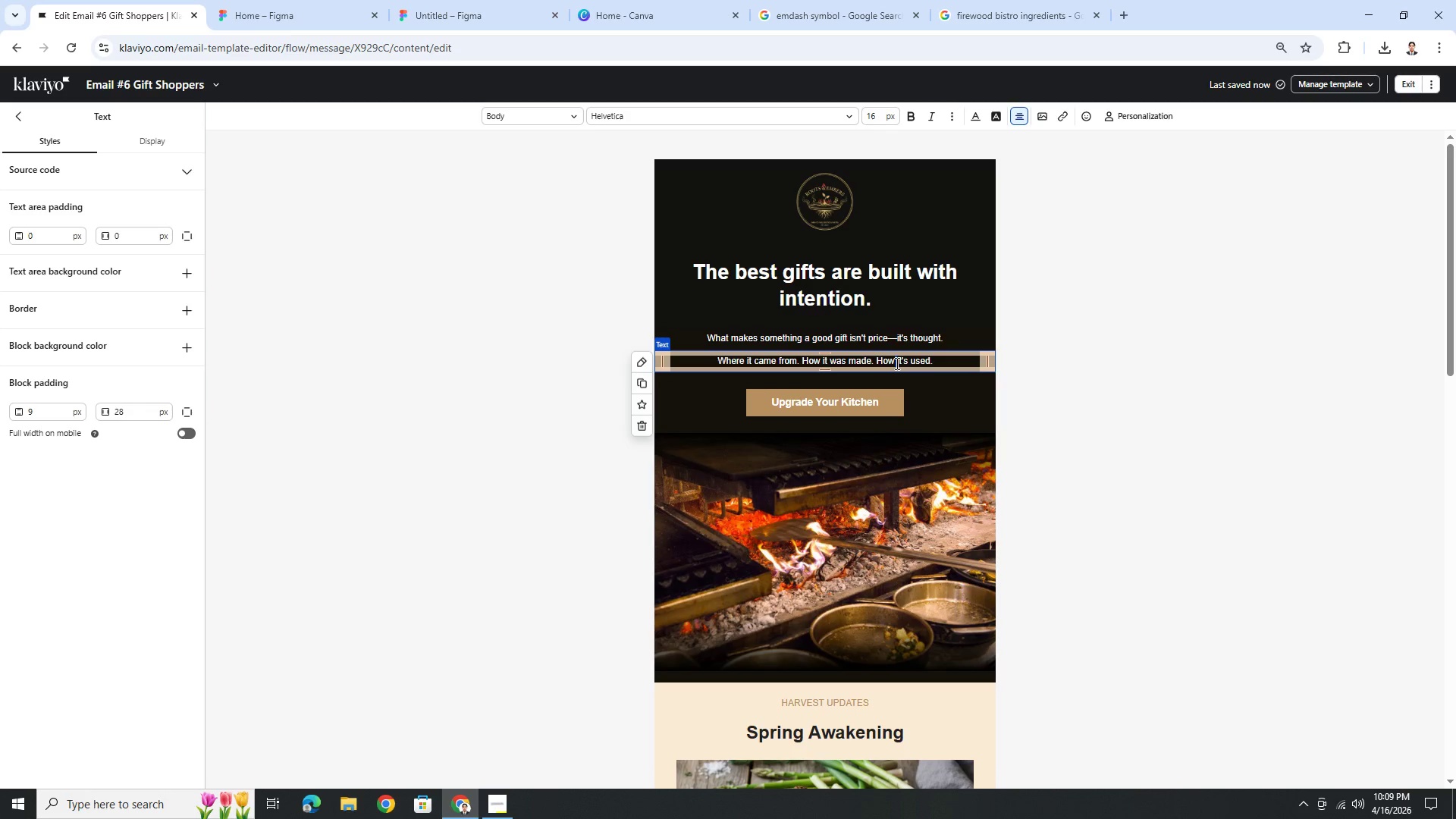 
triple_click([896, 363])
 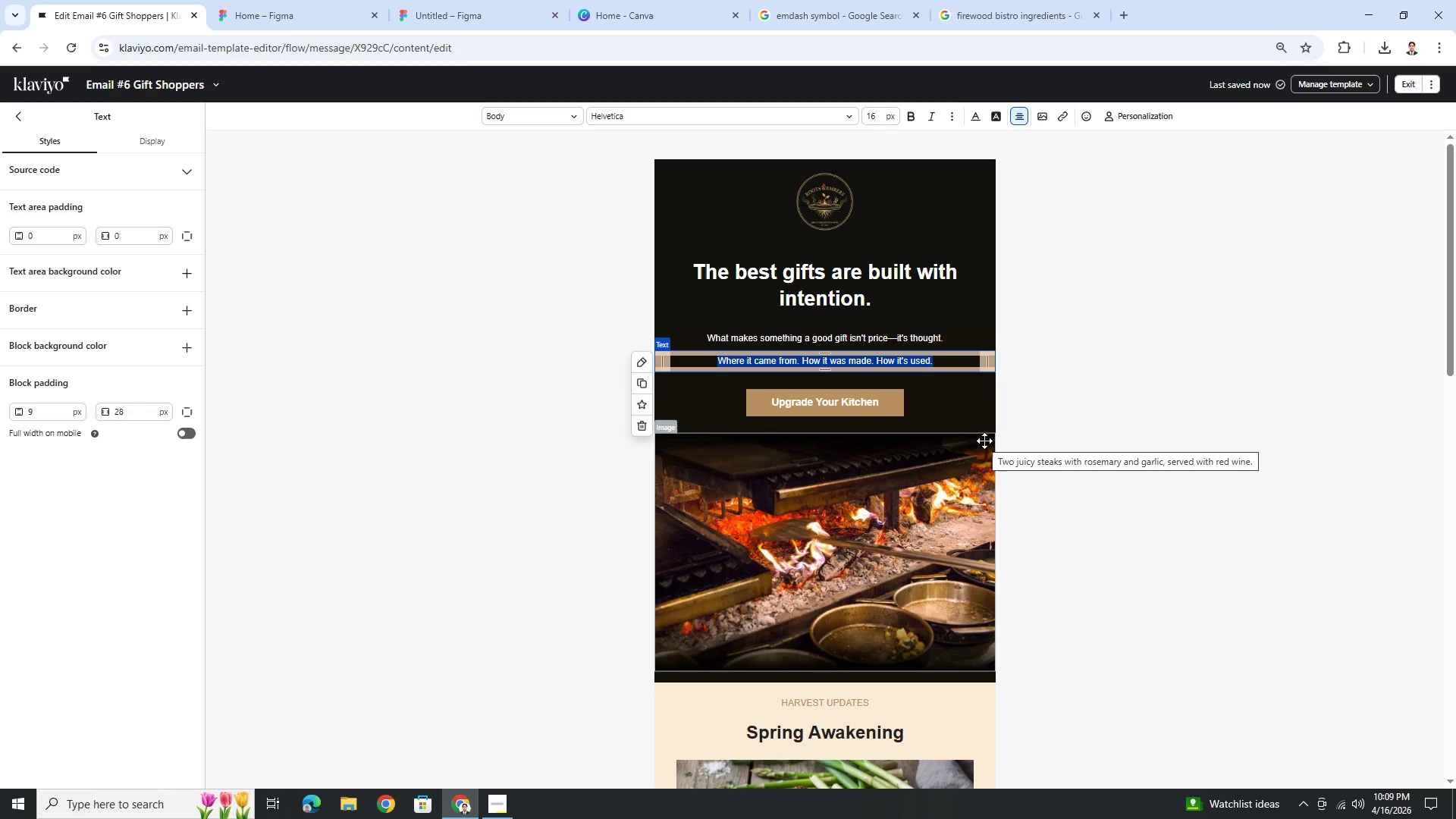 
wait(22.66)
 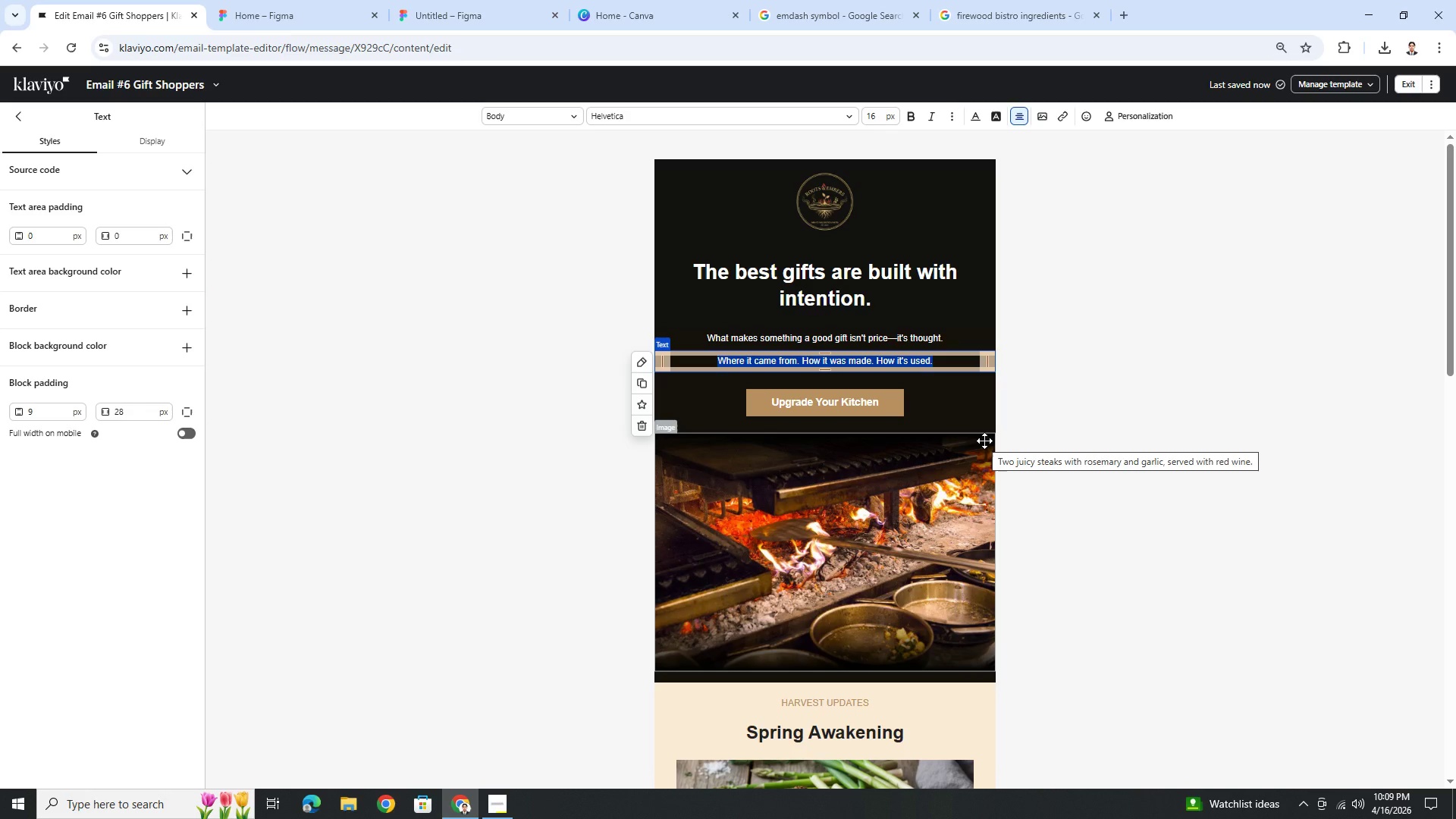 
key(ArrowRight)
 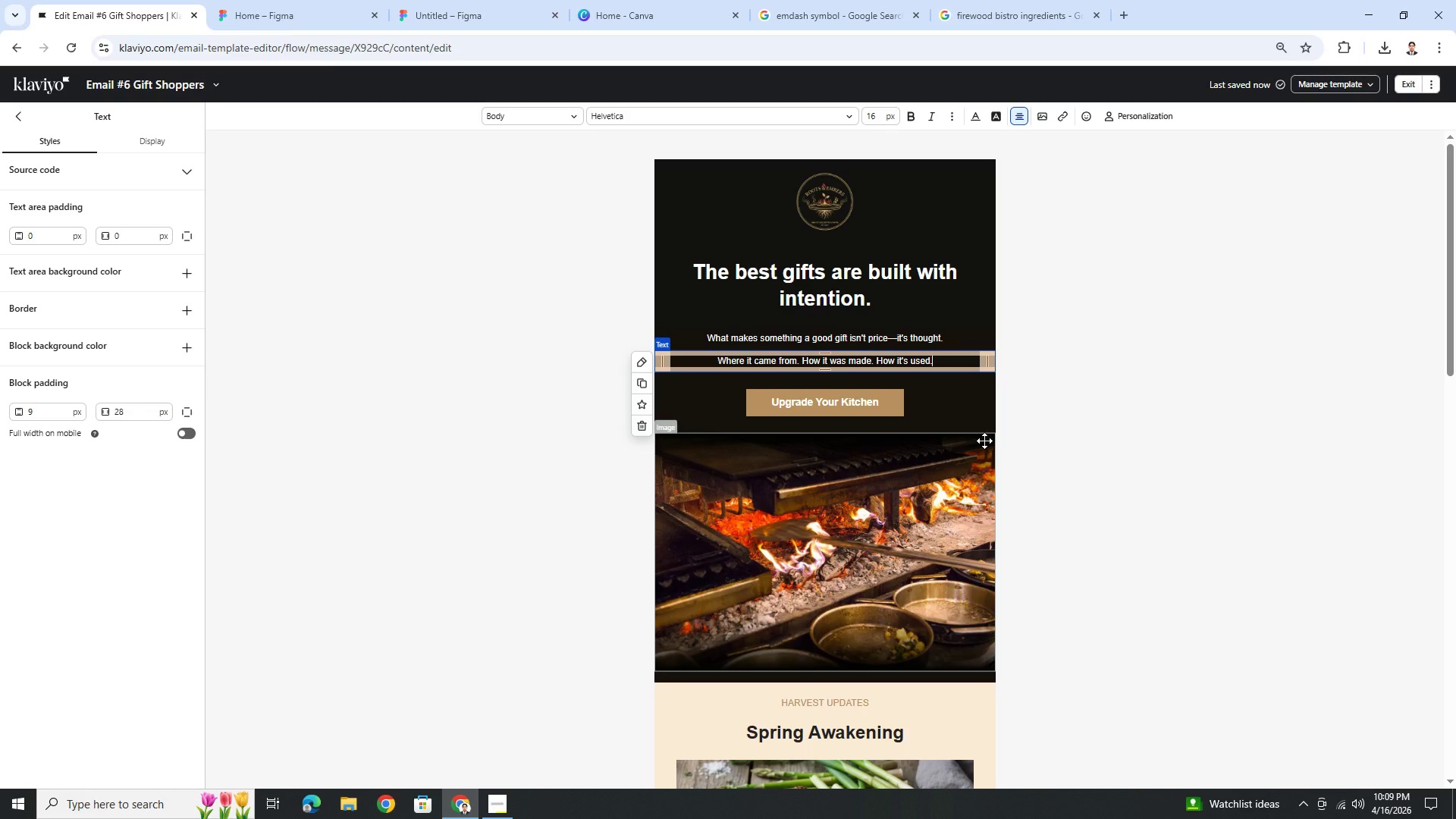 
key(Enter)
 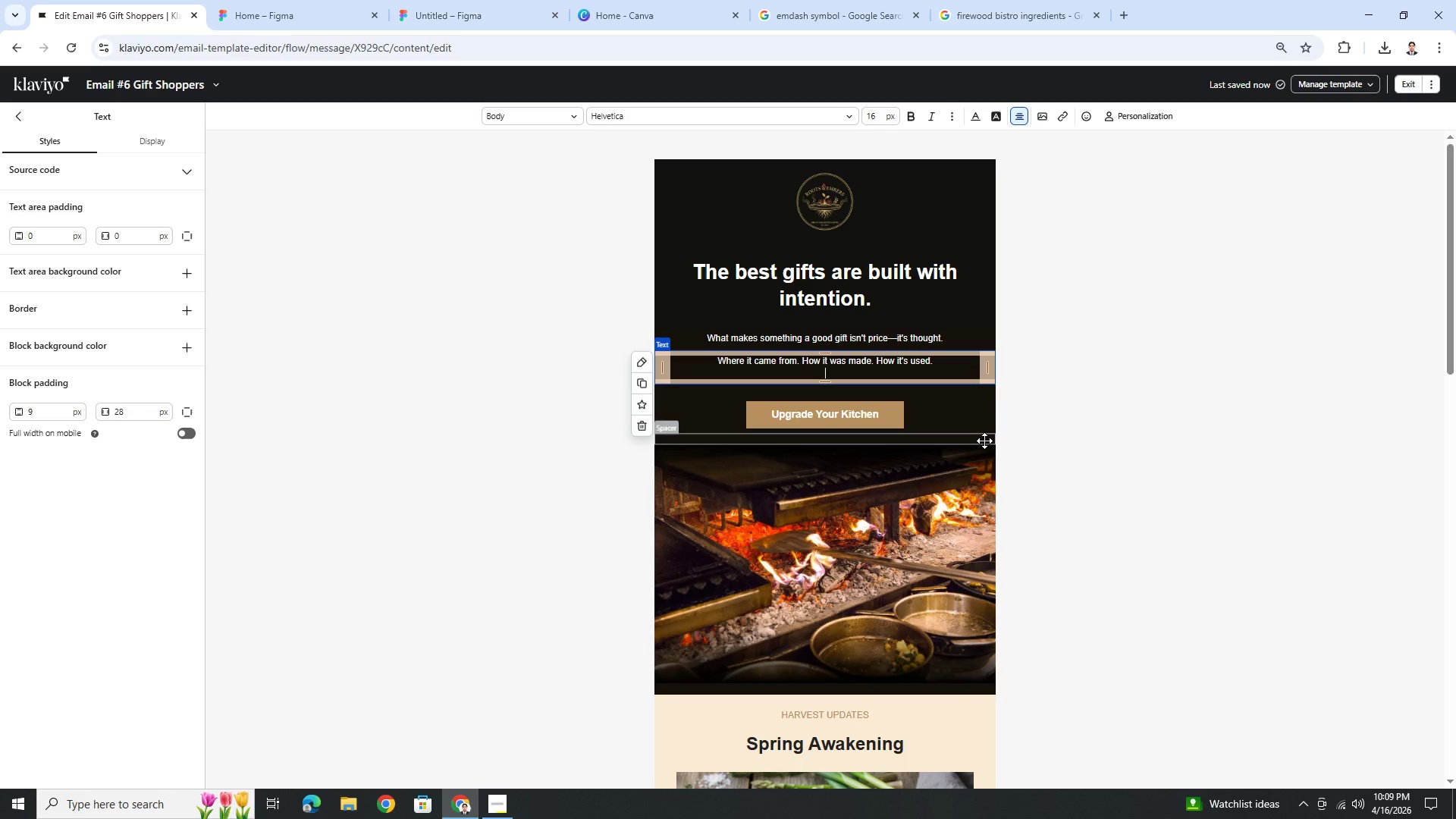 
wait(10.33)
 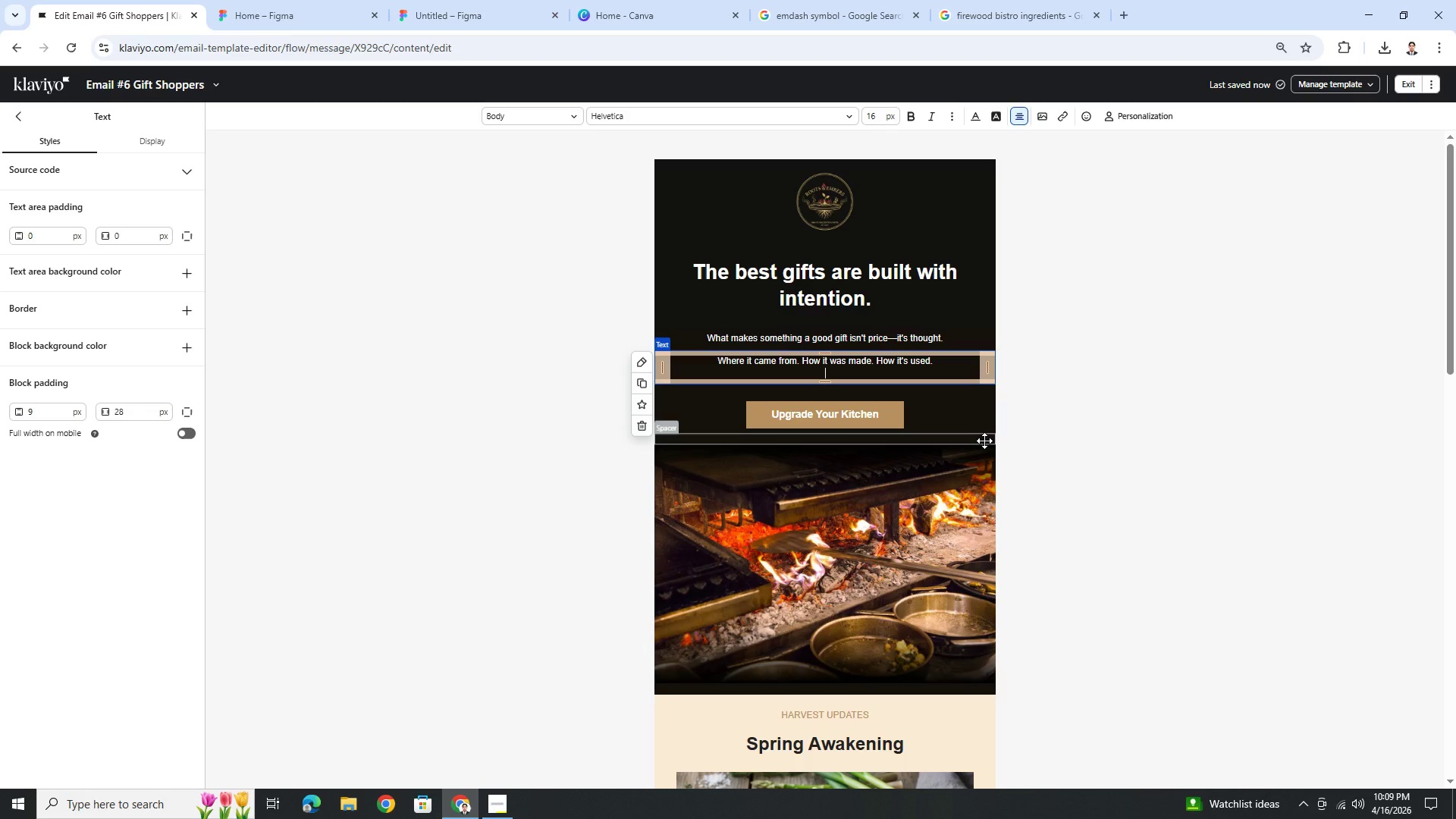 
key(Enter)
 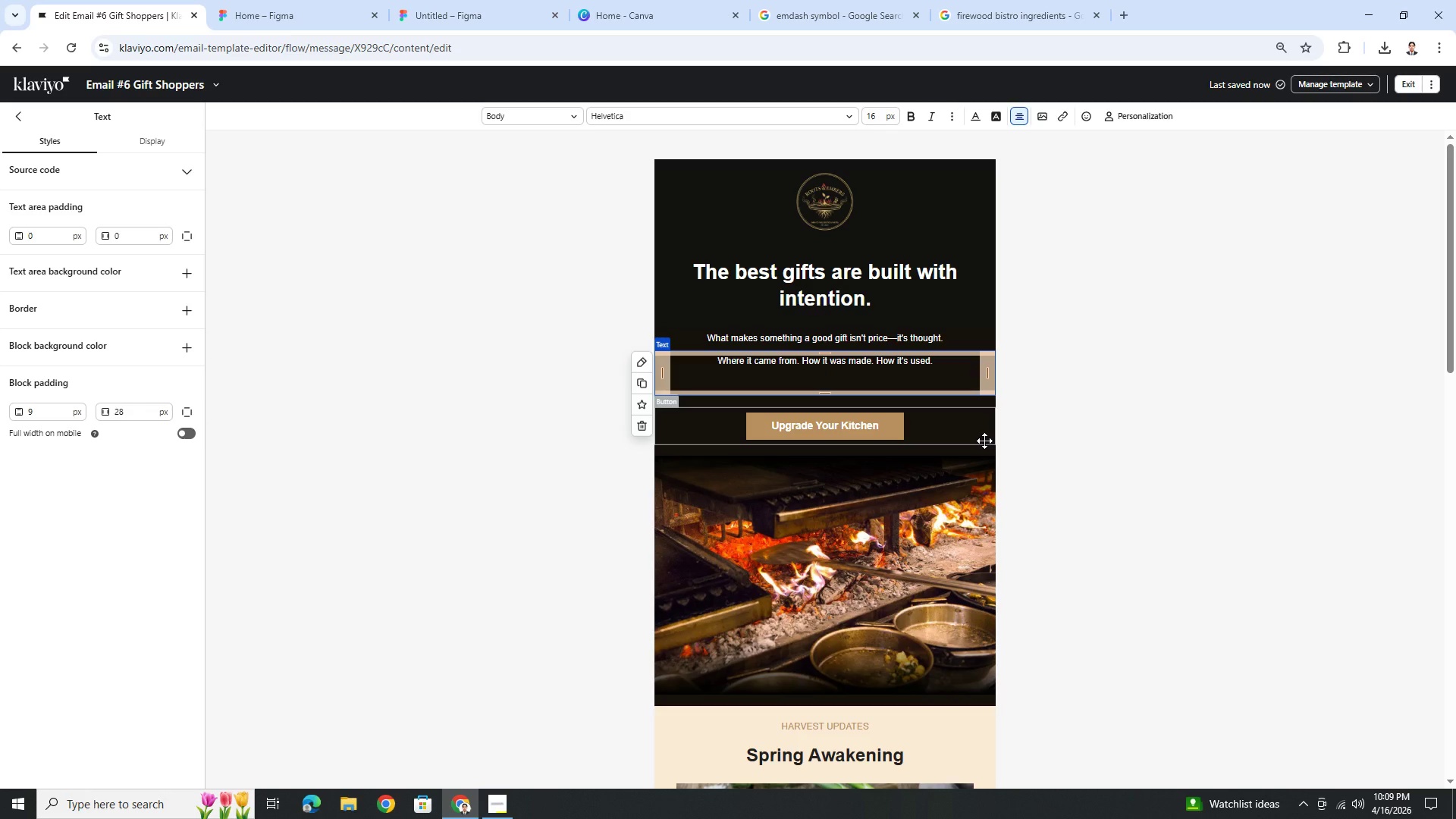 
type(That;s )
key(Backspace)
key(Backspace)
key(Backspace)
type('s what people remember)
 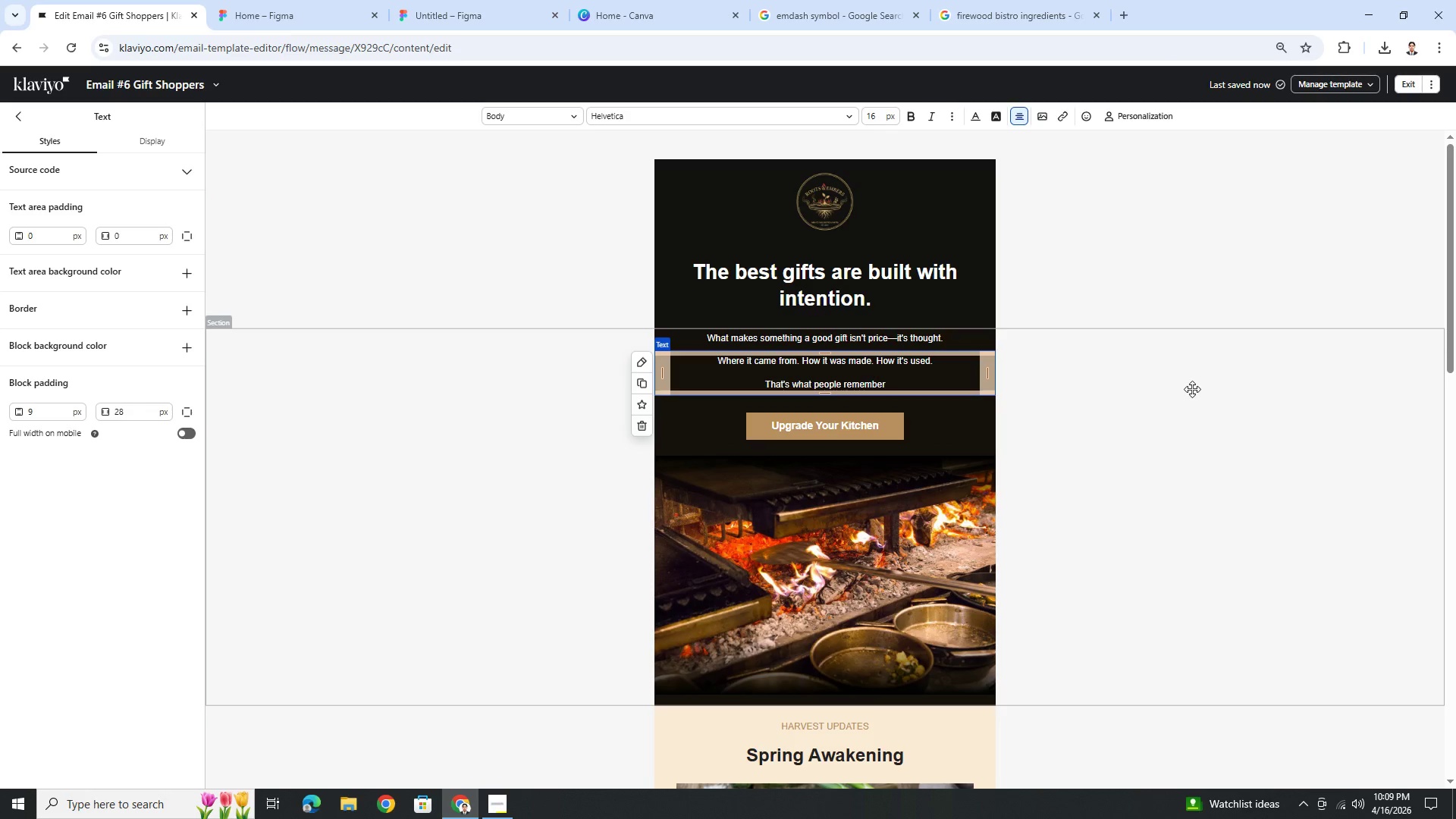 
key(Period)
 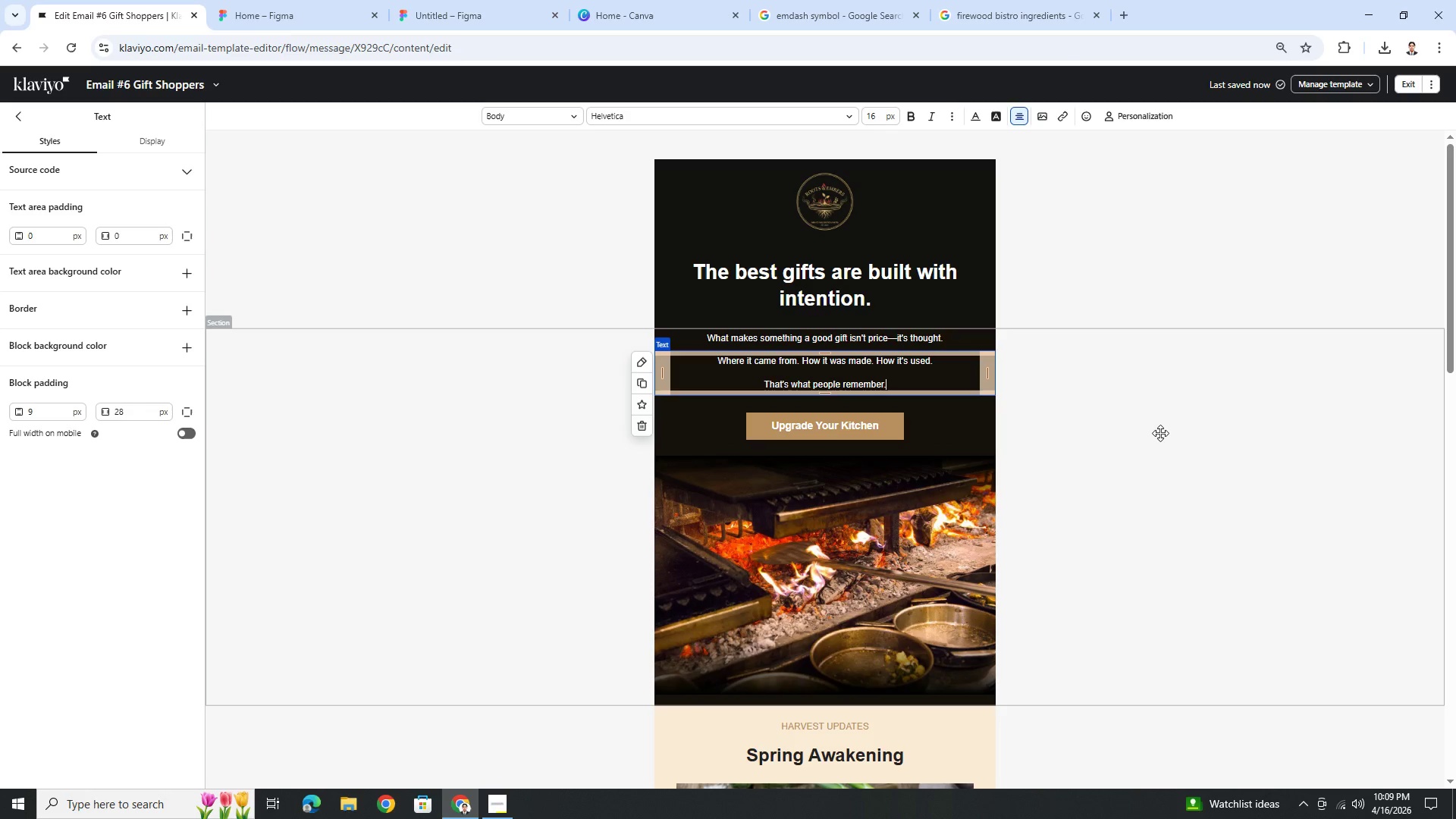 
left_click([1160, 435])
 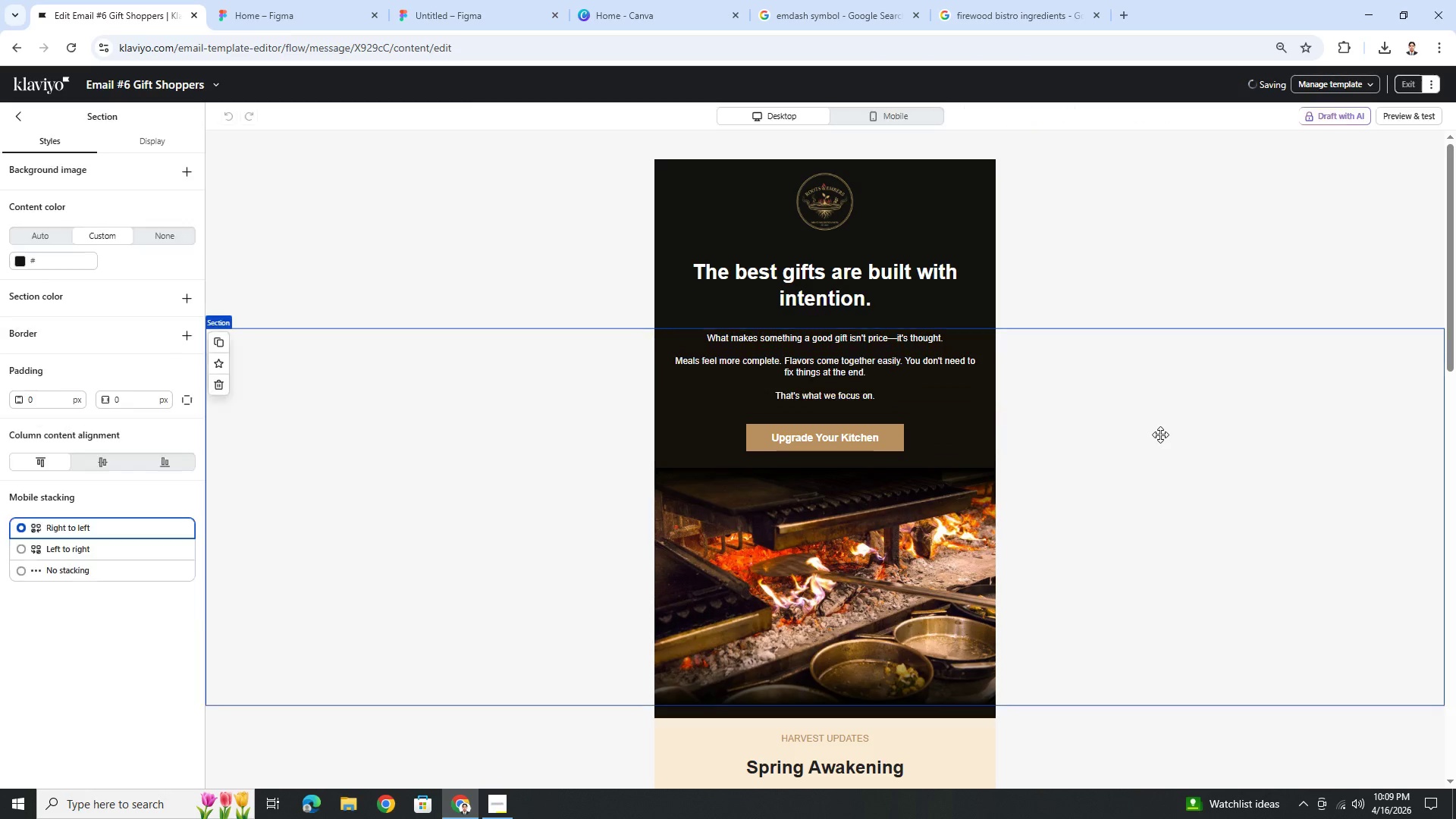 
scroll: coordinate [1160, 435], scroll_direction: down, amount: 13.0
 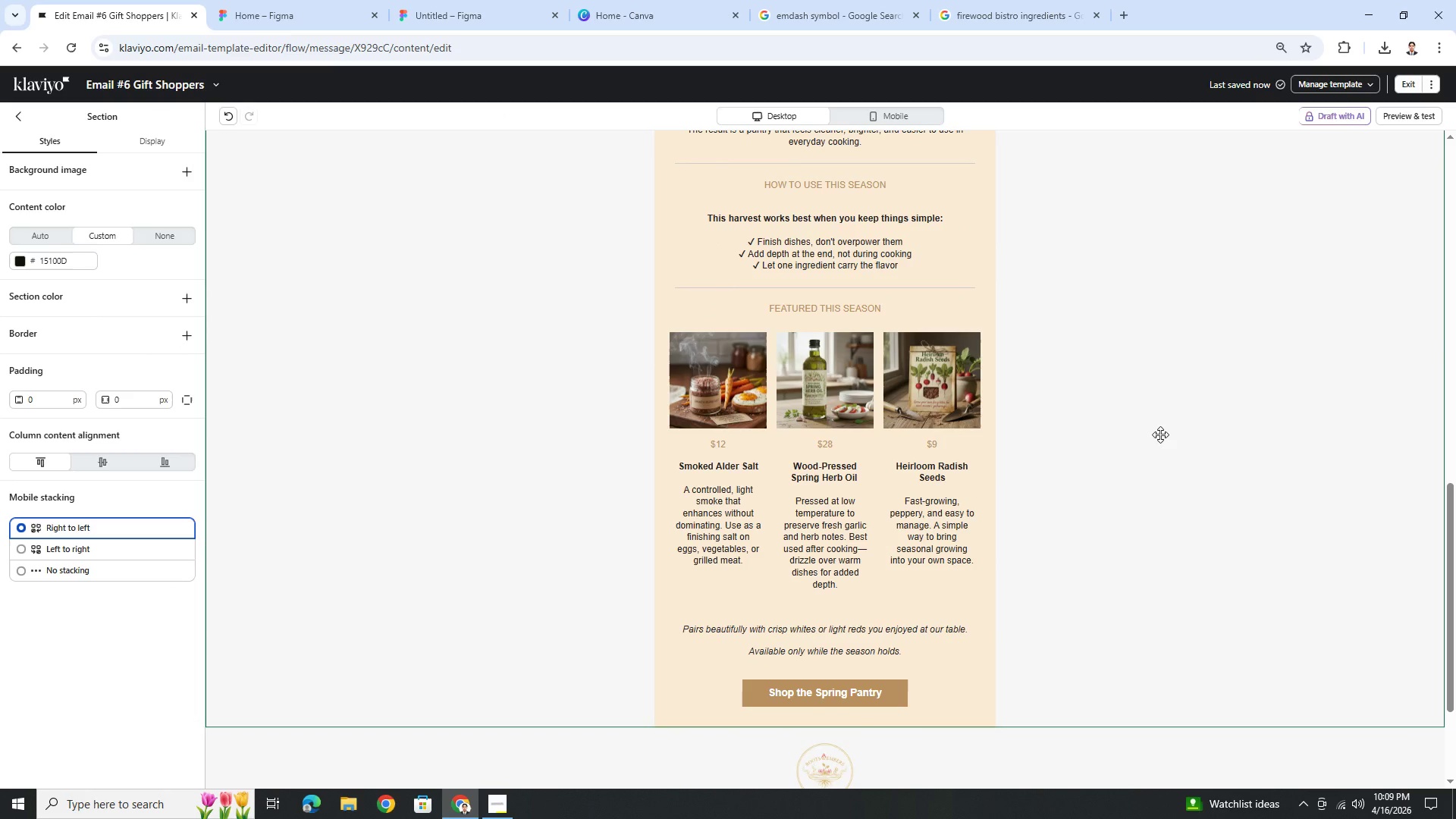 
scroll: coordinate [1160, 435], scroll_direction: up, amount: 7.0
 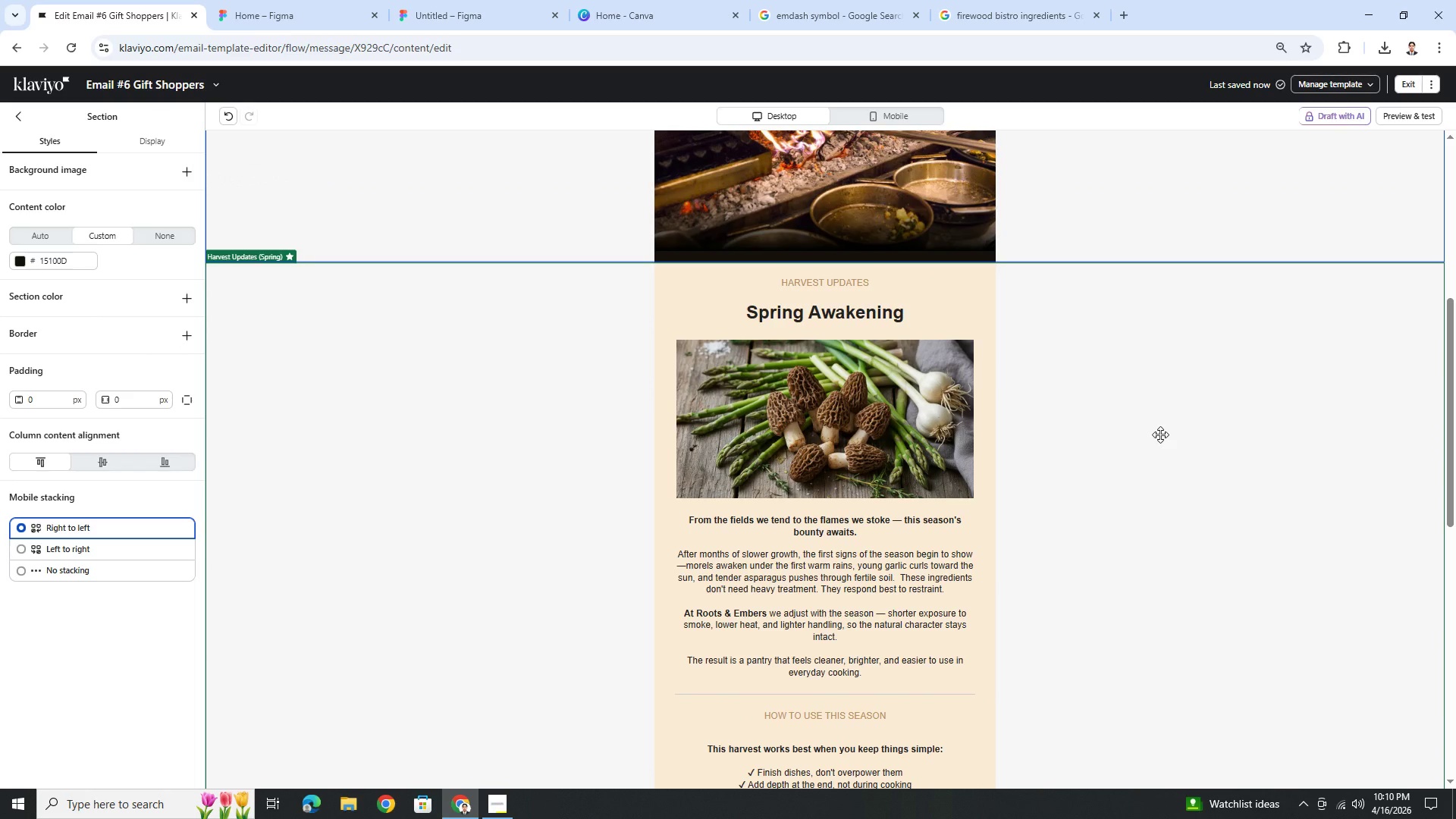 
scroll: coordinate [1160, 435], scroll_direction: down, amount: 6.0
 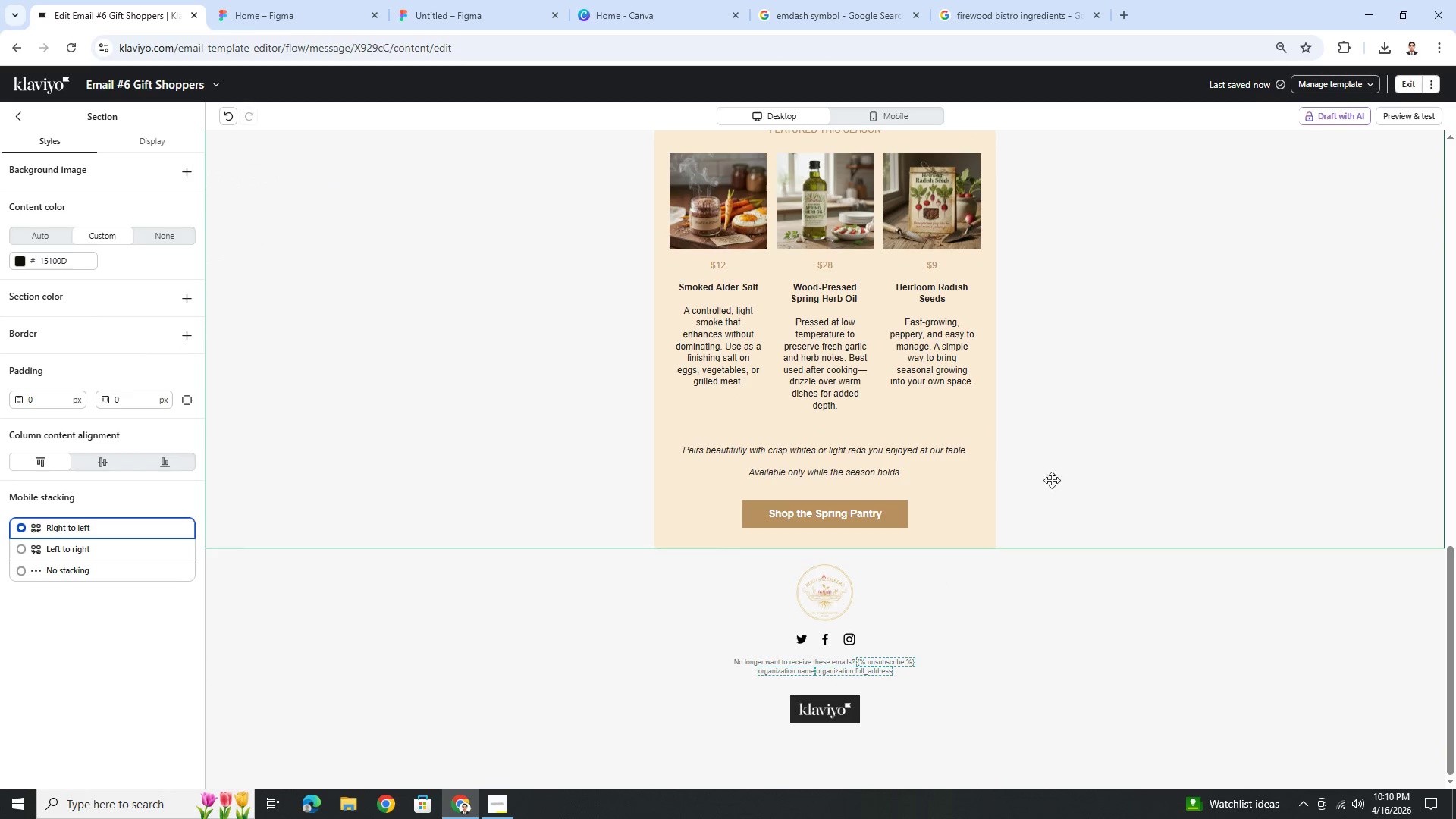 
scroll: coordinate [827, 467], scroll_direction: up, amount: 10.0
 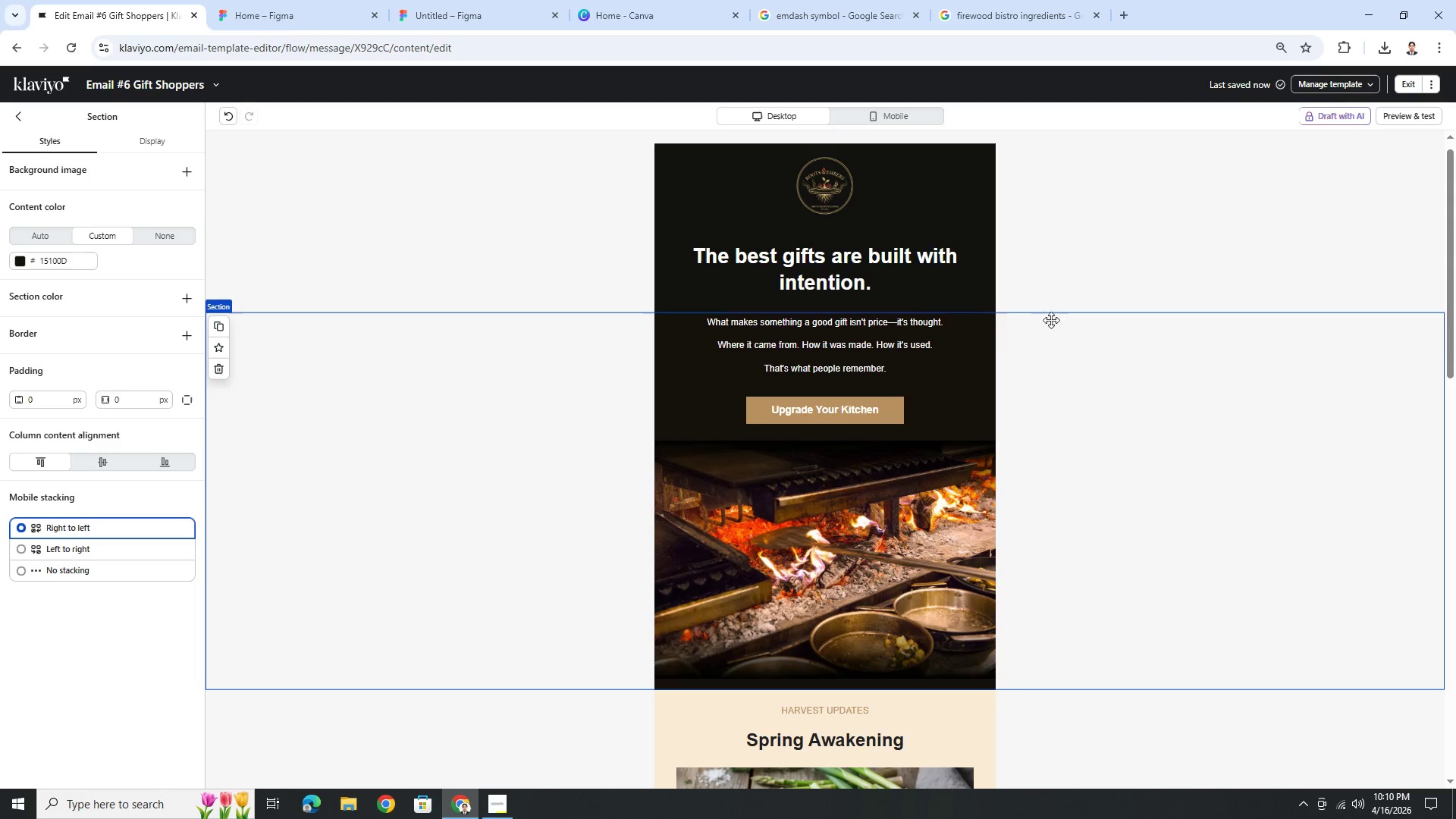 
double_click([917, 366])
 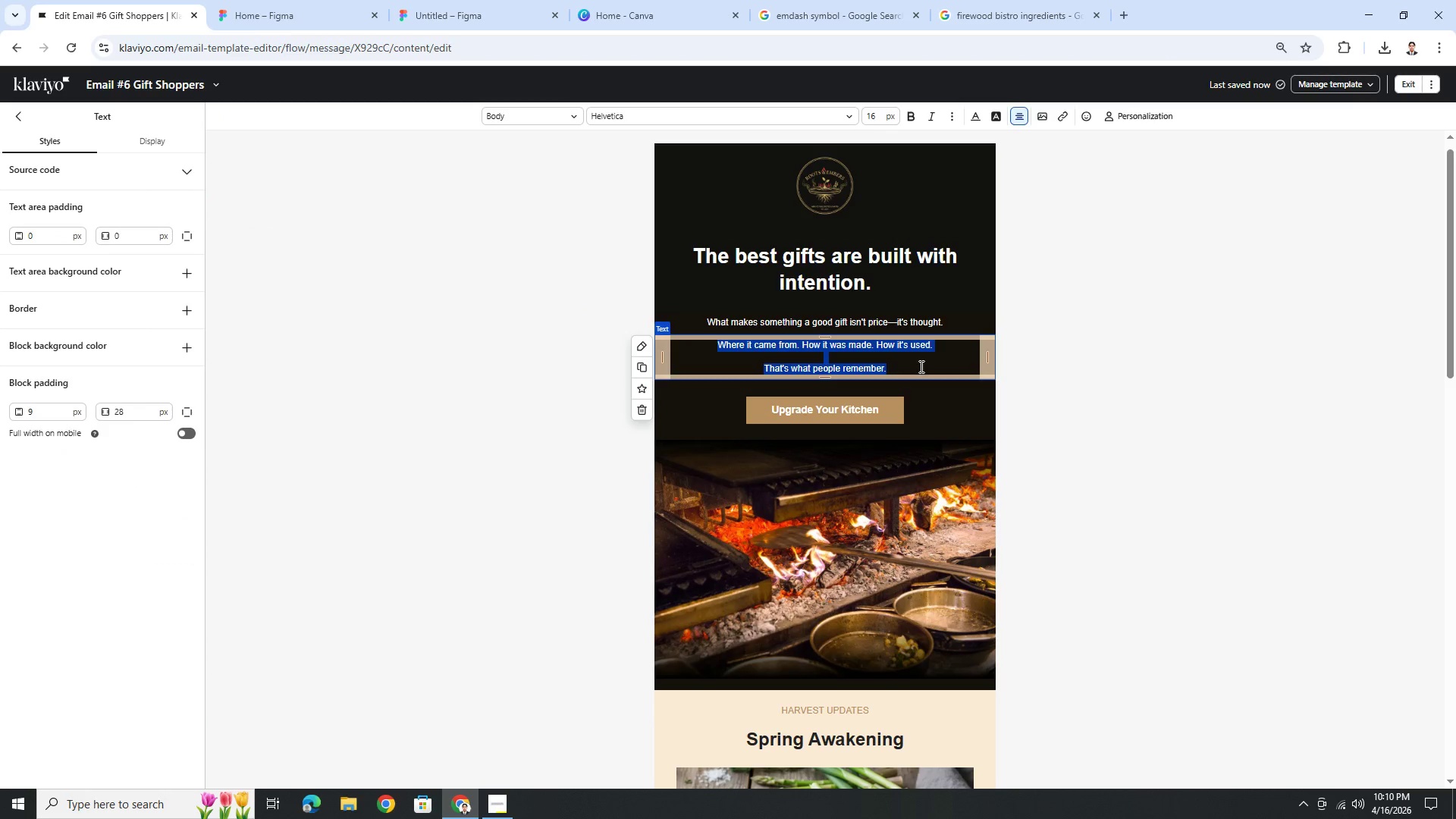 
left_click([923, 369])
 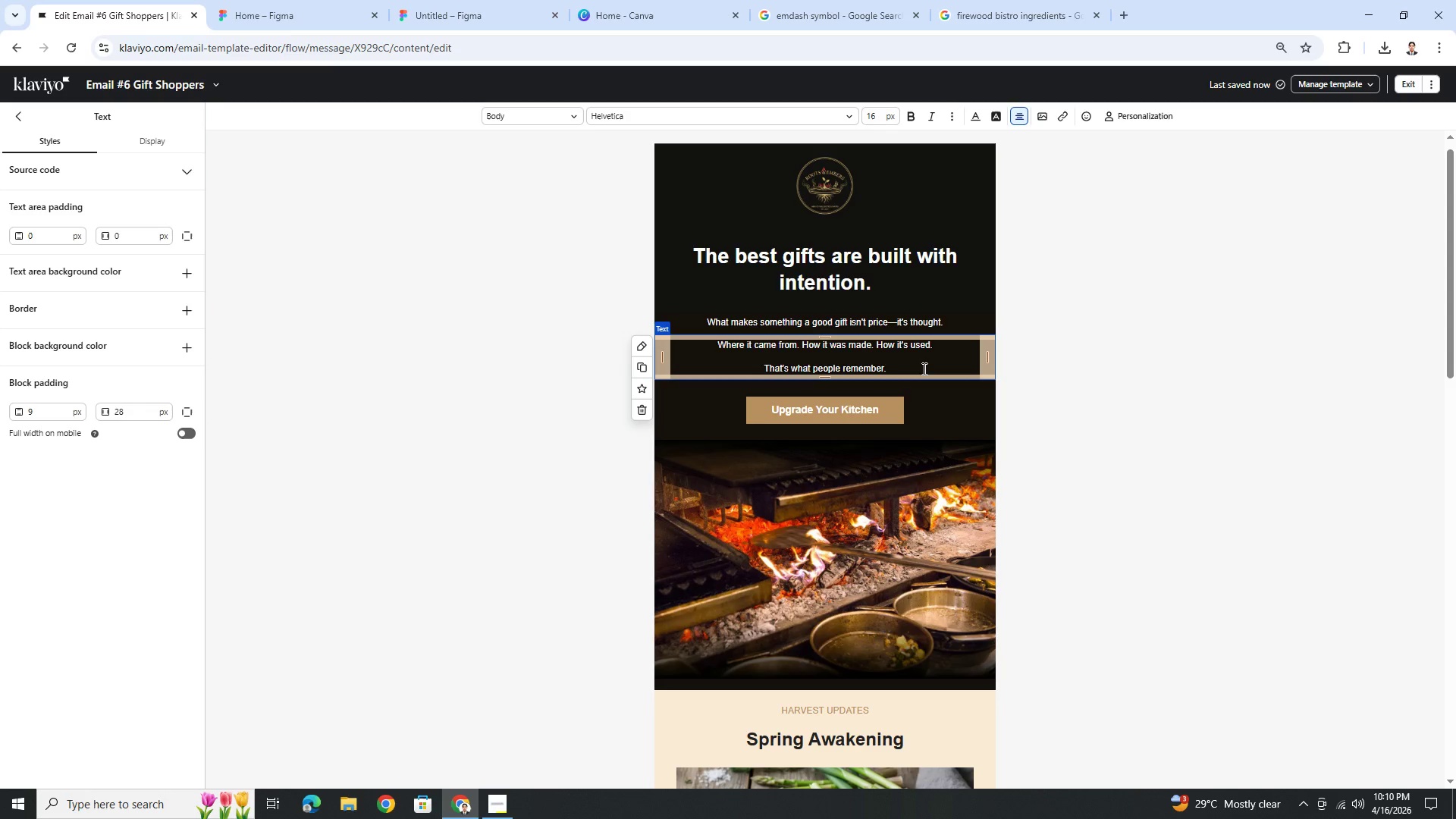 
wait(24.7)
 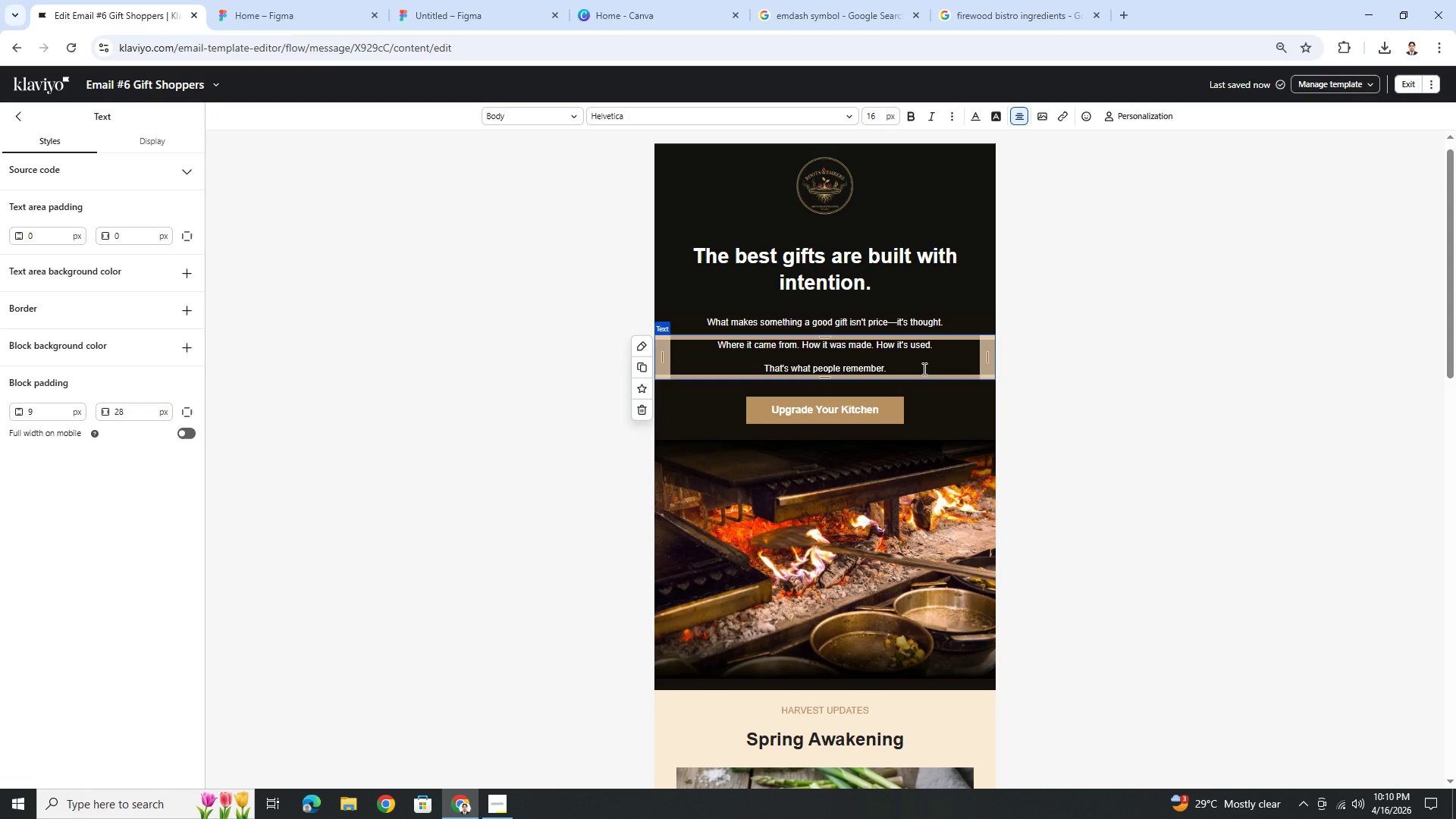 
left_click([923, 369])
 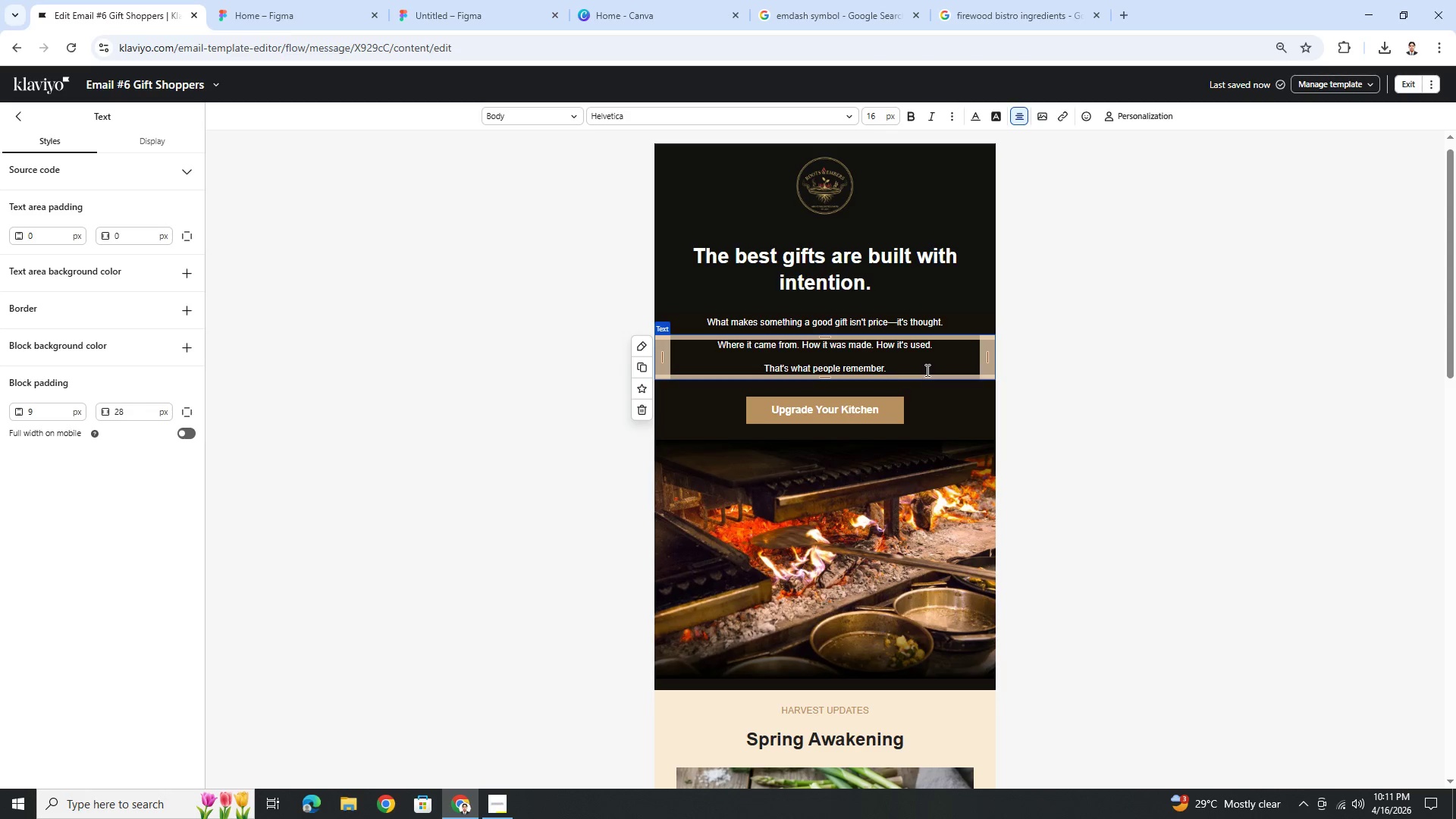 
wait(33.84)
 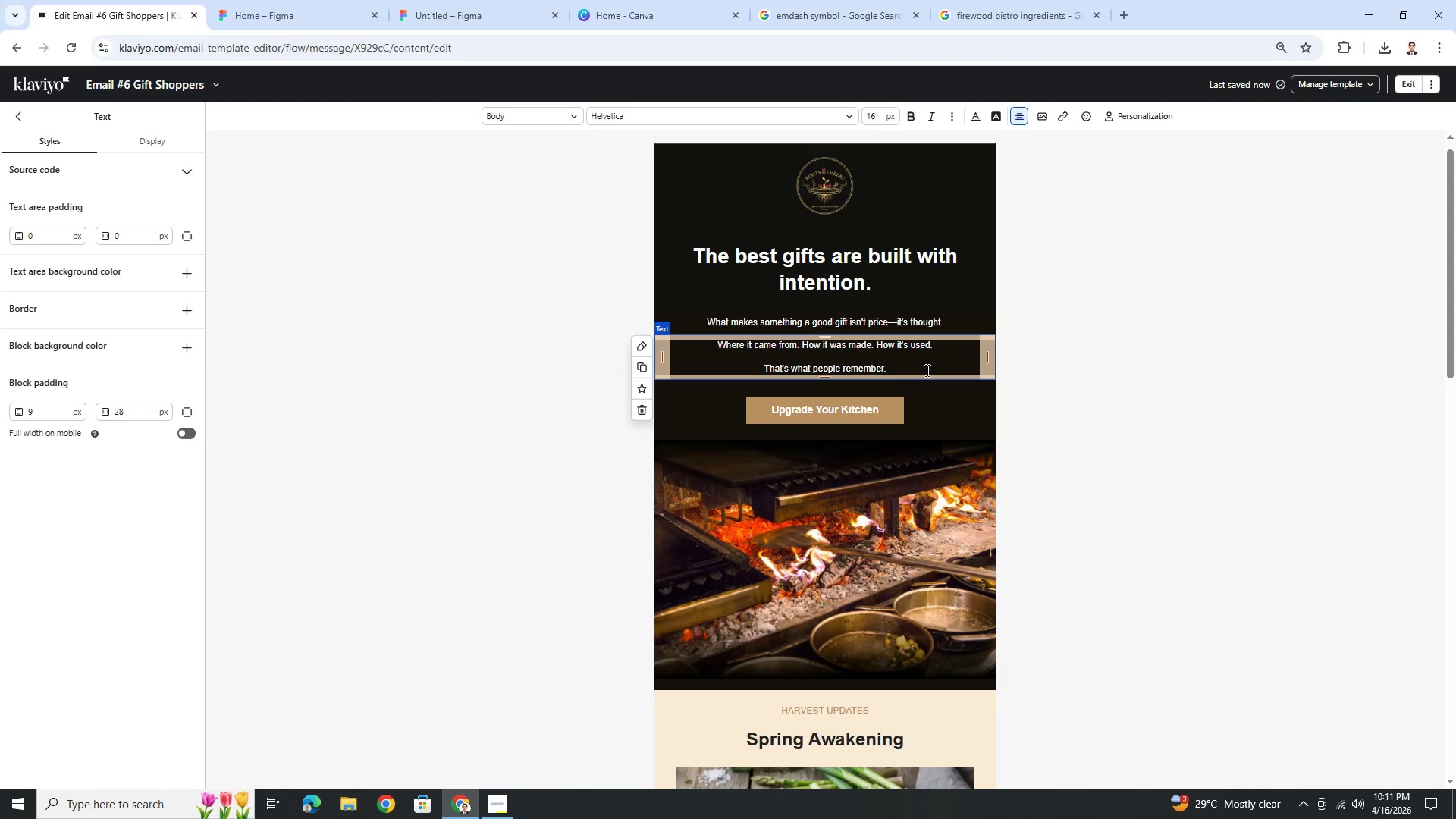 
left_click([1105, 411])
 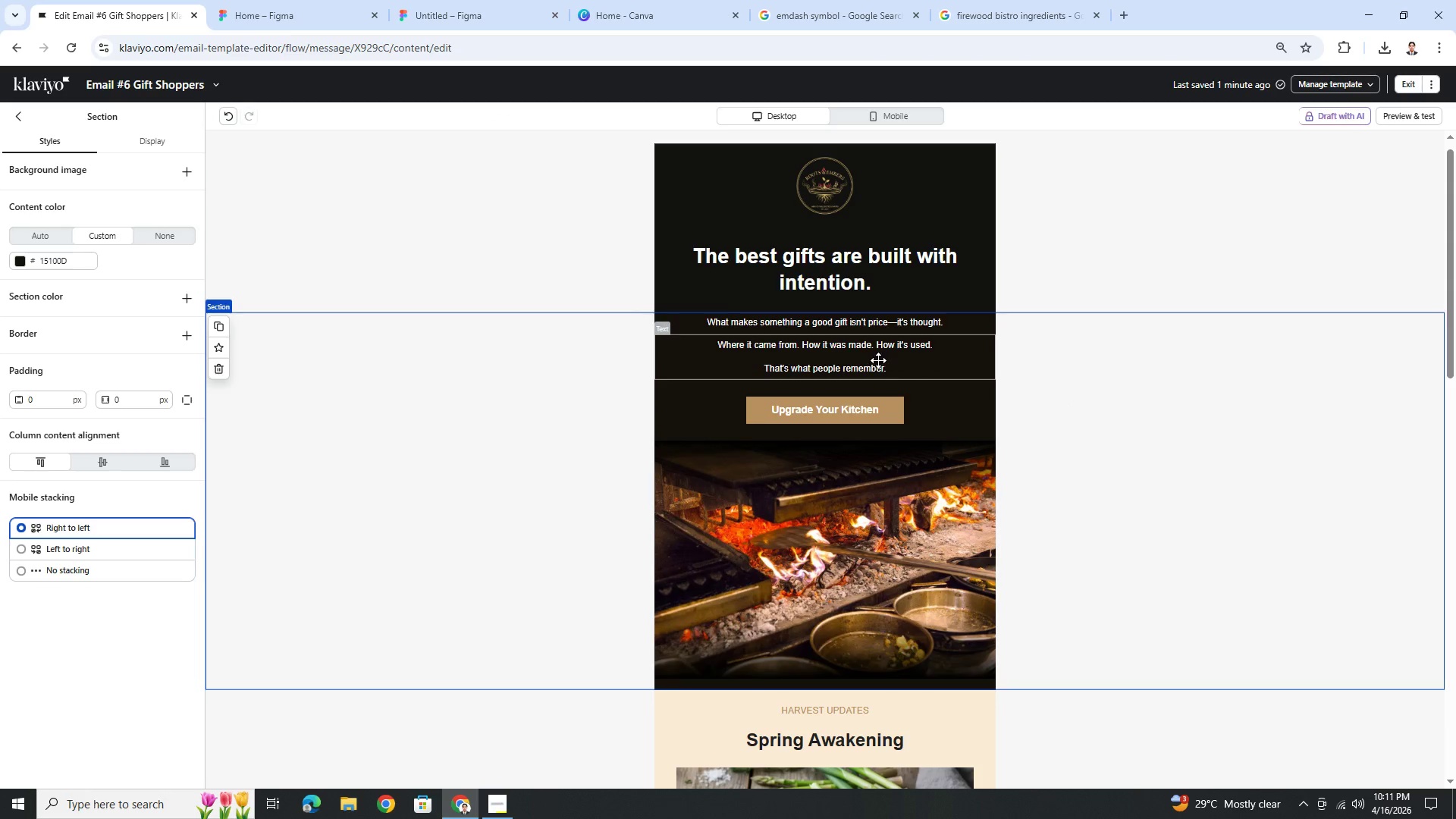 
left_click([874, 358])
 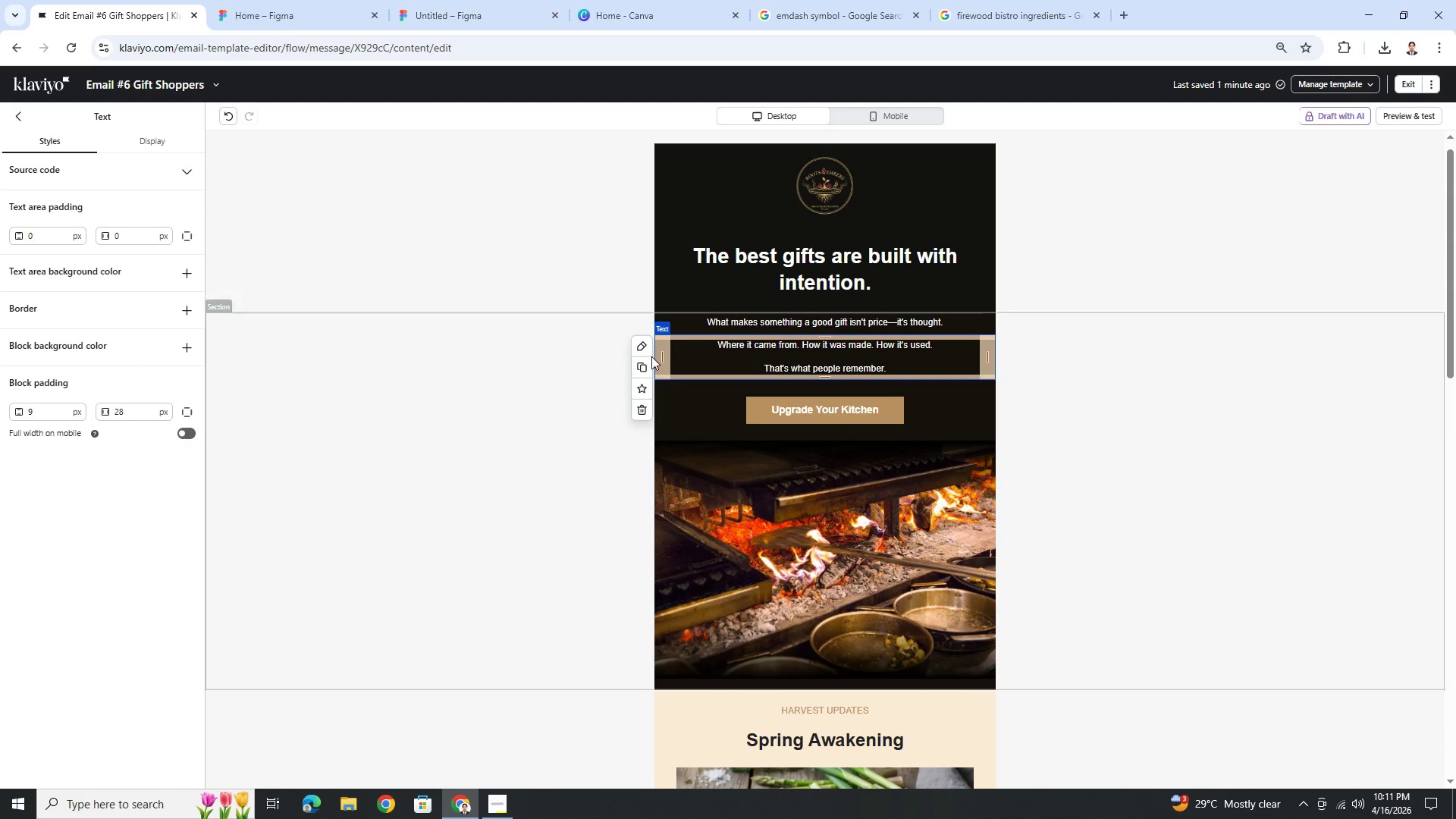 
left_click([646, 366])
 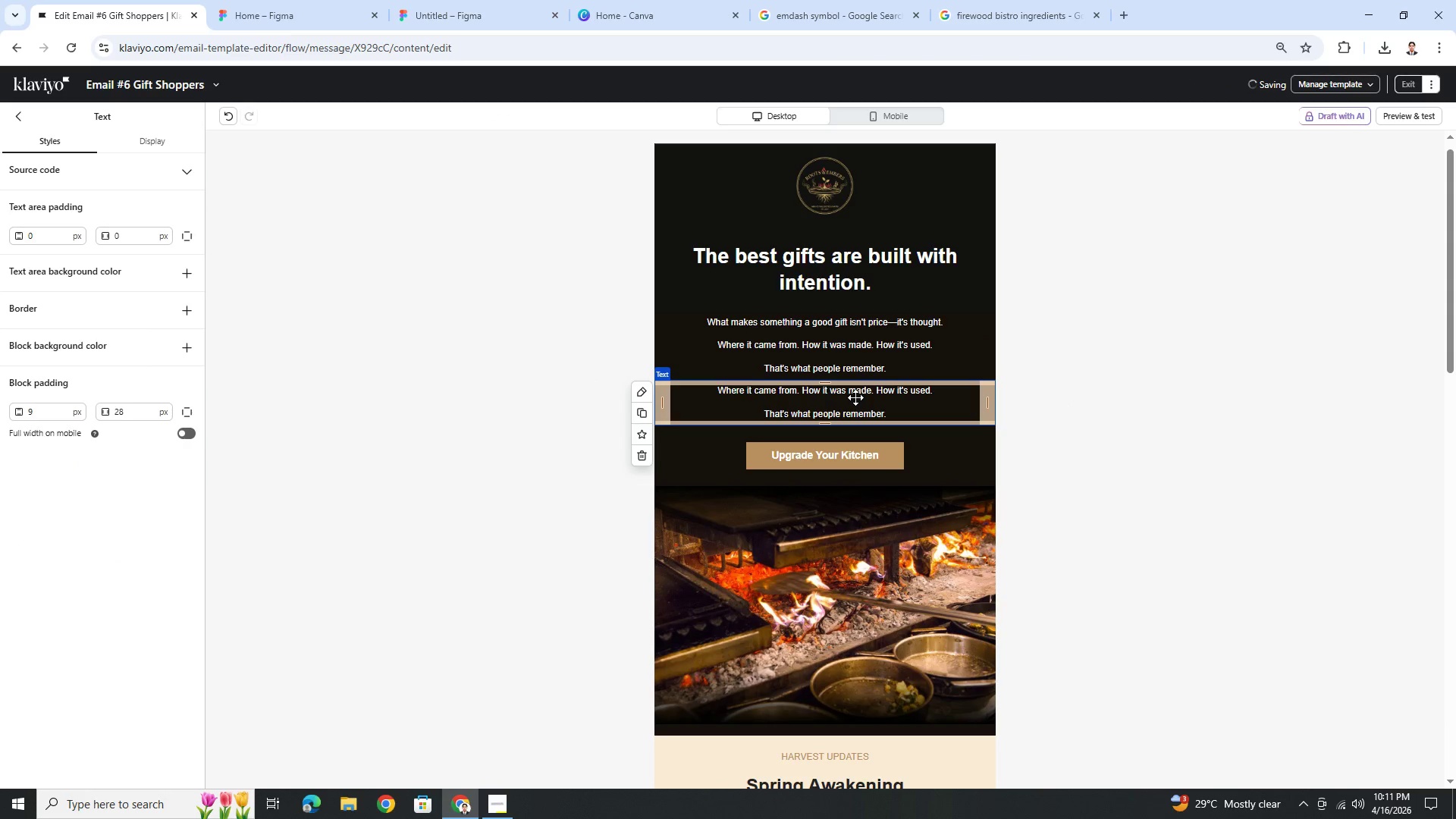 
double_click([855, 397])
 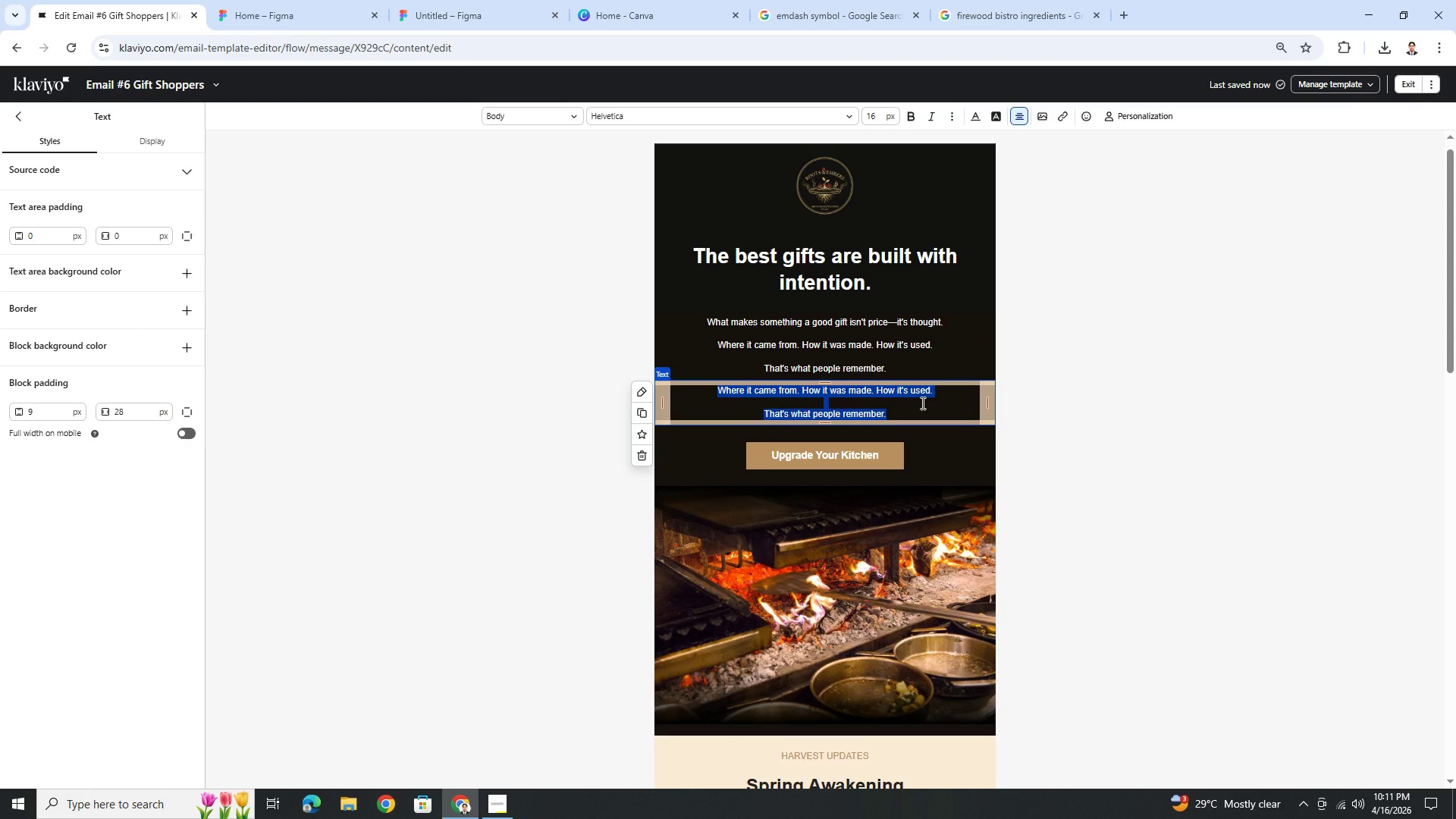 
type(The aroma of slow smoke, the gleam of pressed p)
key(Backspace)
type(oils)
 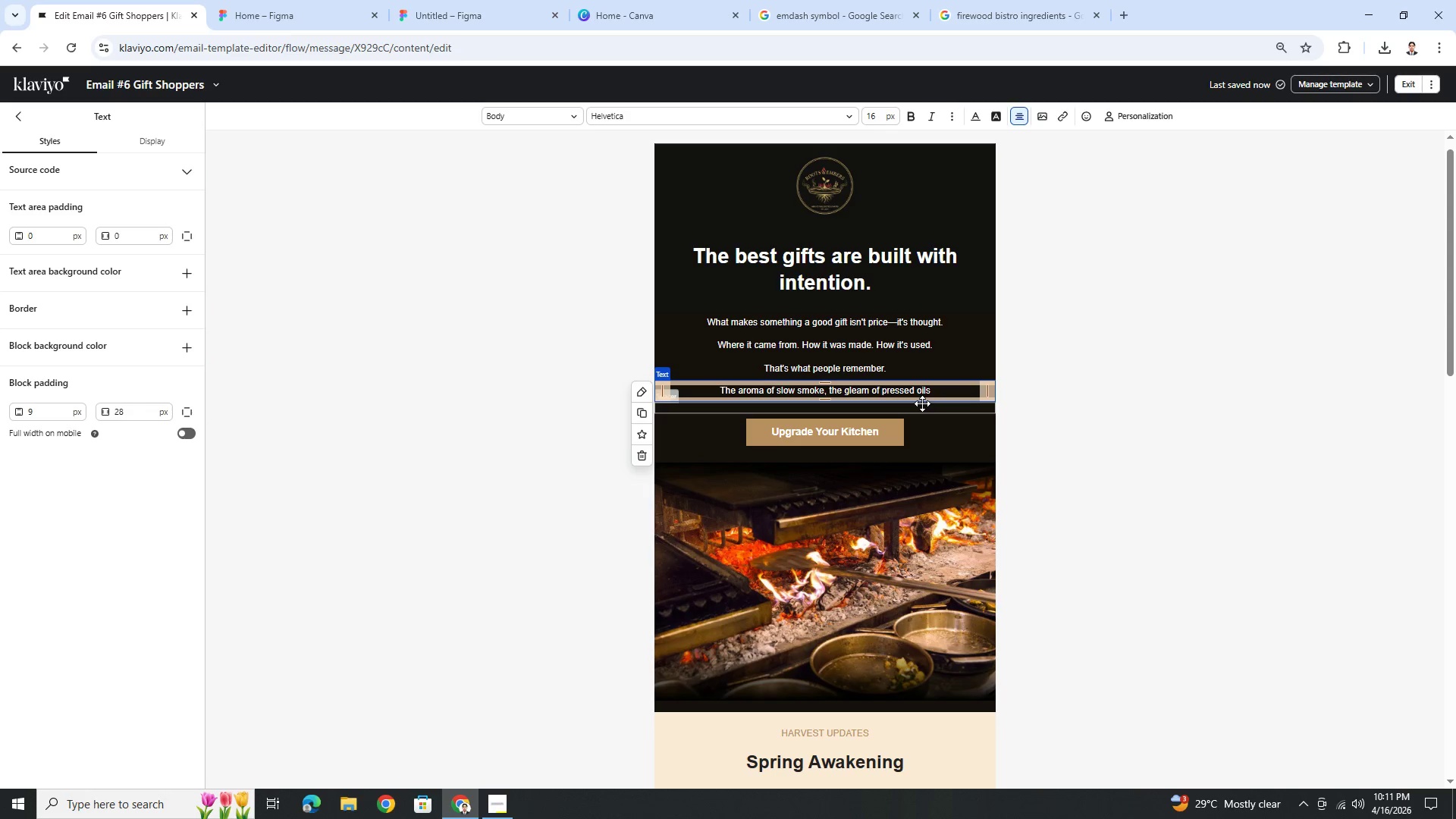 
key(Control+V)
 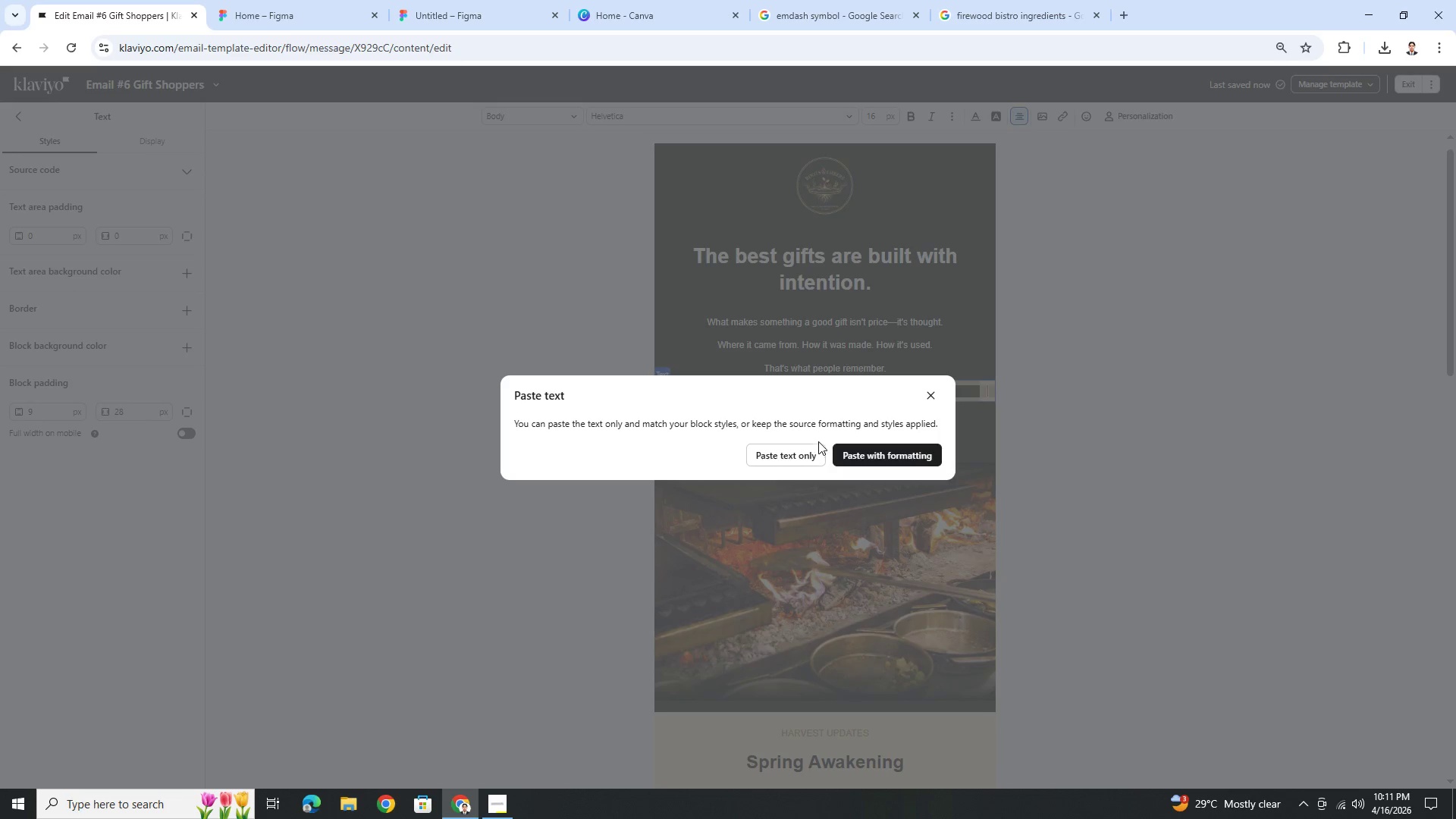 
left_click([816, 452])
 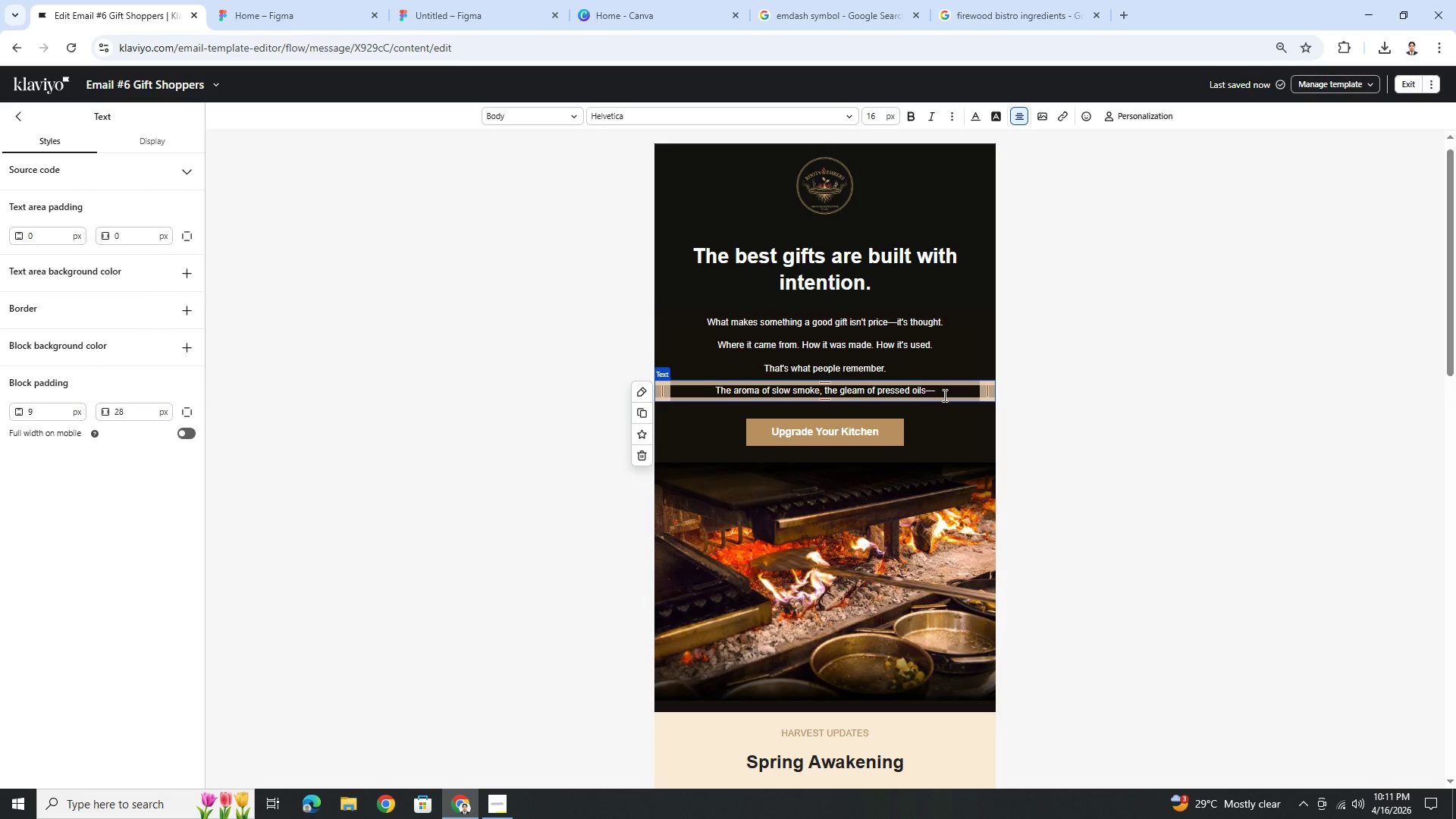 
left_click([949, 391])
 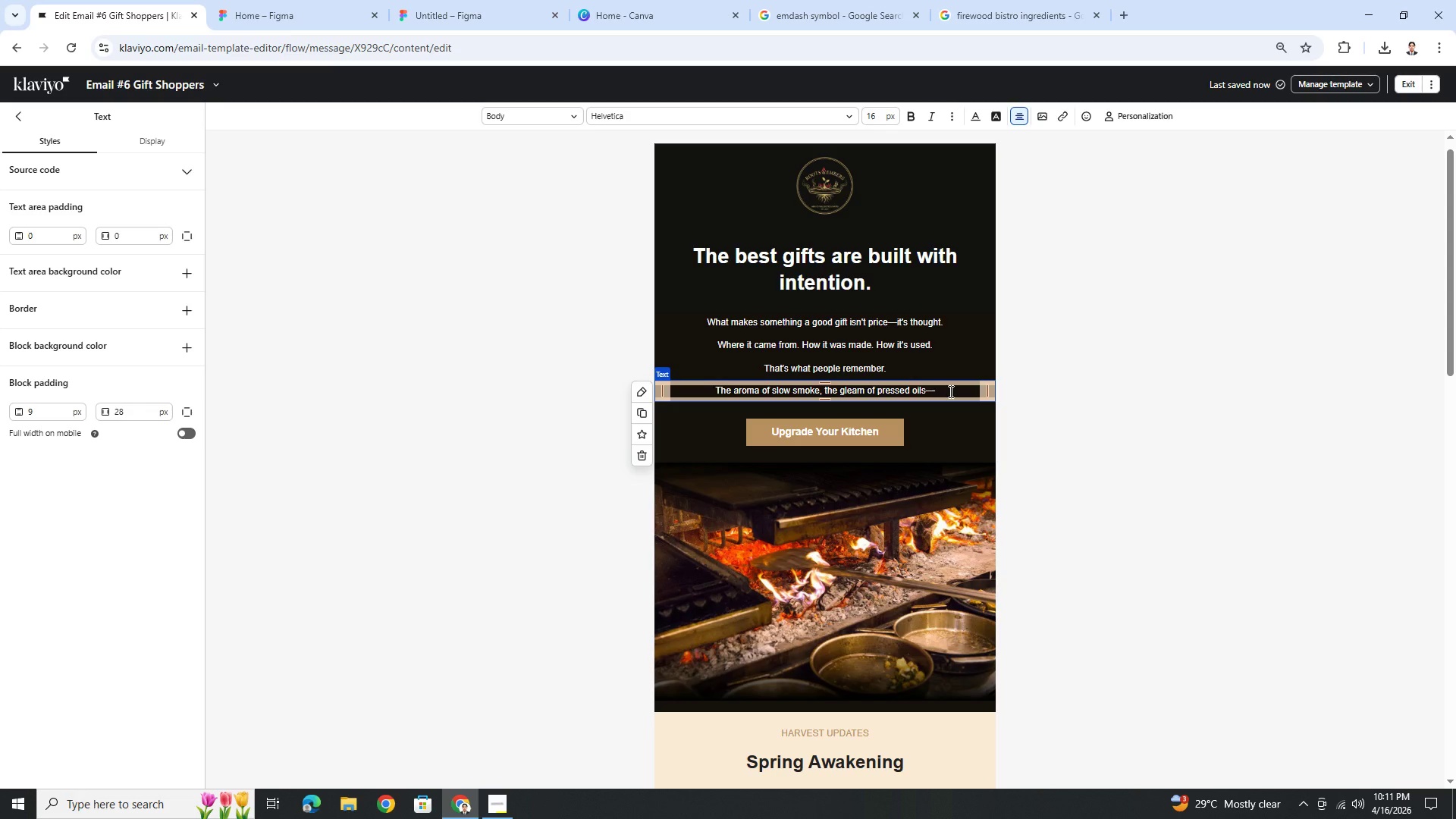 
type(these are experiences worth sharing.)
 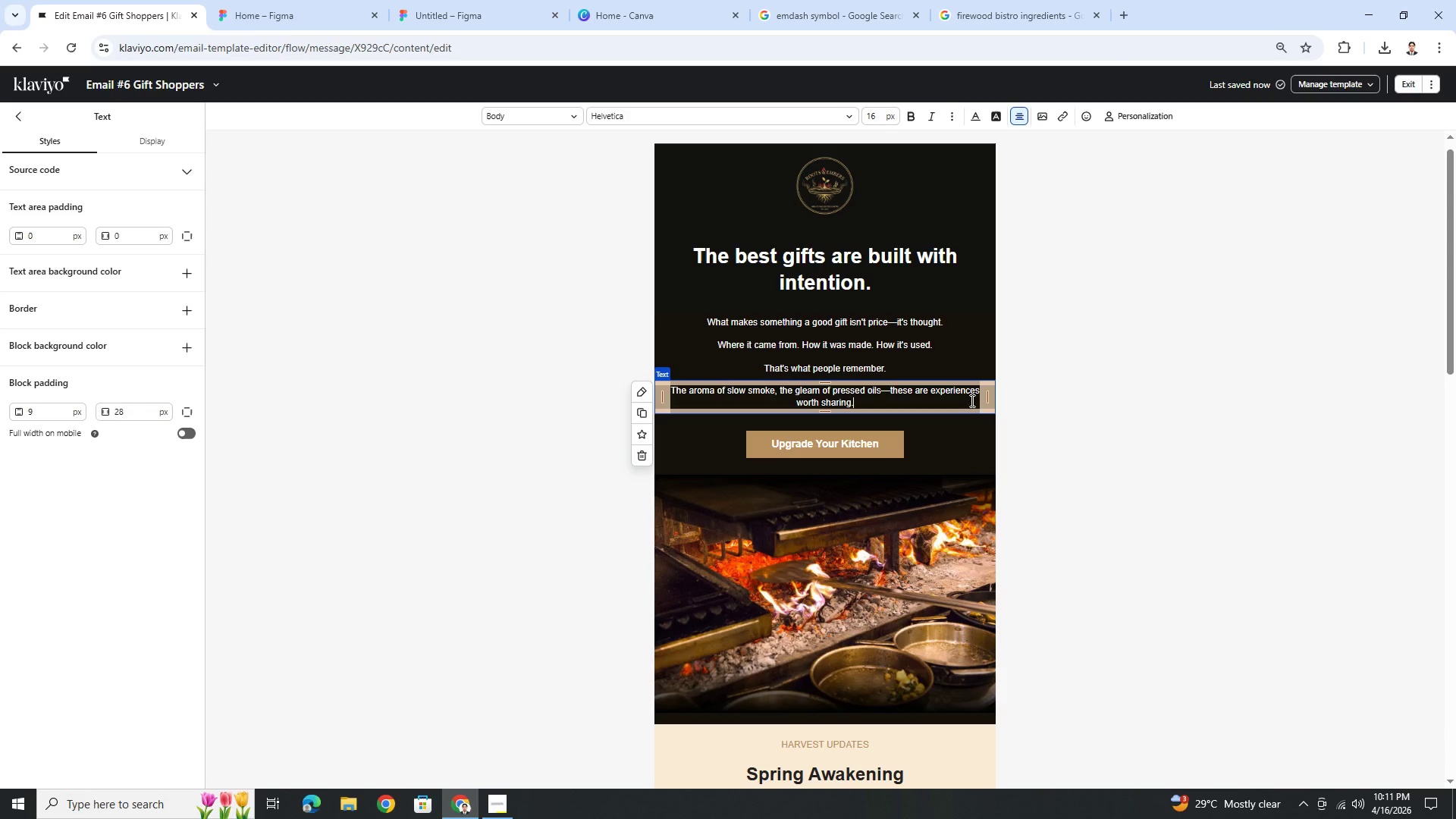 
left_click([1084, 448])
 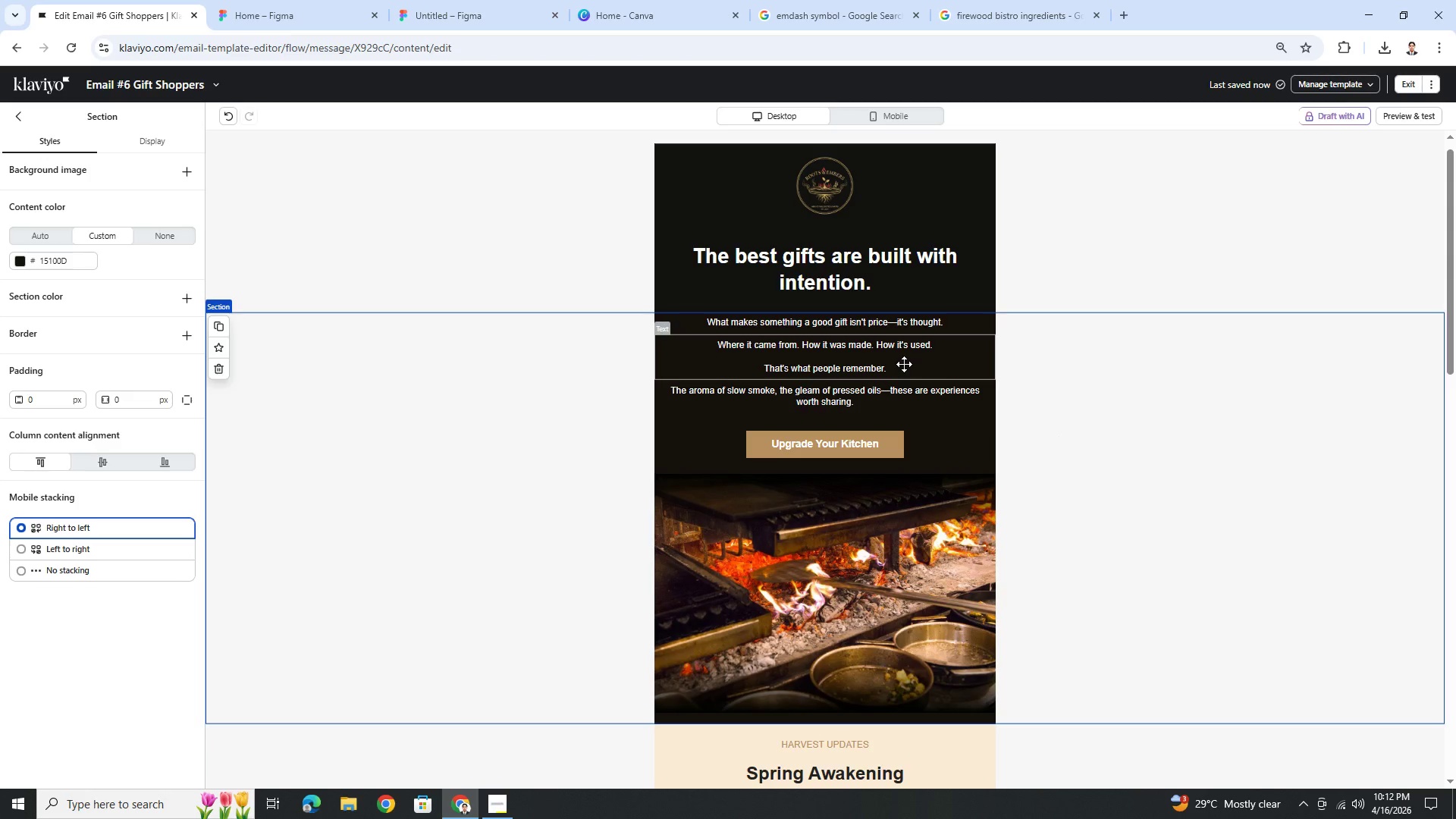 
wait(24.59)
 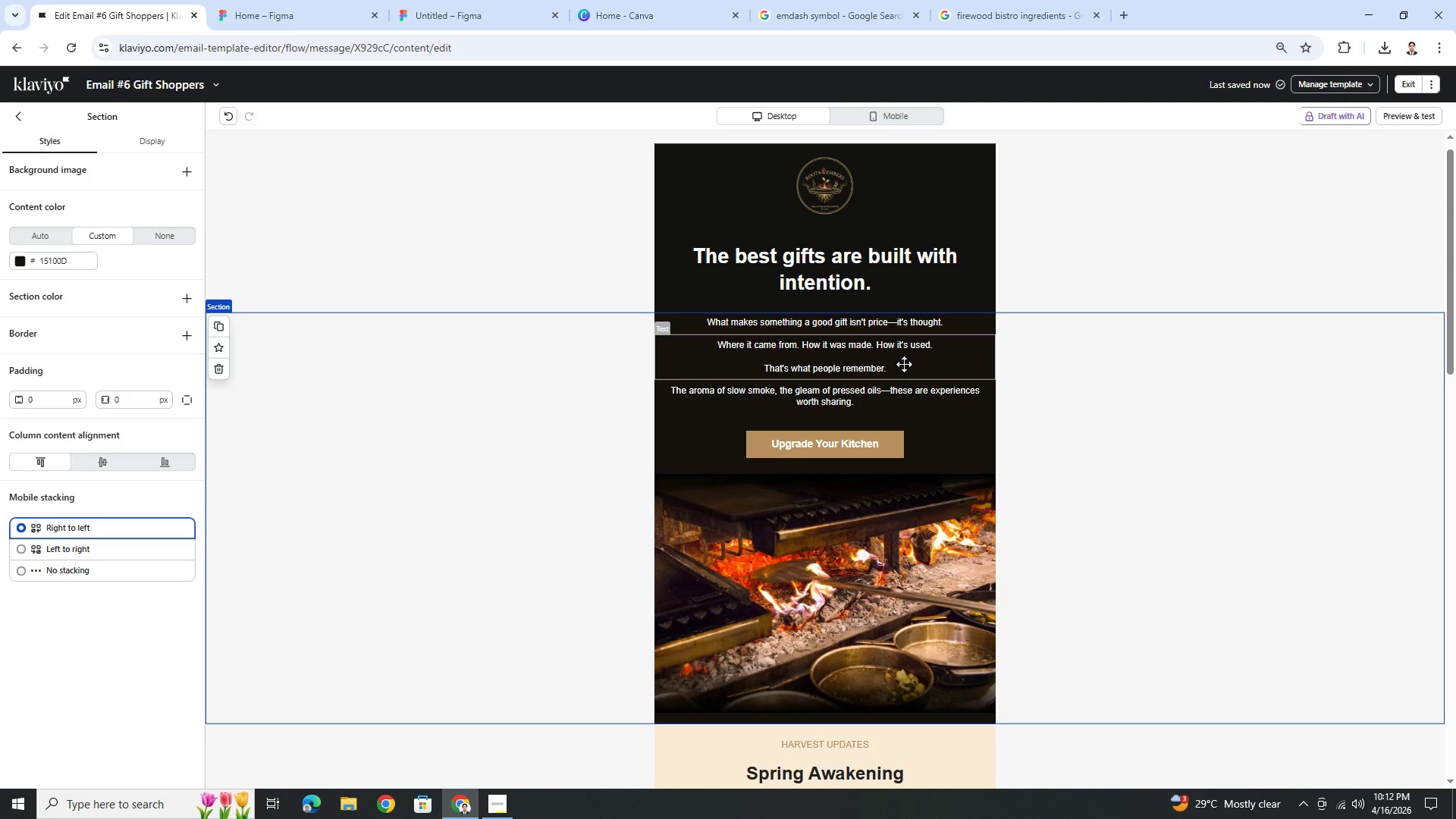 
double_click([891, 389])
 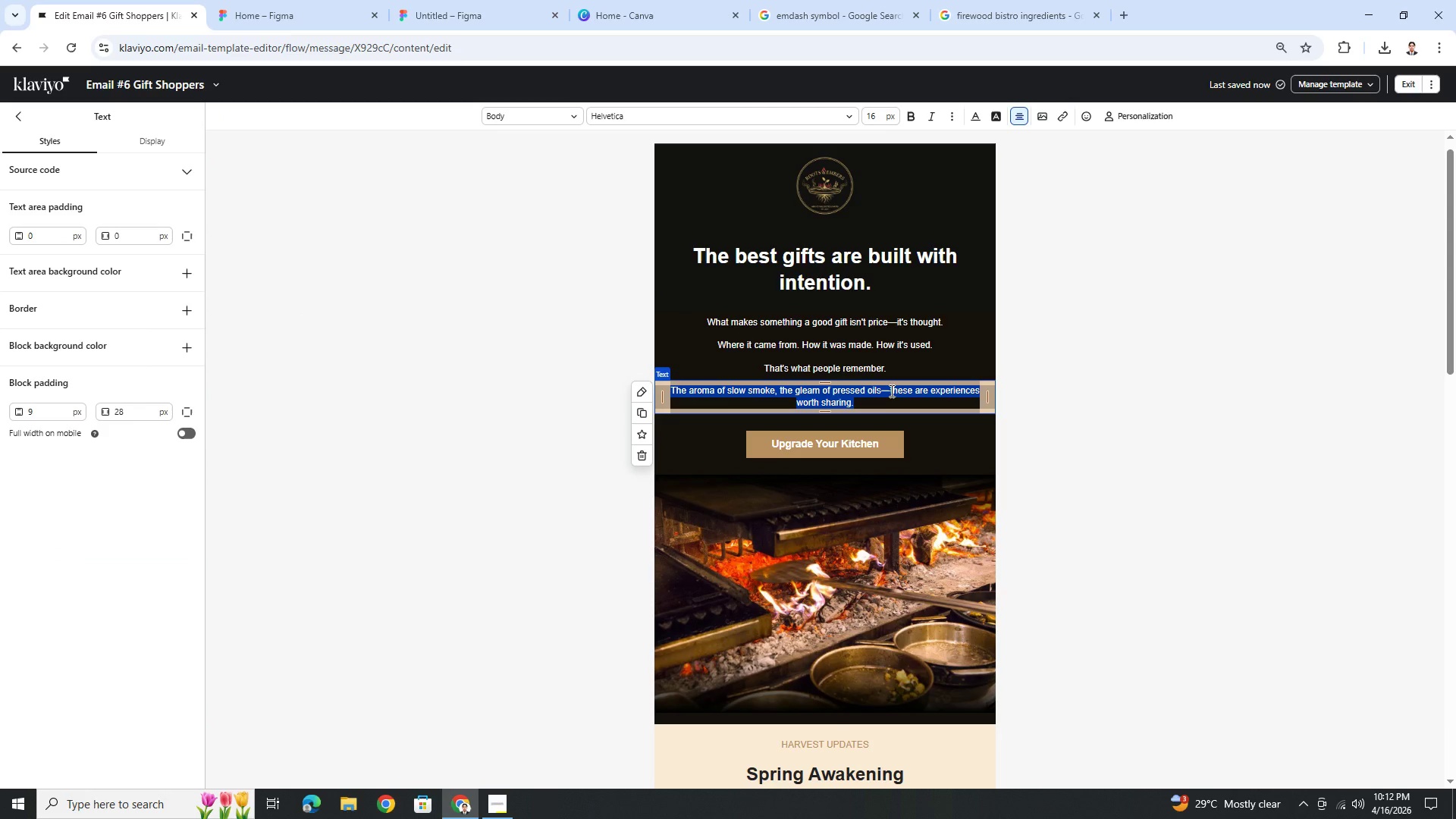 
left_click([882, 388])
 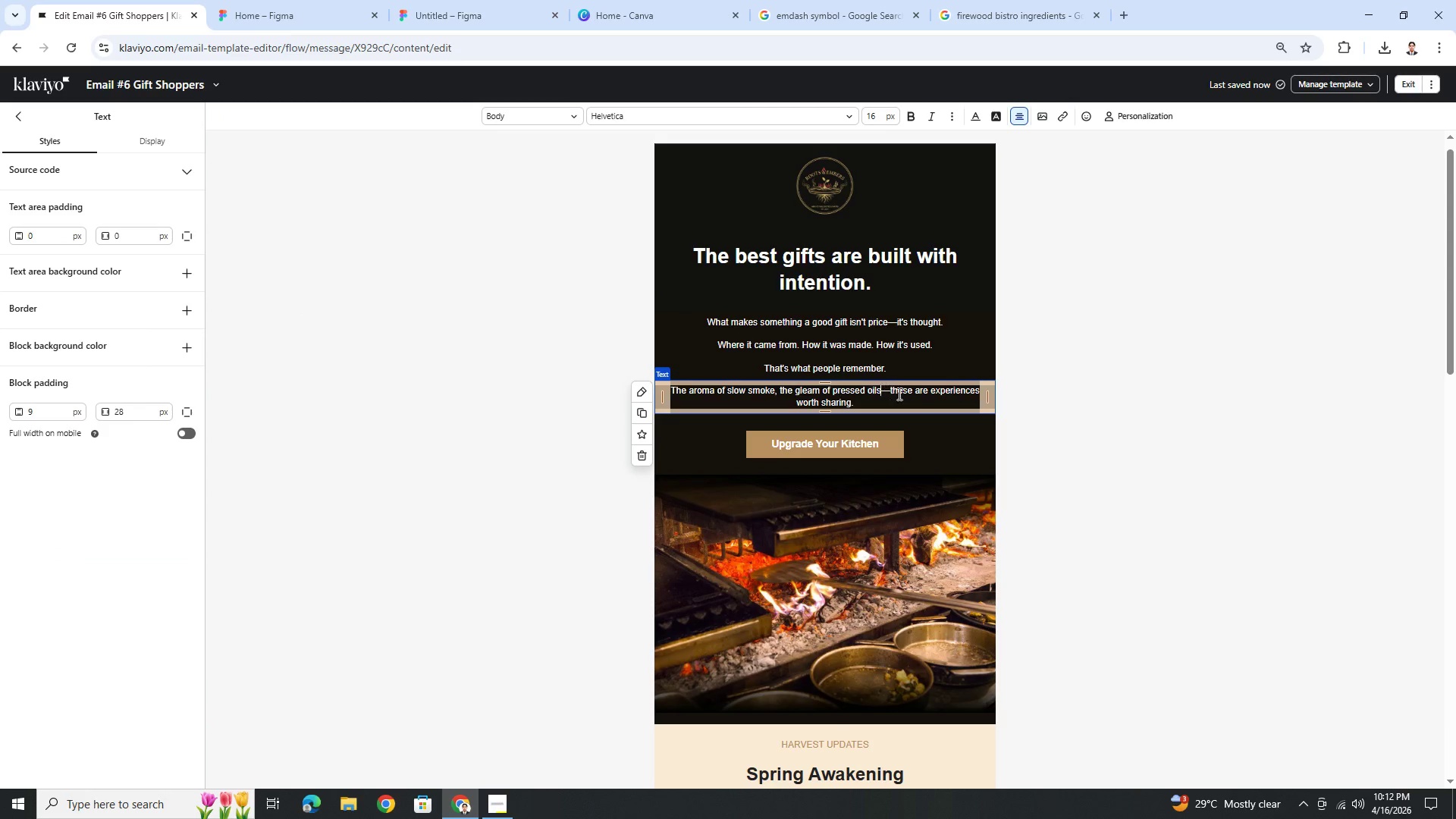 
key(Shift+ShiftRight)
 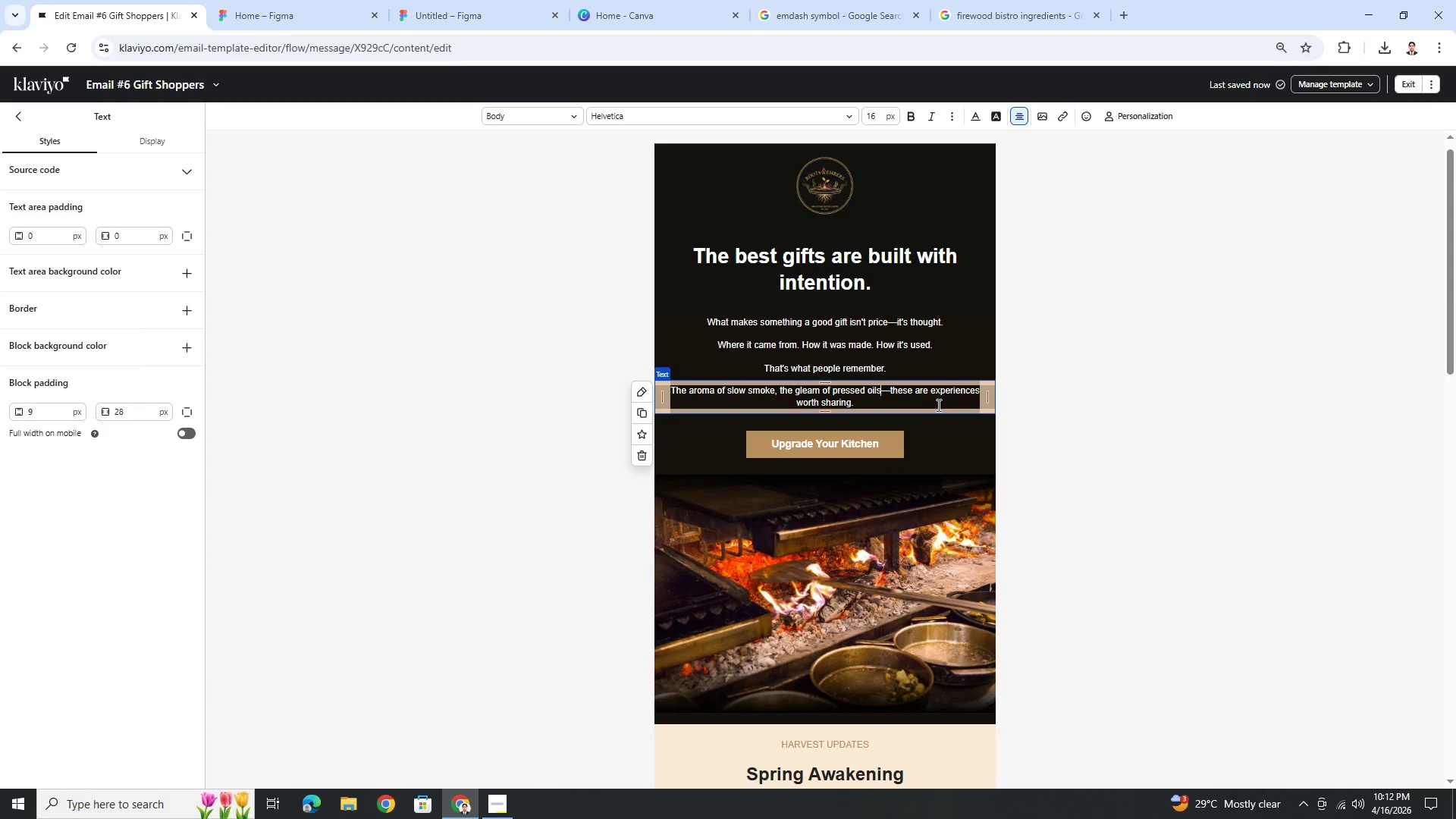 
key(Shift+ShiftRight)
 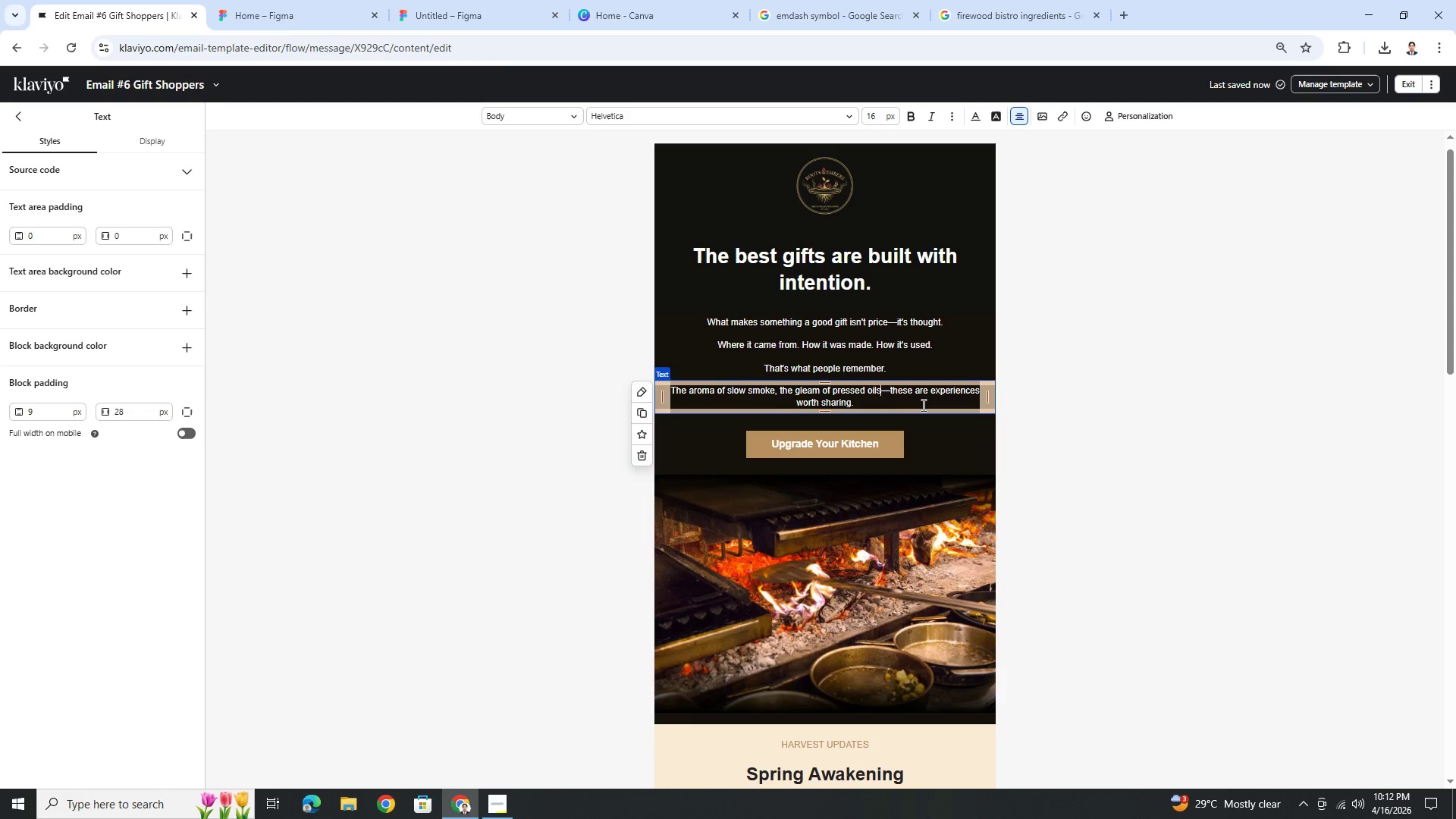 
key(Enter)
 